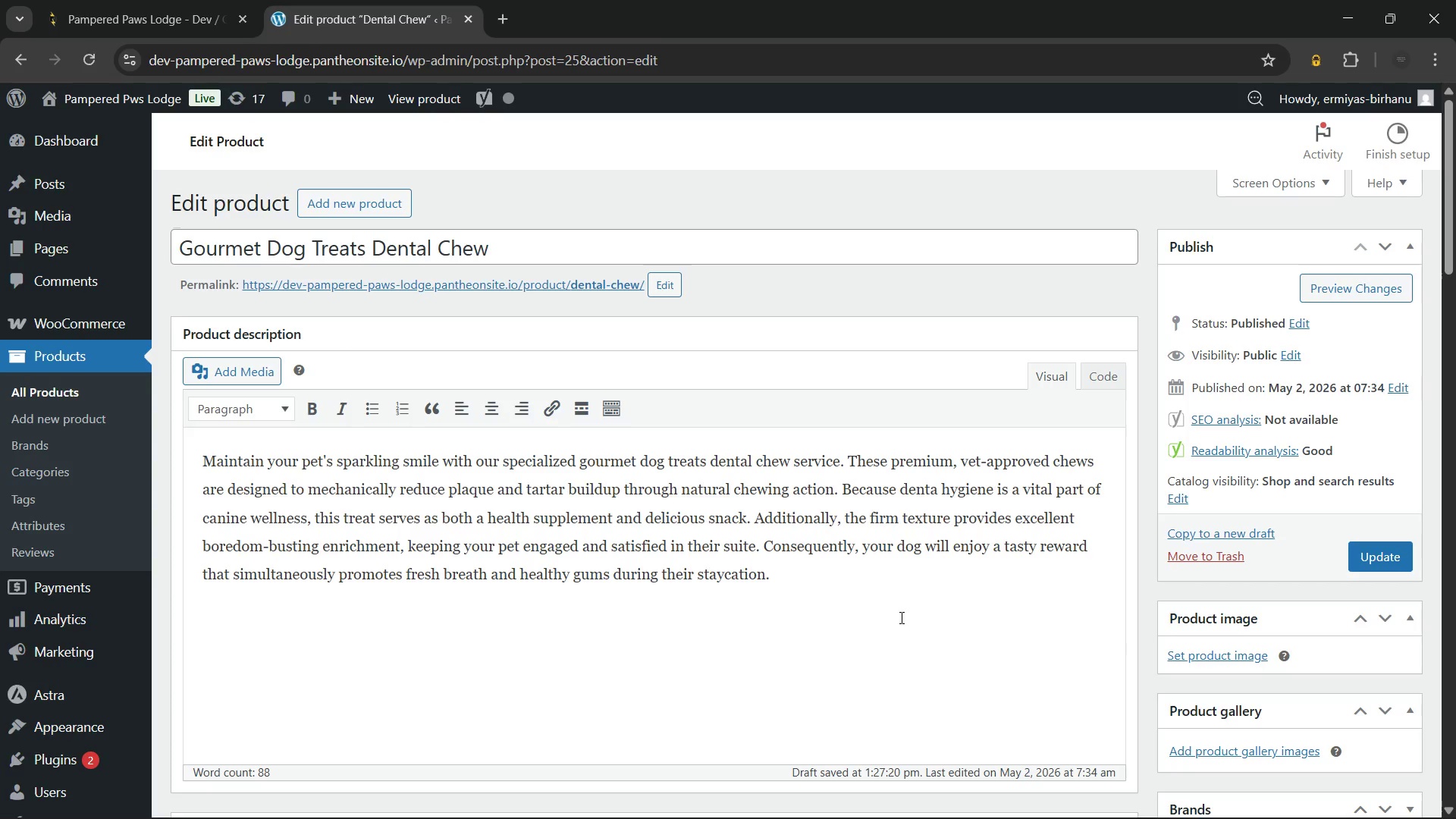 
wait(22.41)
 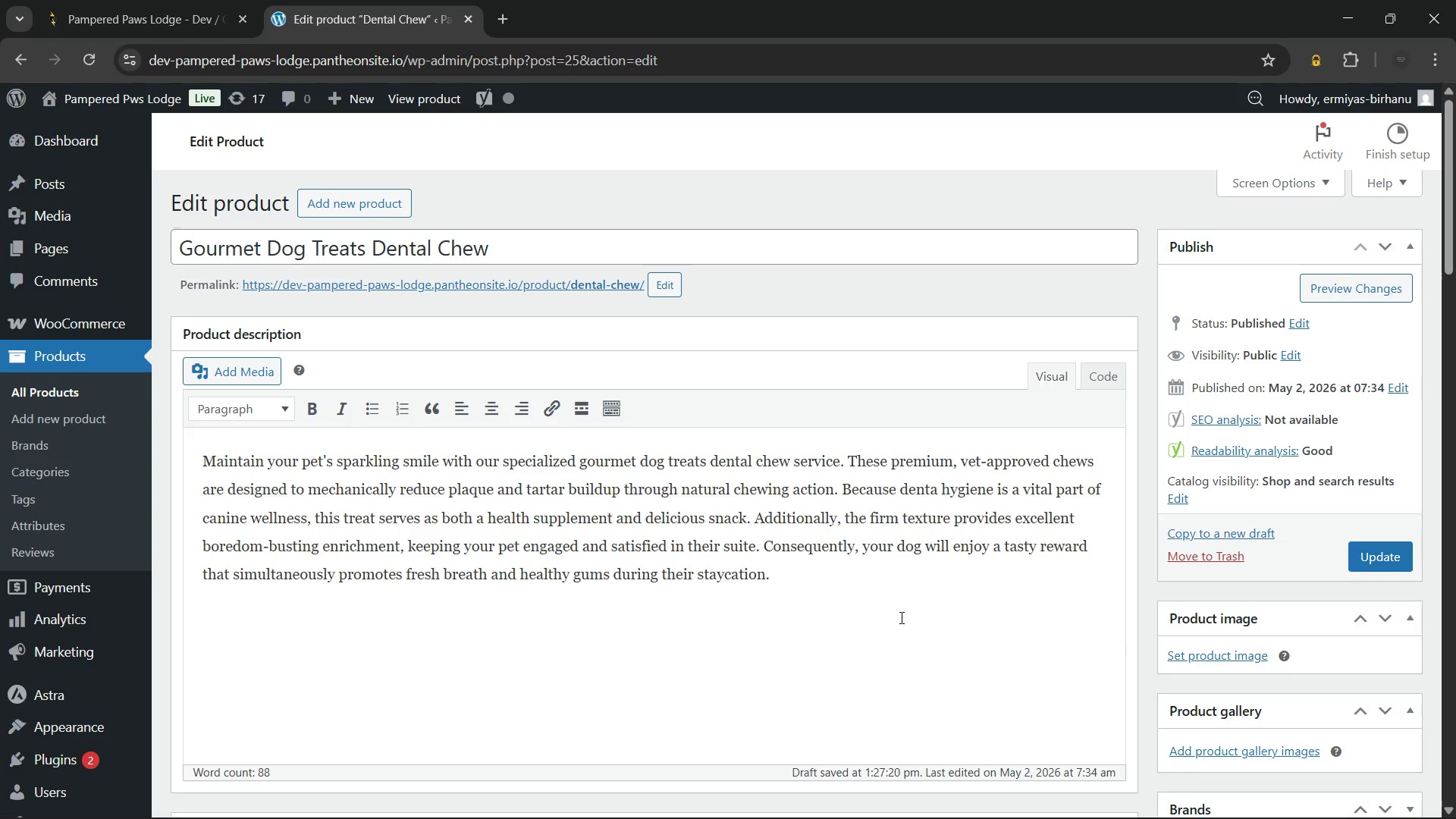 
left_click([758, 520])
 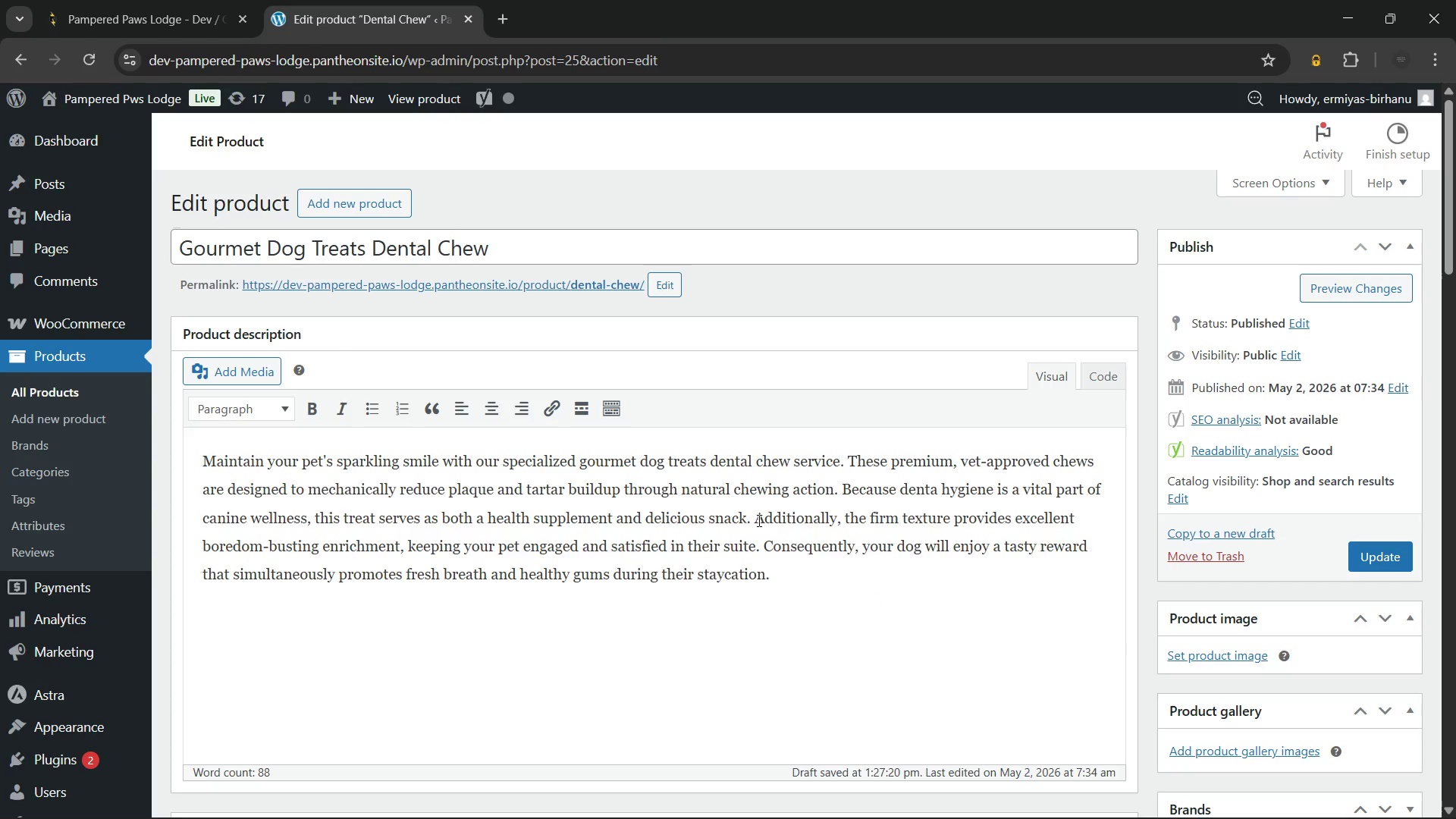 
key(Enter)
 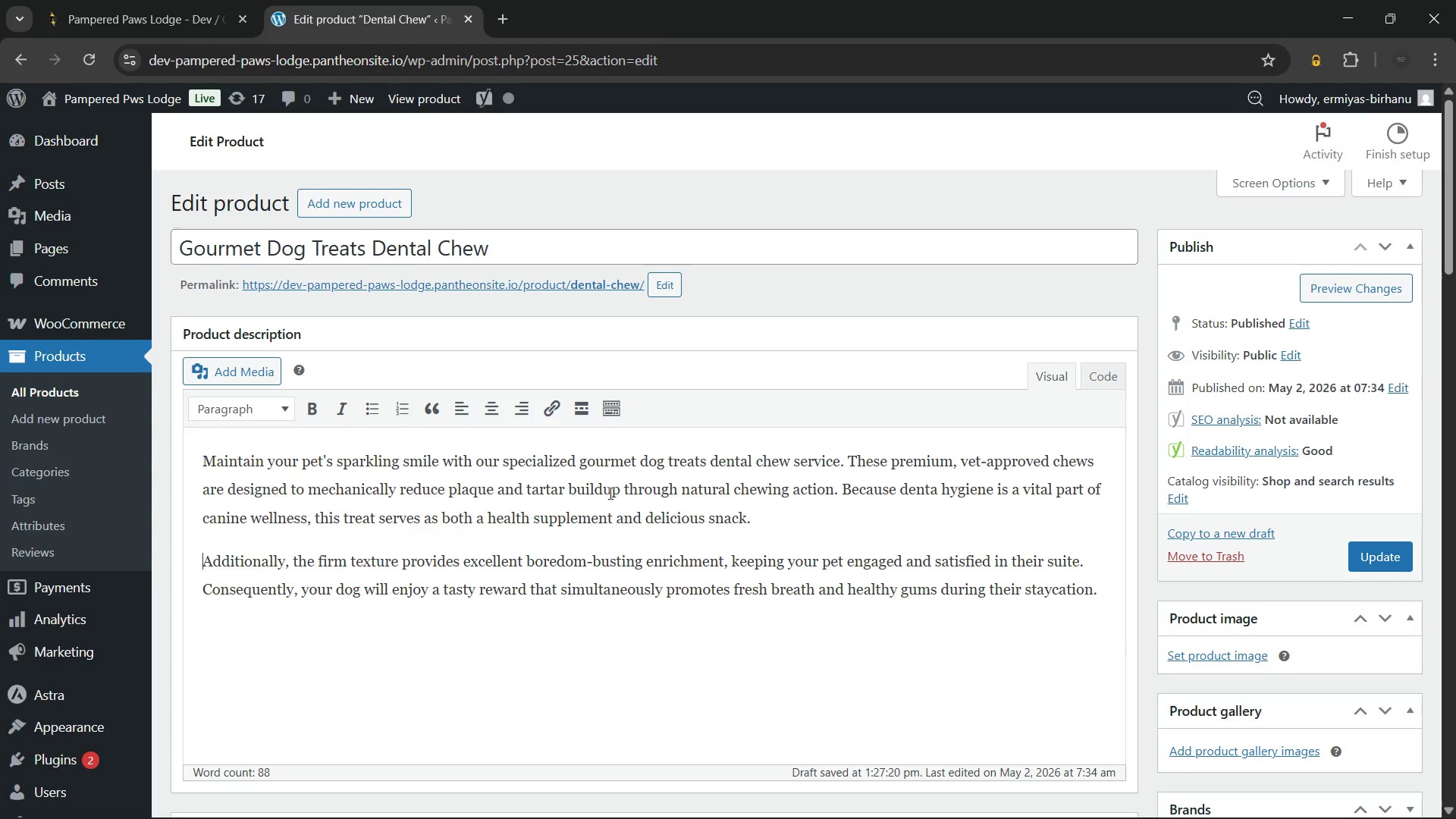 
left_click([588, 468])
 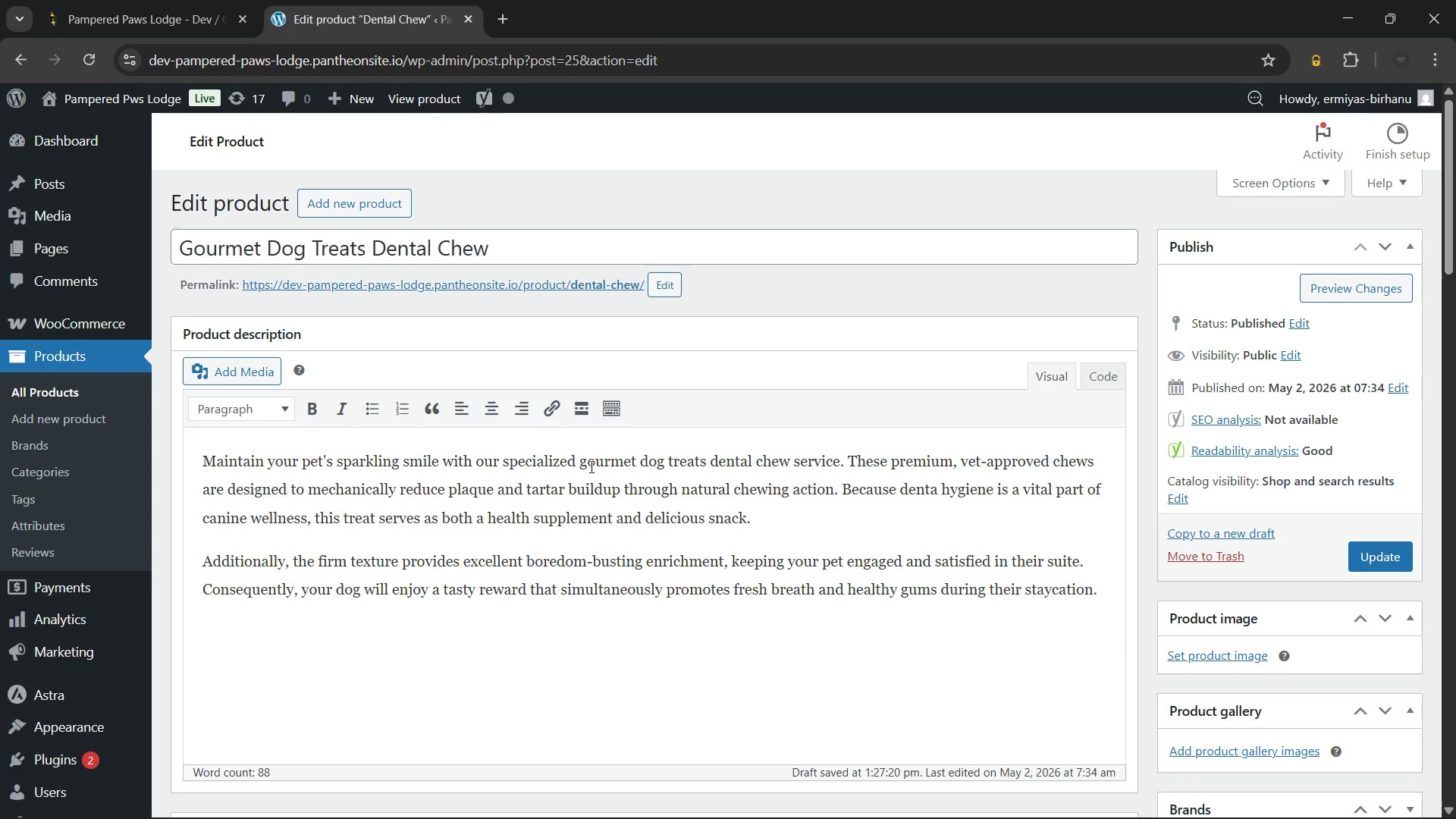 
key(Backspace)
 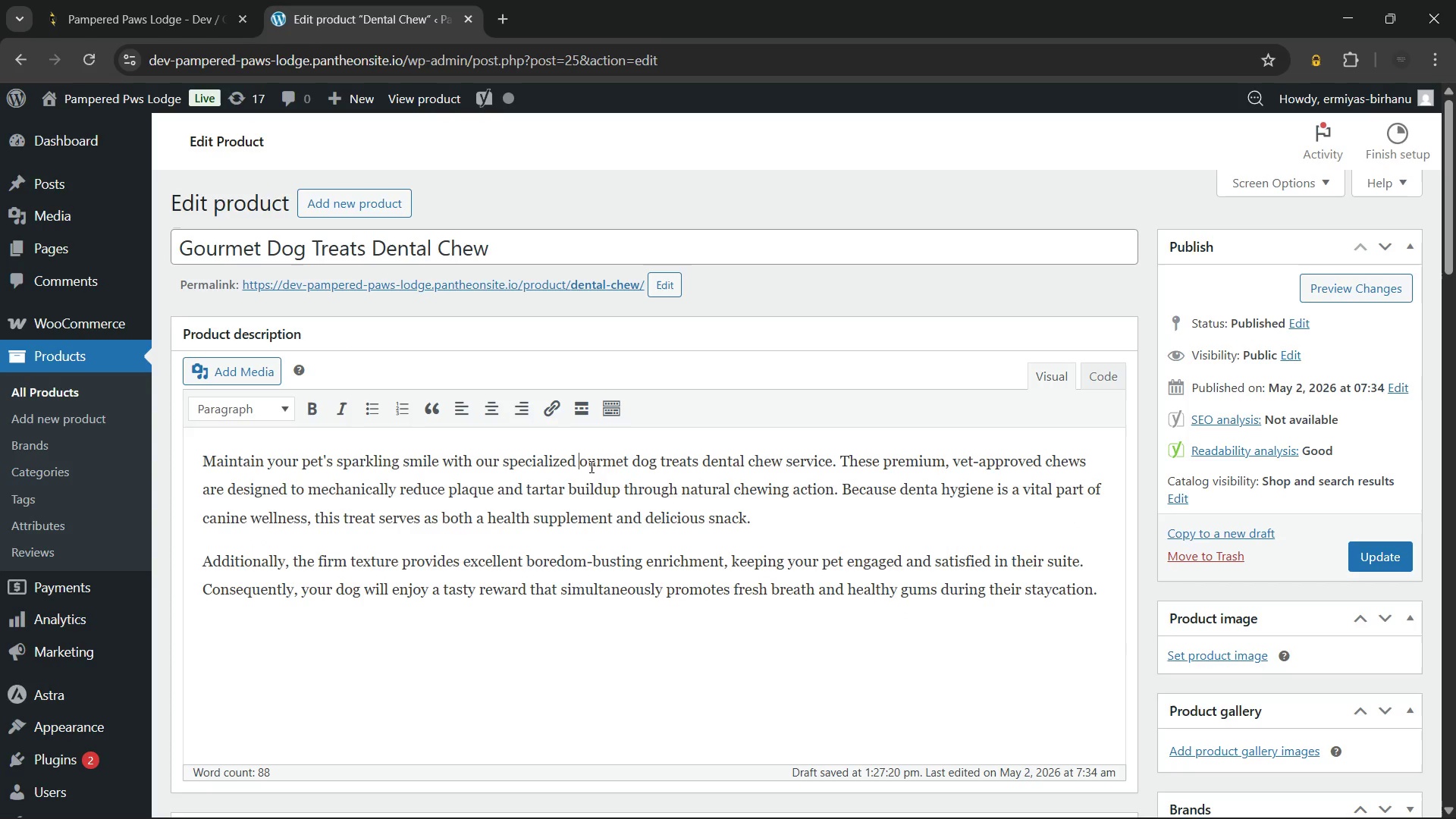 
key(Shift+ShiftLeft)
 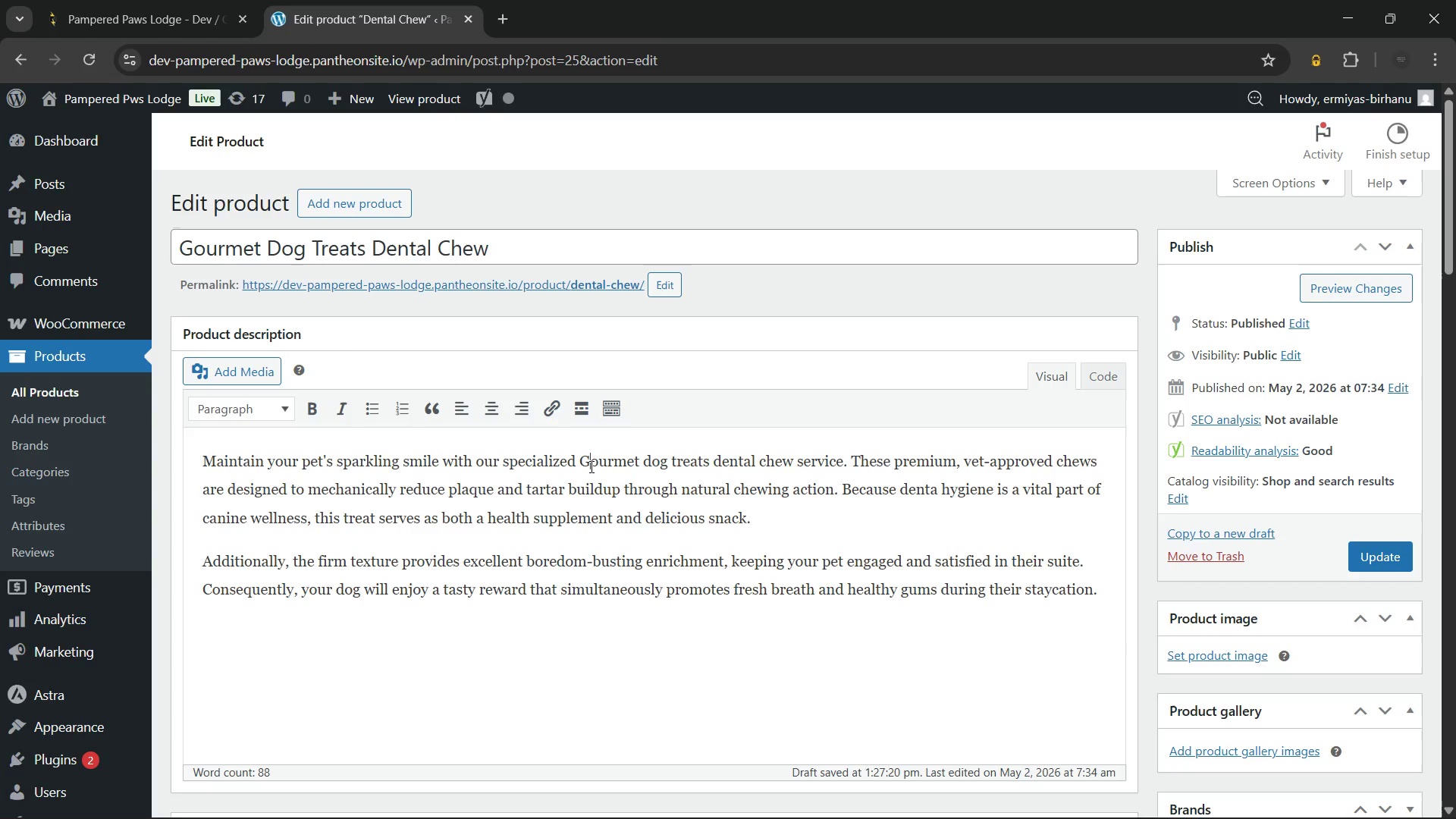 
key(Shift+G)
 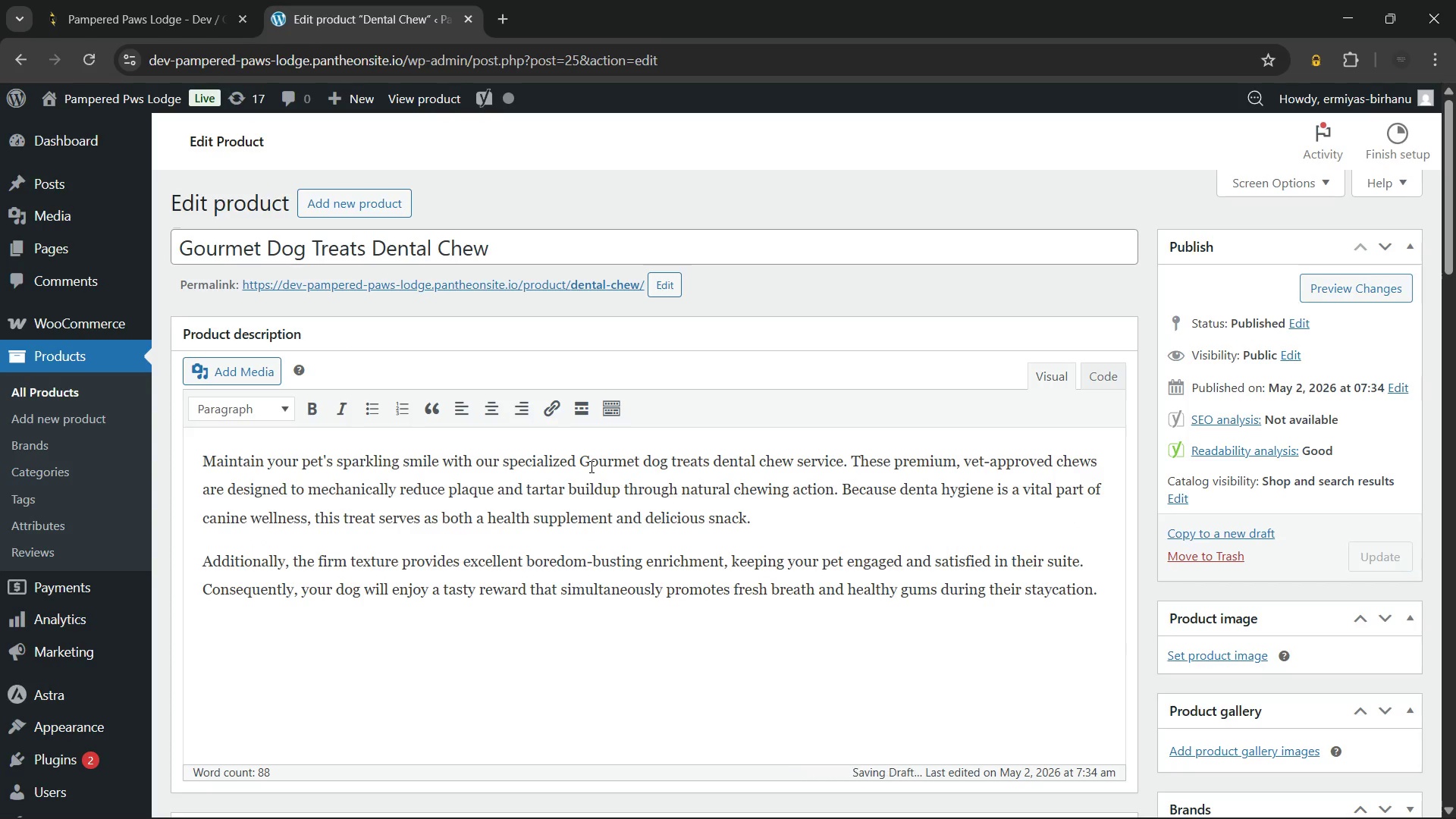 
key(ArrowLeft)
 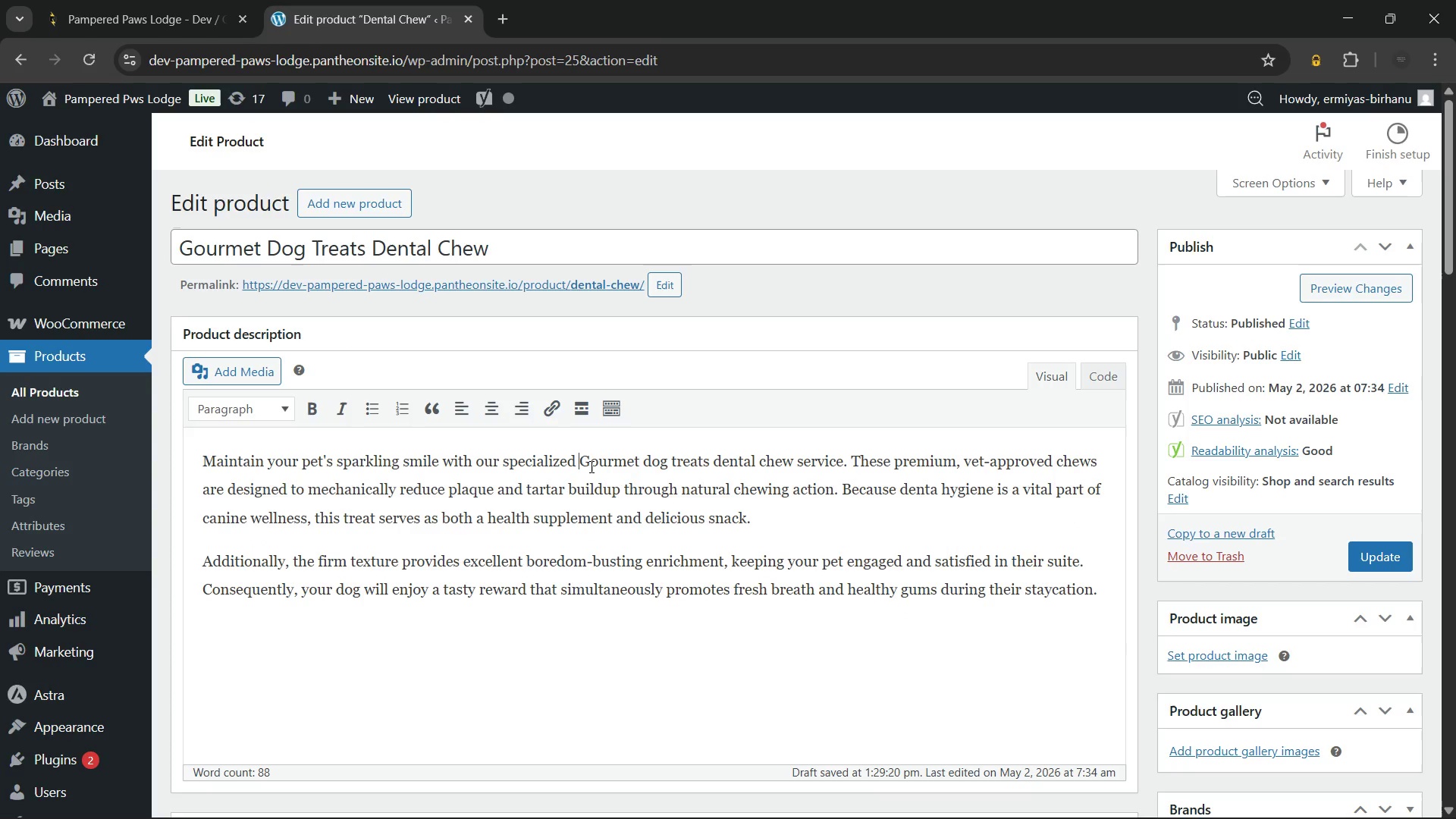 
hold_key(key=ArrowRight, duration=1.31)
 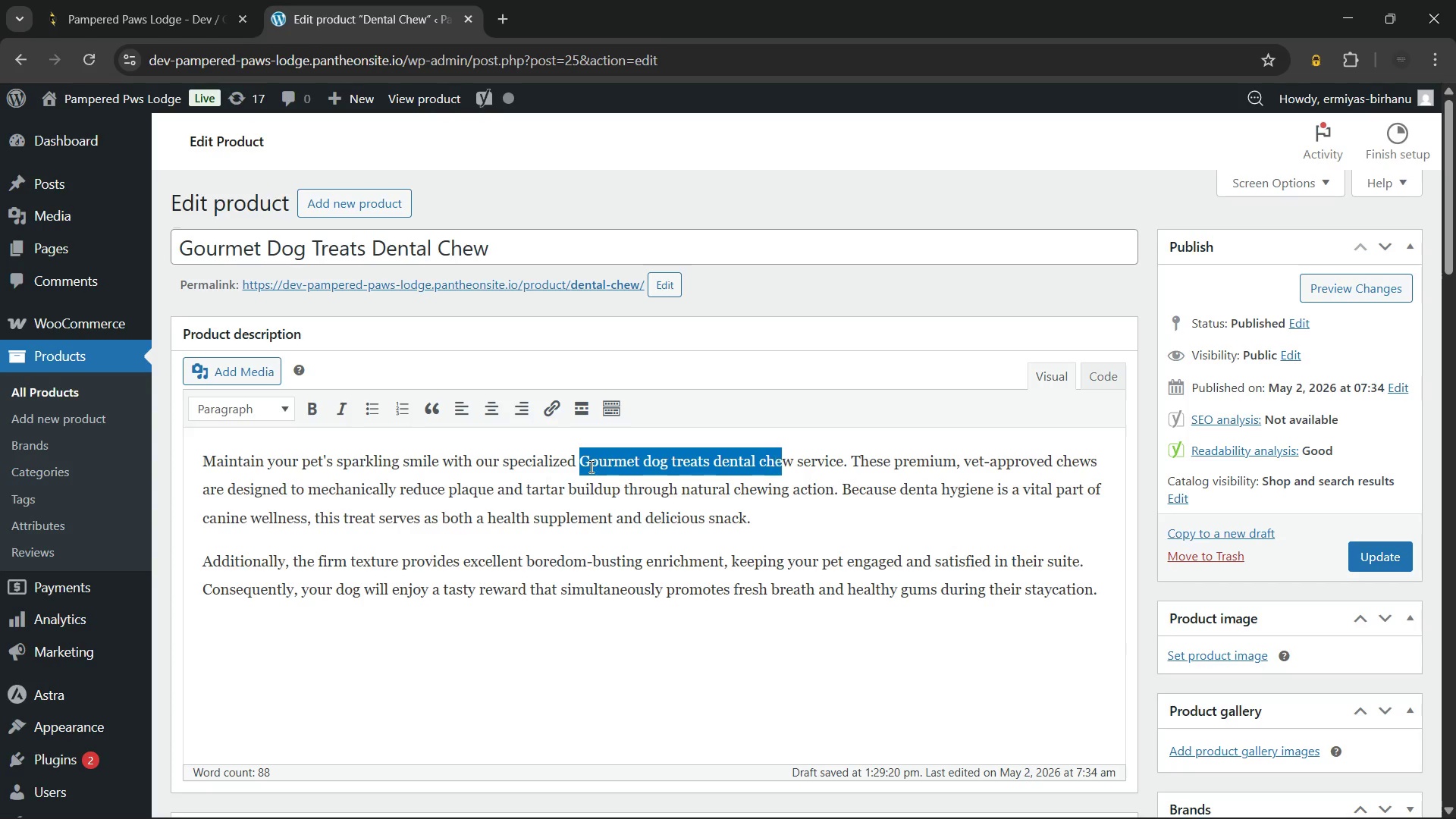 
key(Shift+ArrowRight)
 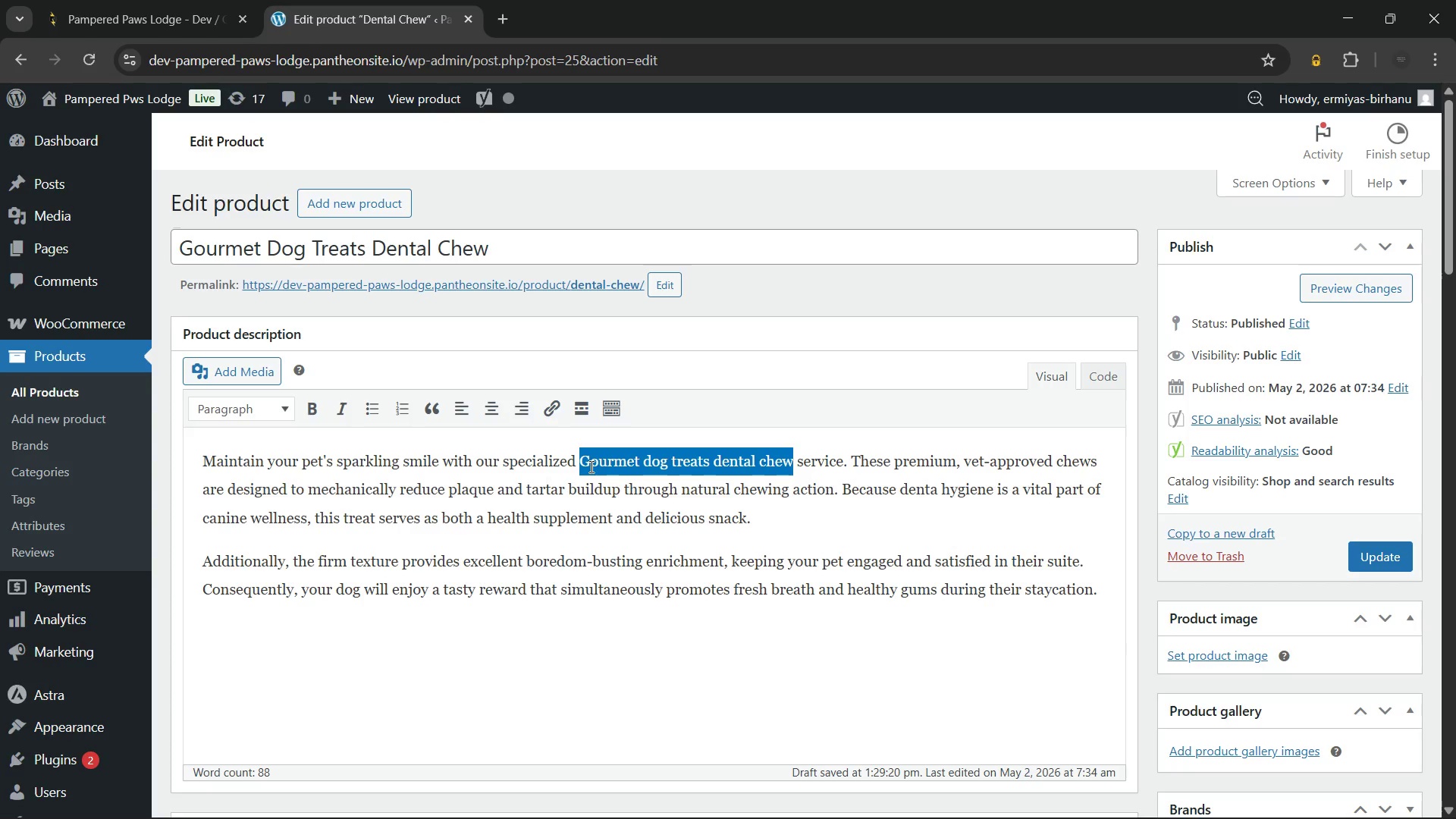 
key(Shift+ArrowRight)
 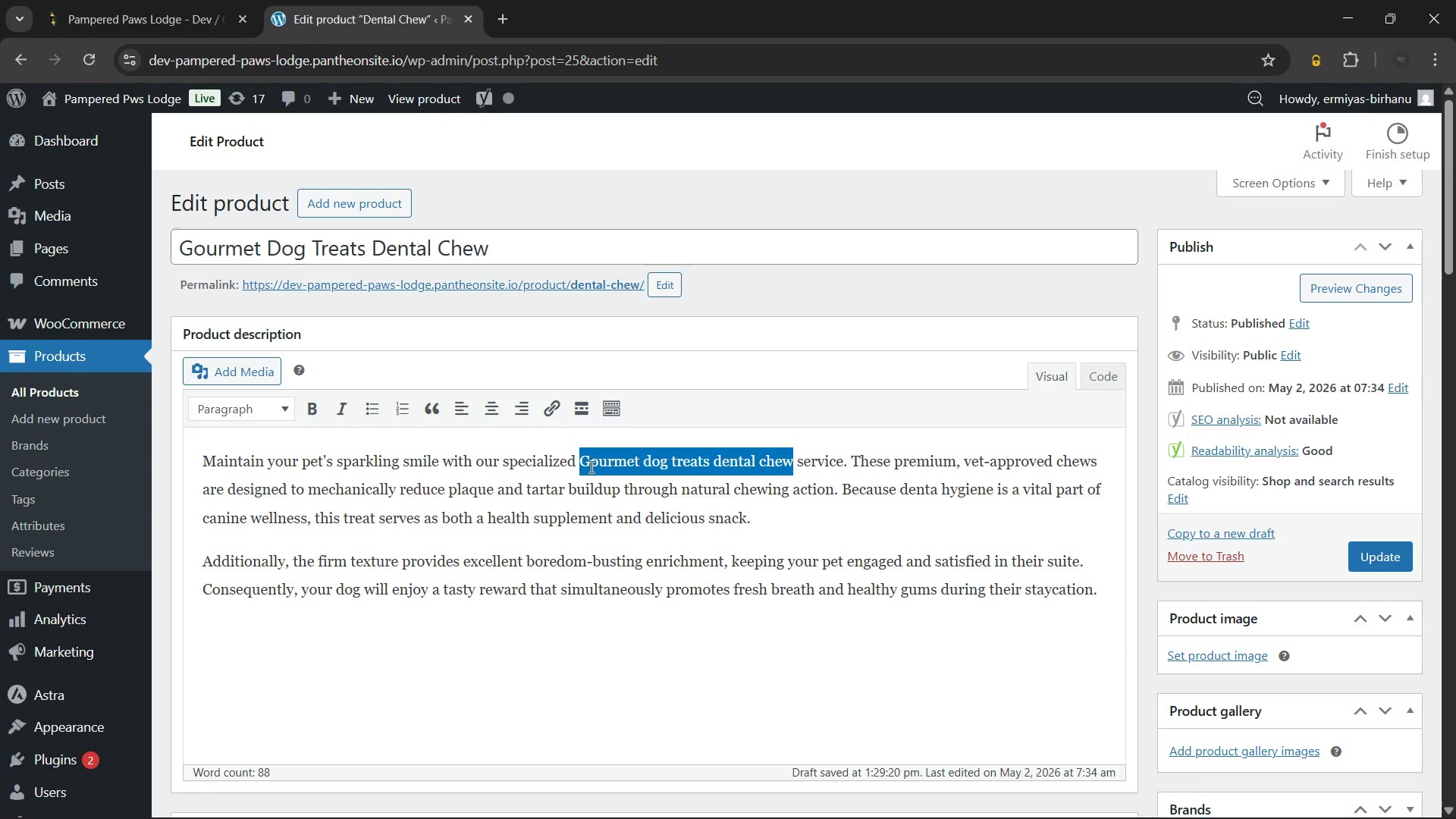 
key(Control+B)
 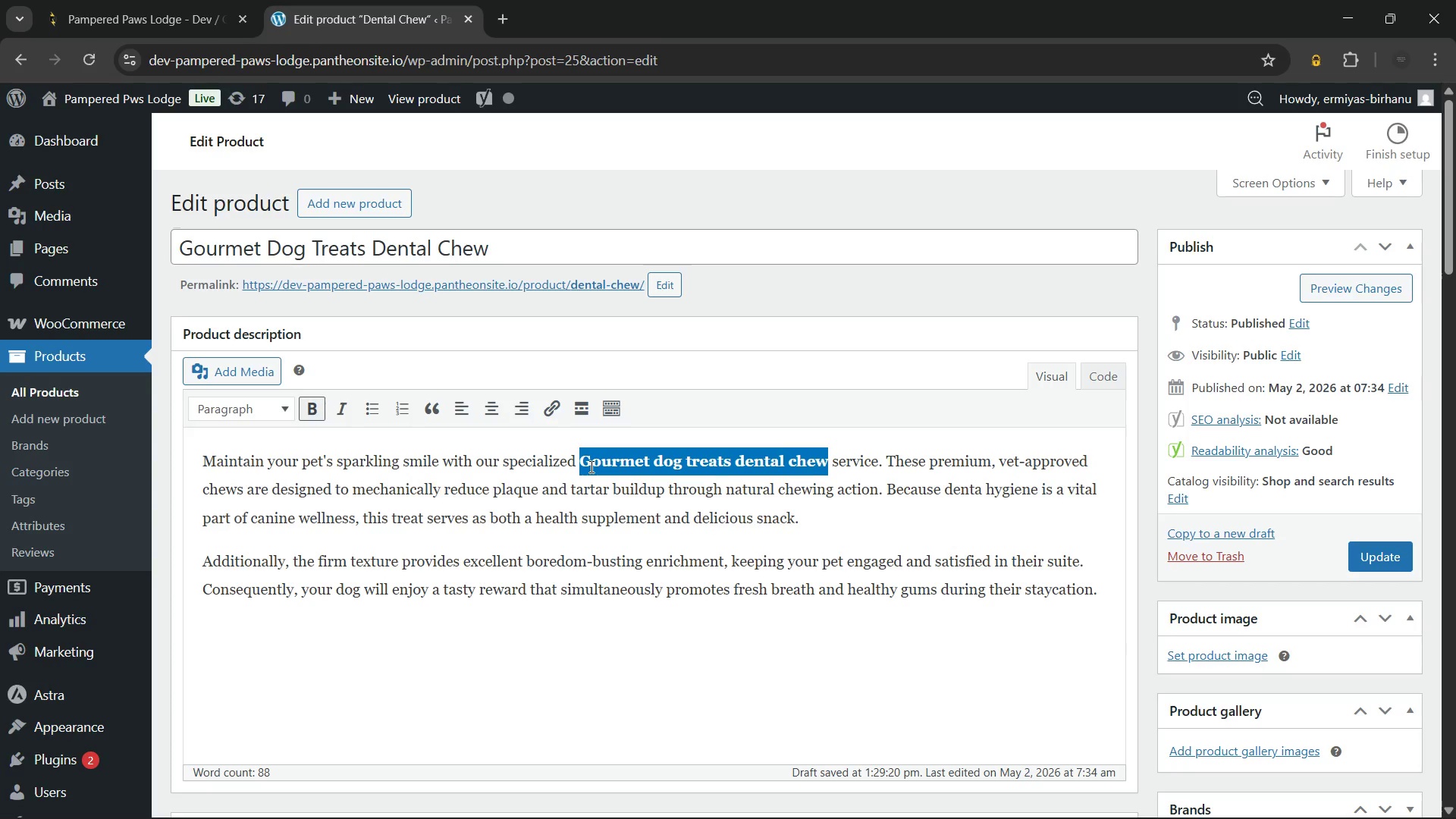 
key(ArrowDown)
 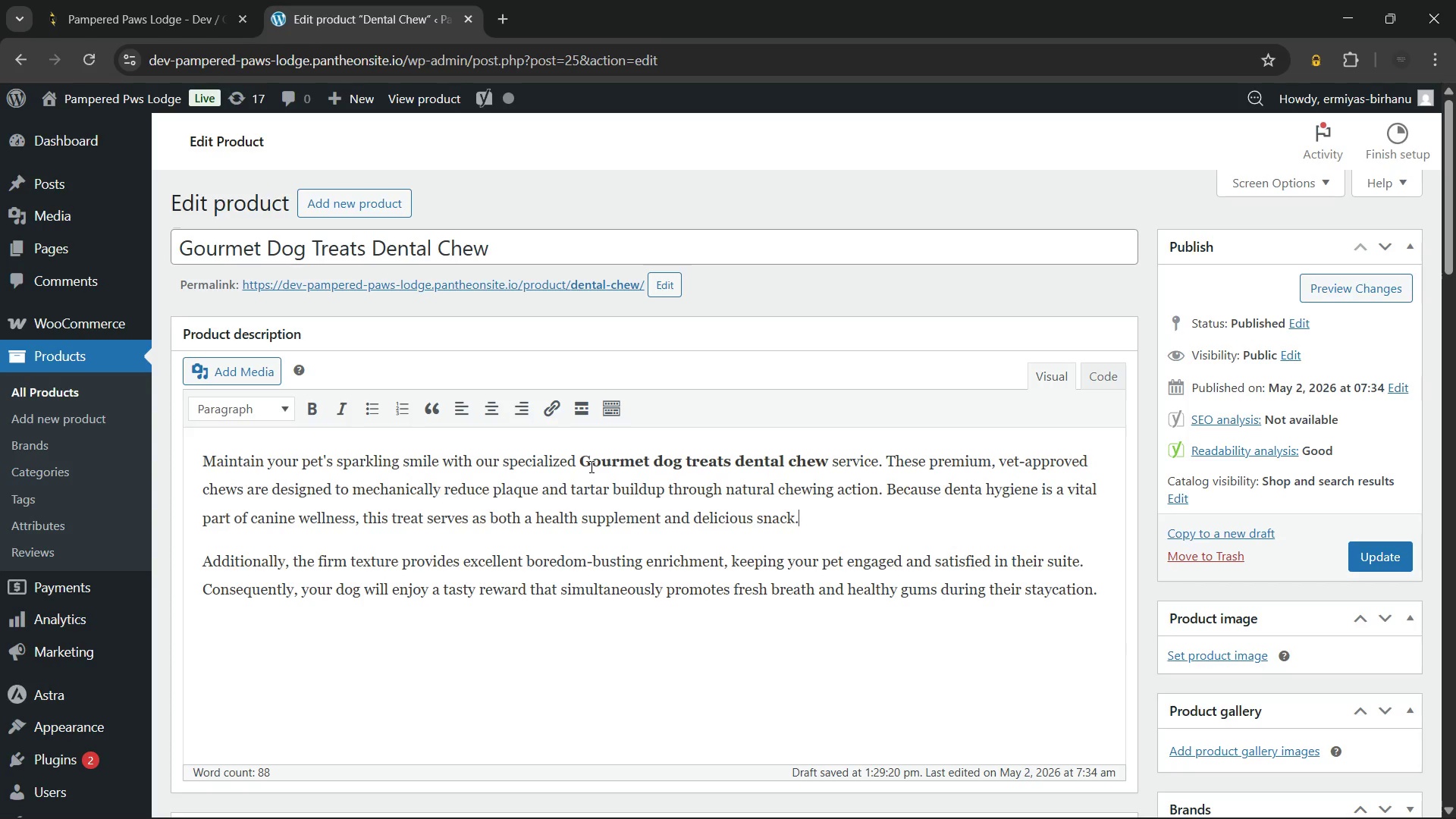 
key(ArrowDown)
 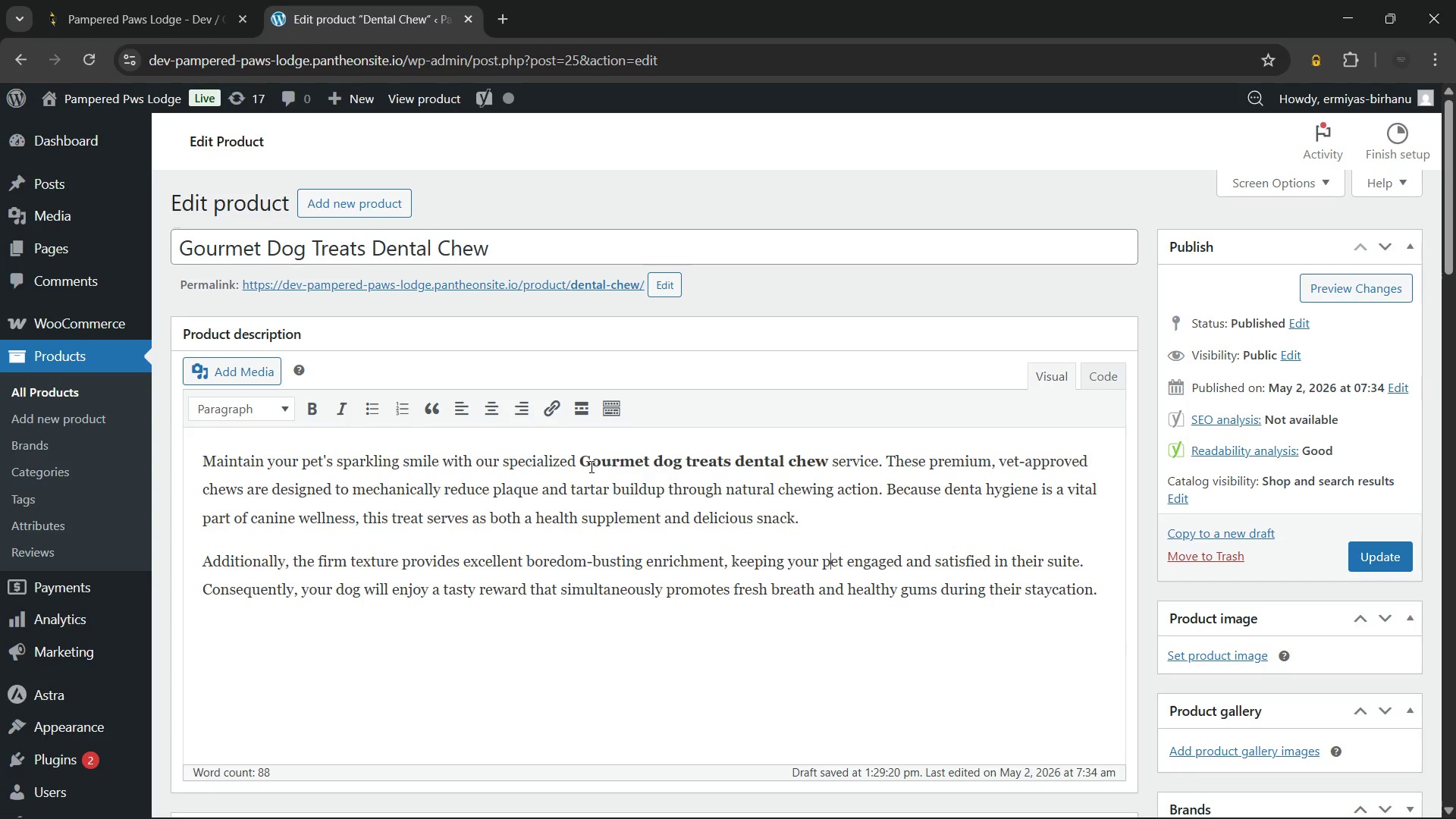 
key(ArrowDown)
 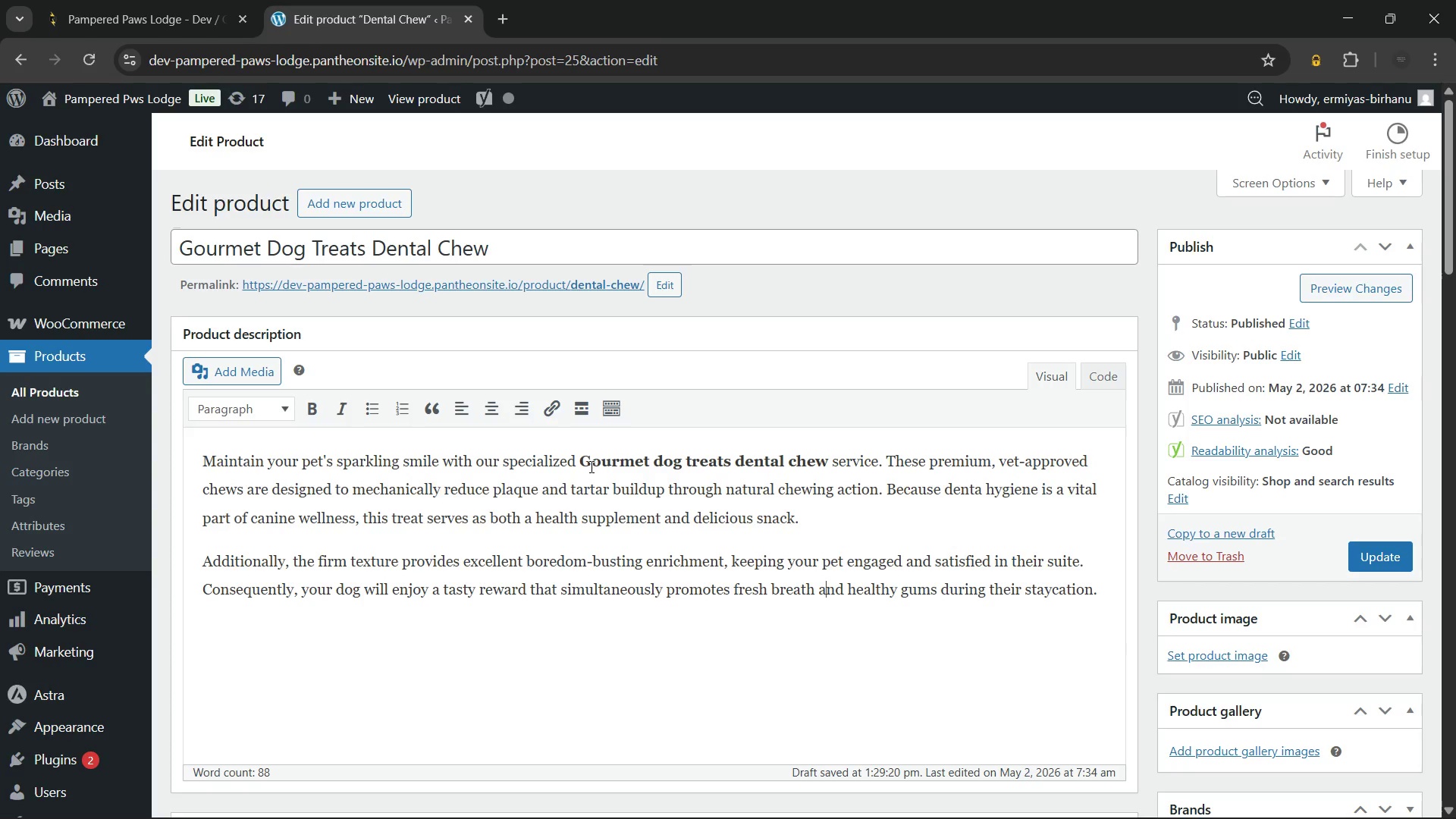 
key(ArrowDown)
 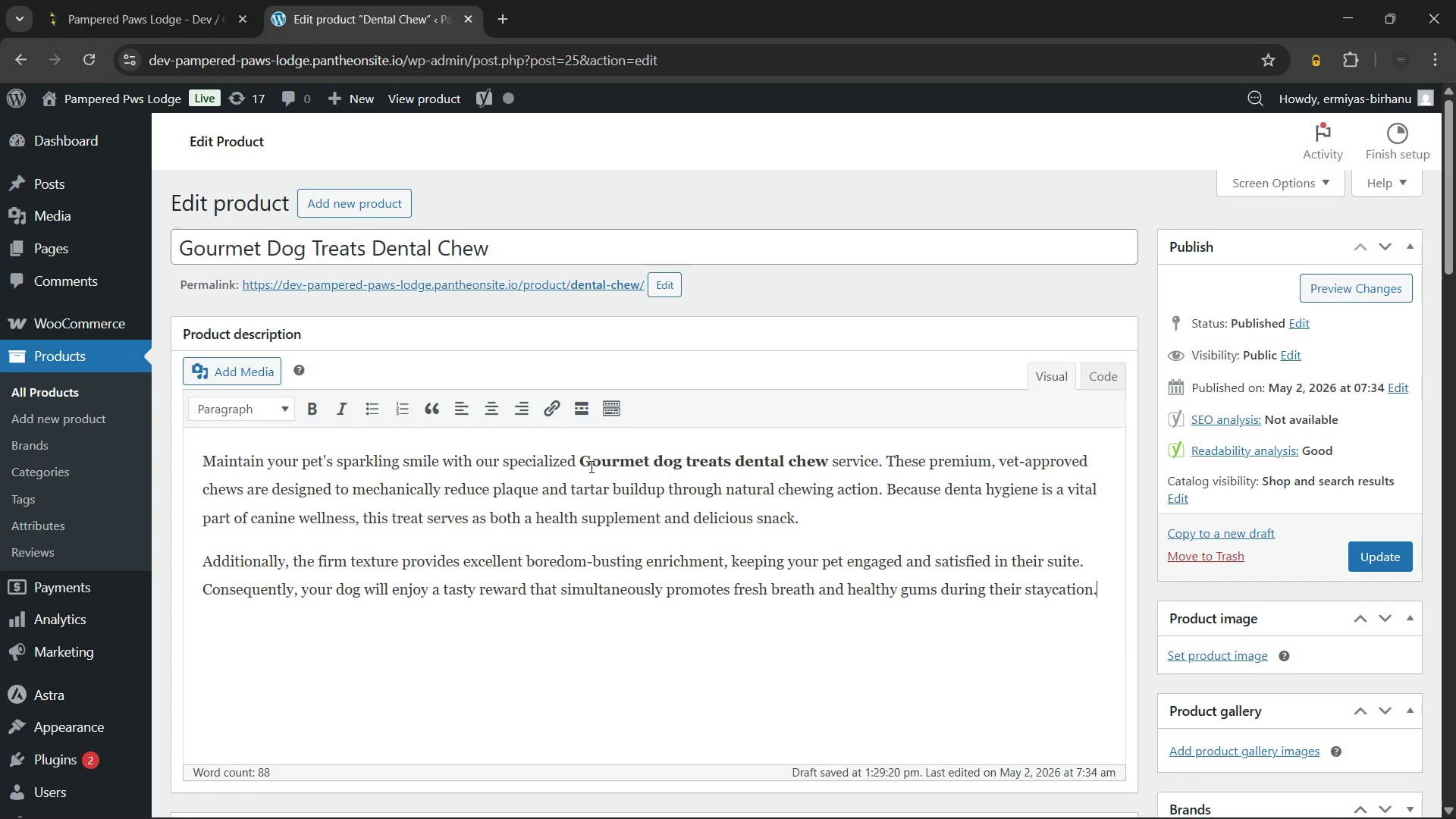 
key(ArrowDown)
 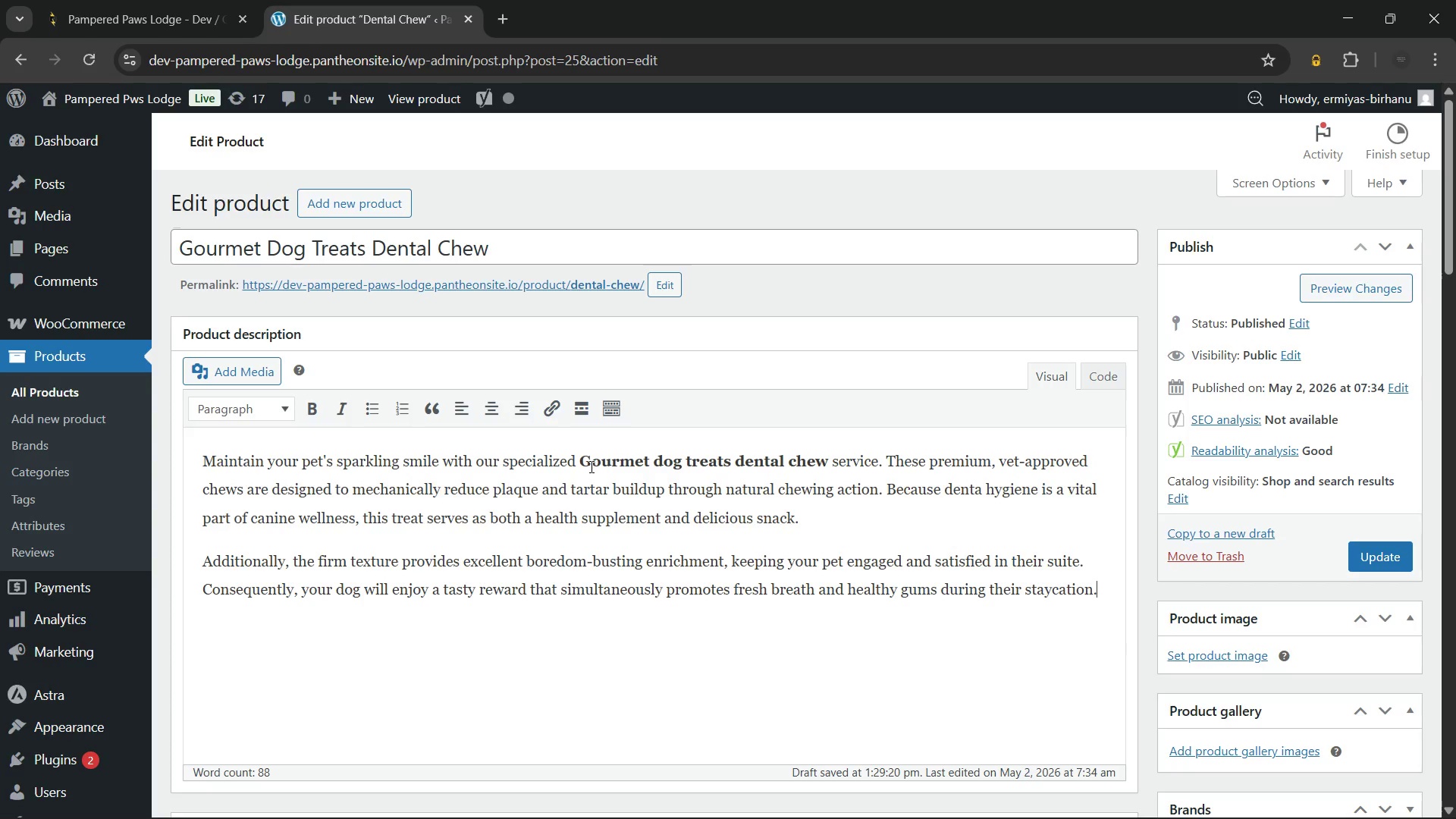 
key(ArrowDown)
 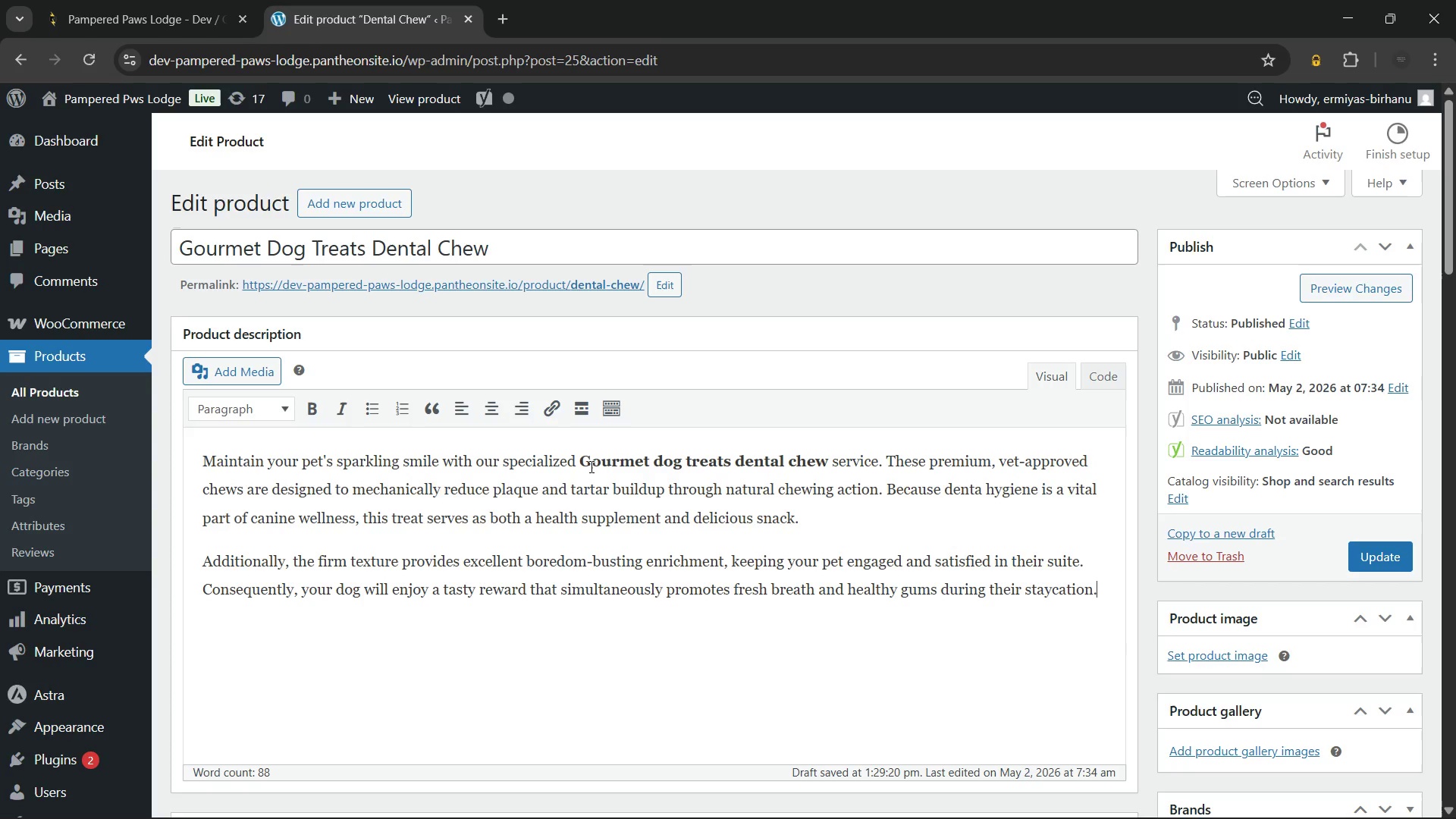 
key(ArrowDown)
 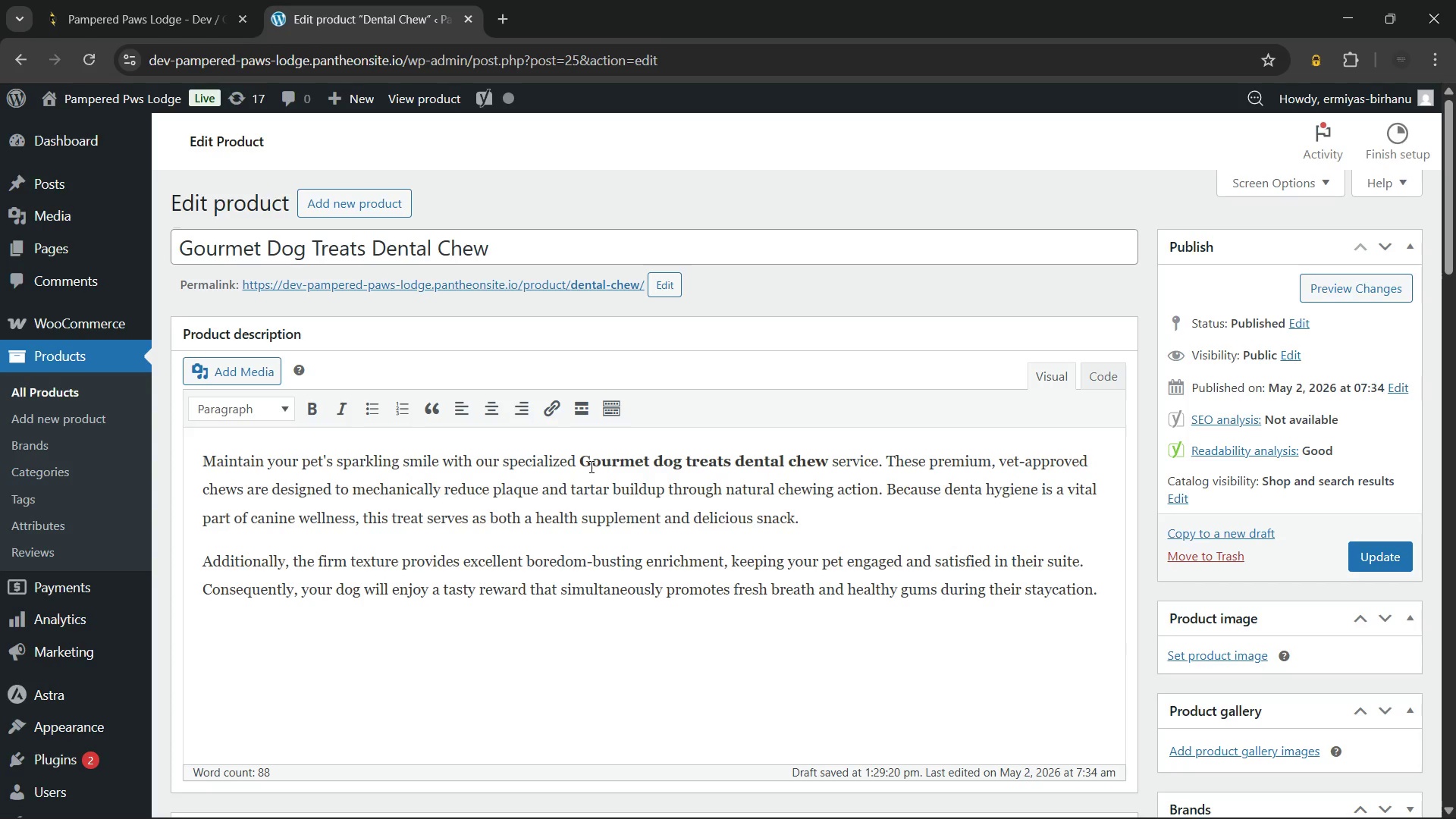 
key(ArrowDown)
 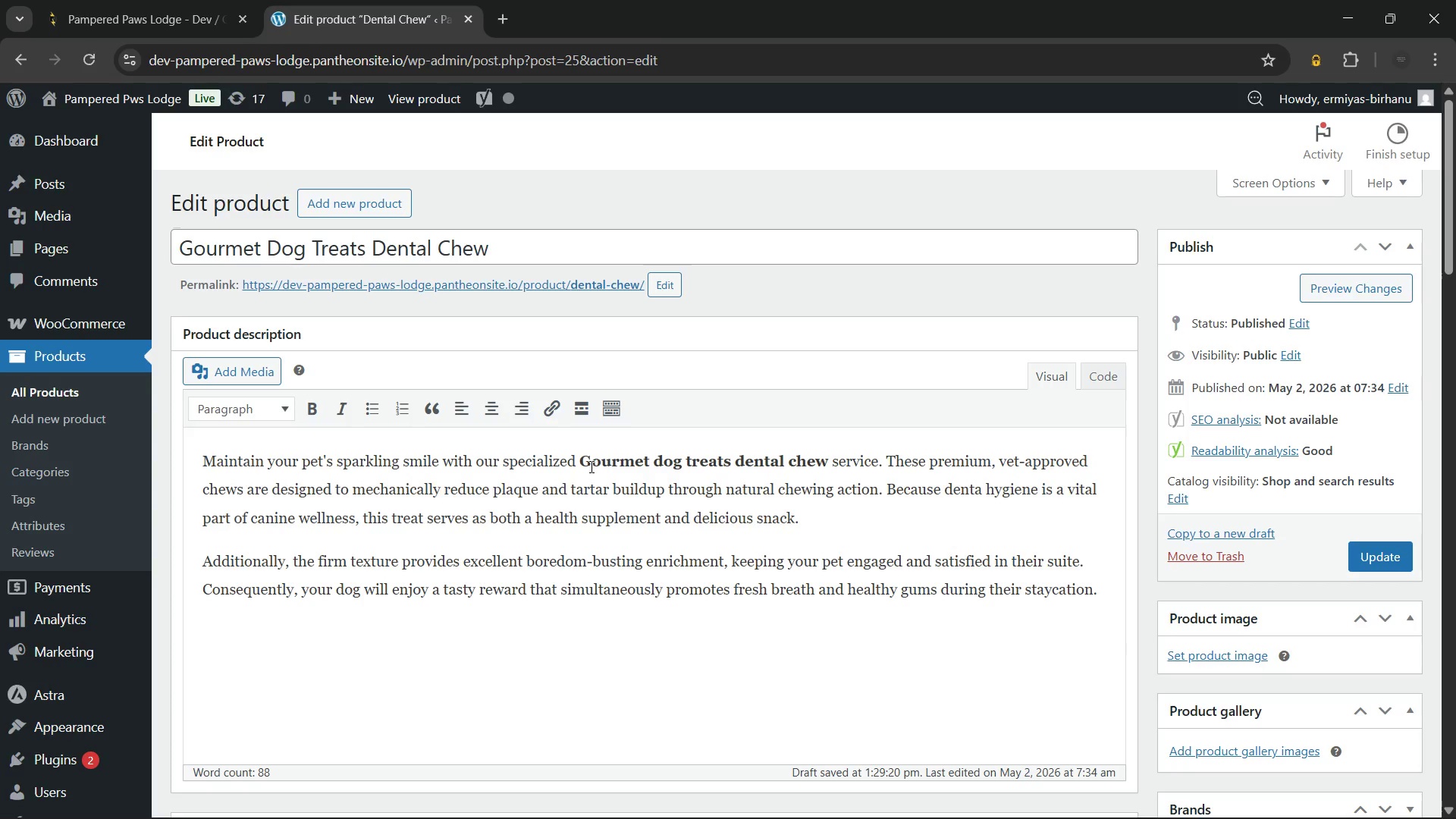 
key(ArrowDown)
 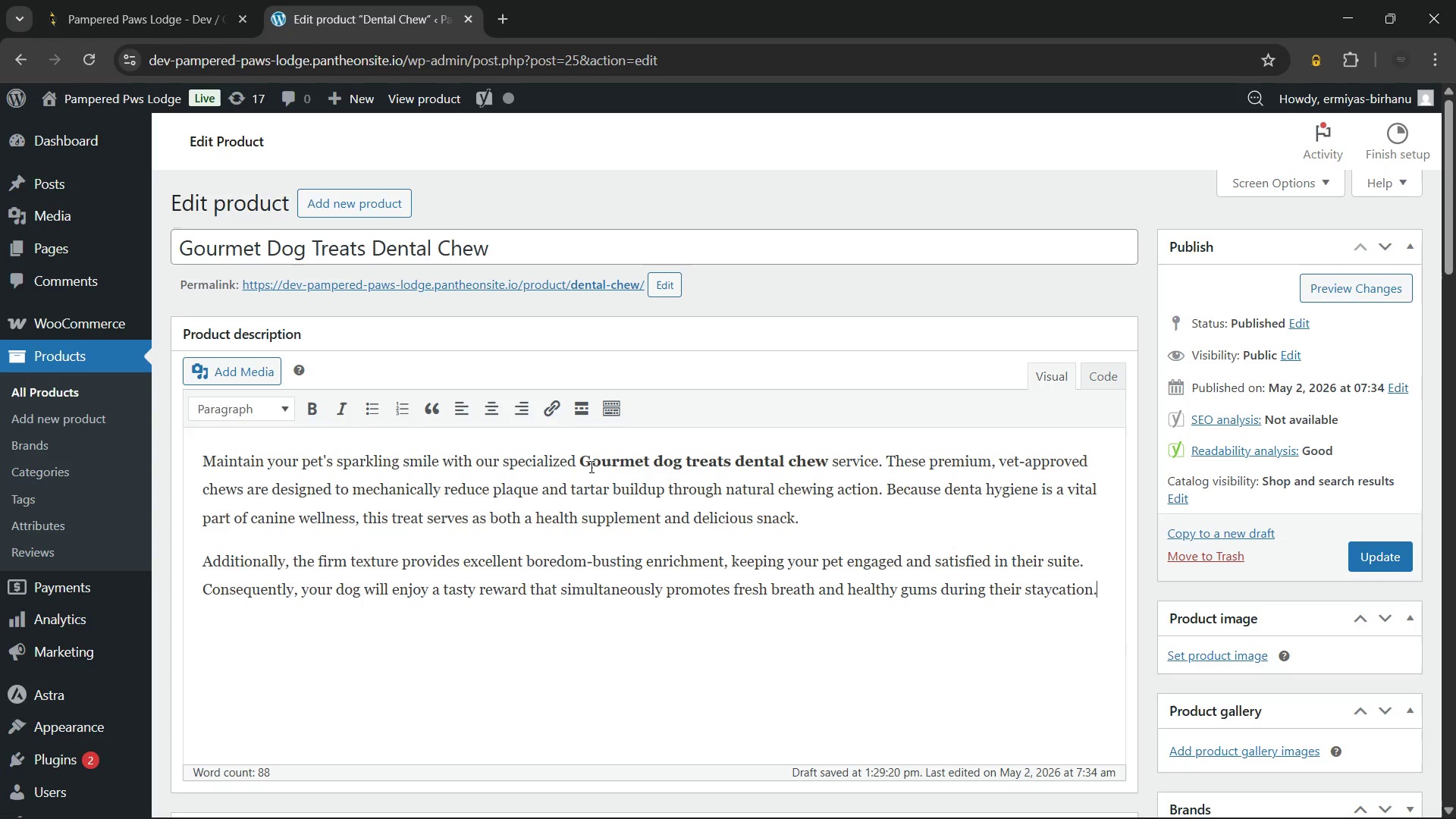 
key(ArrowDown)
 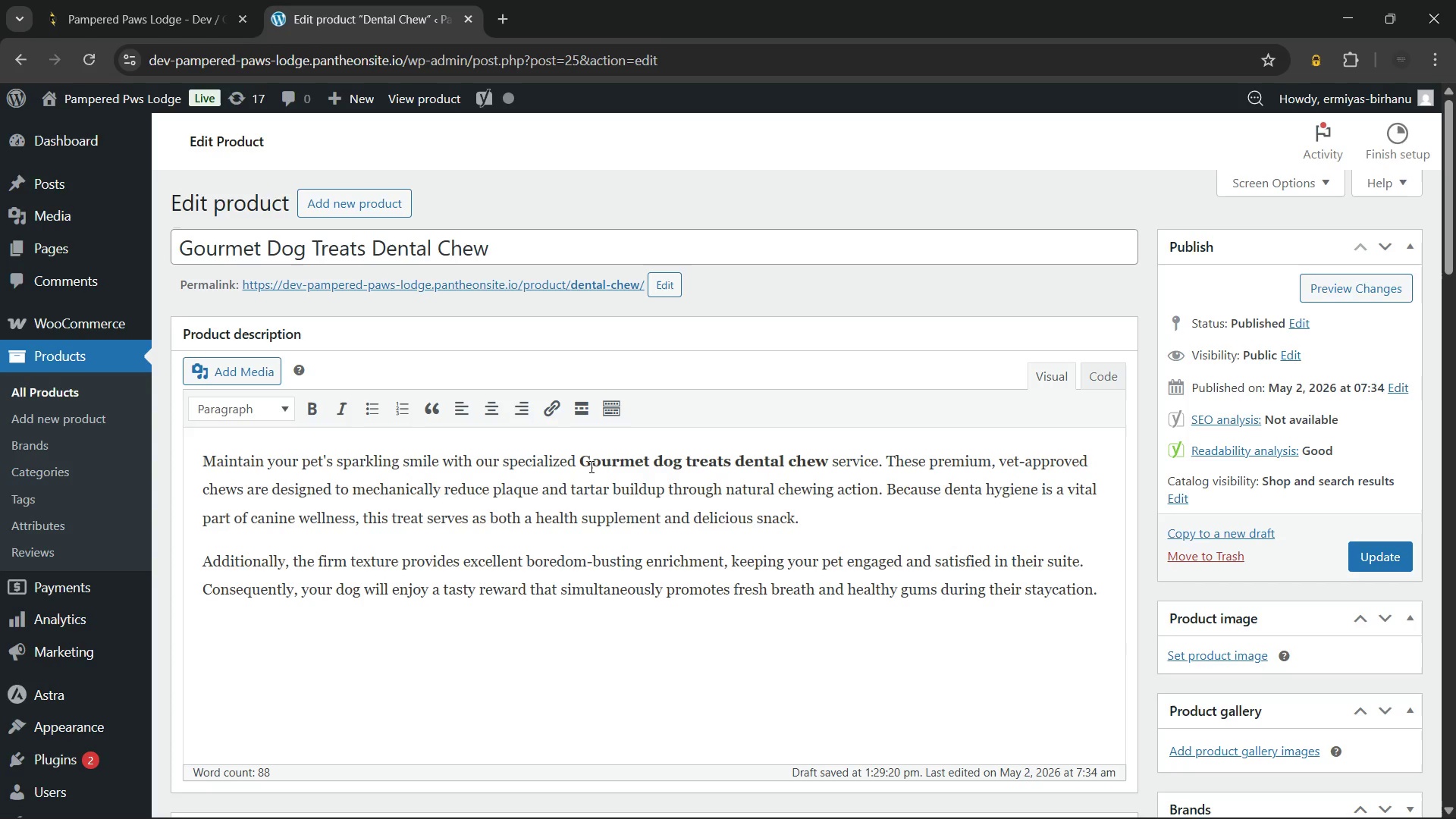 
key(ArrowDown)
 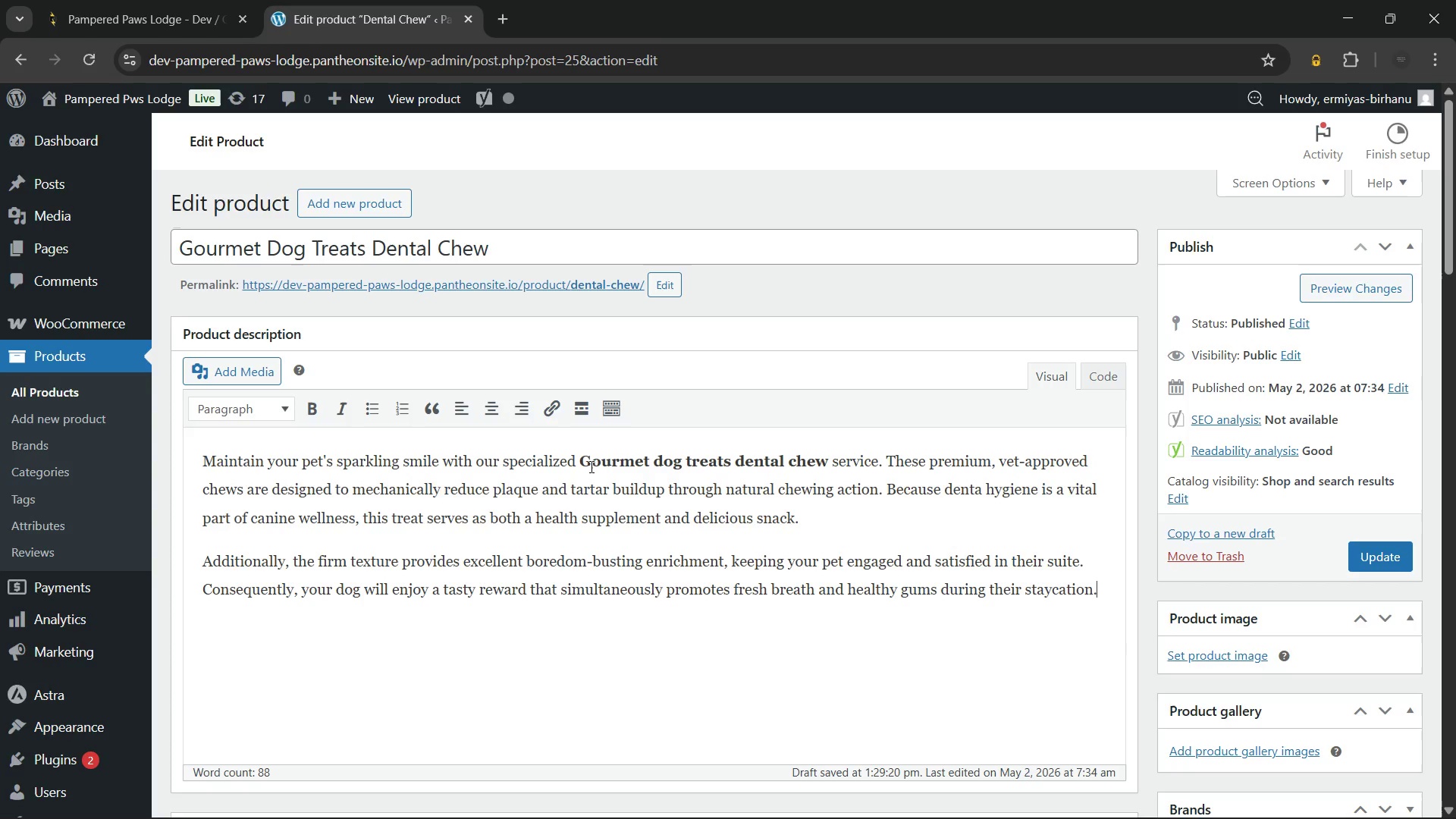 
key(Enter)
 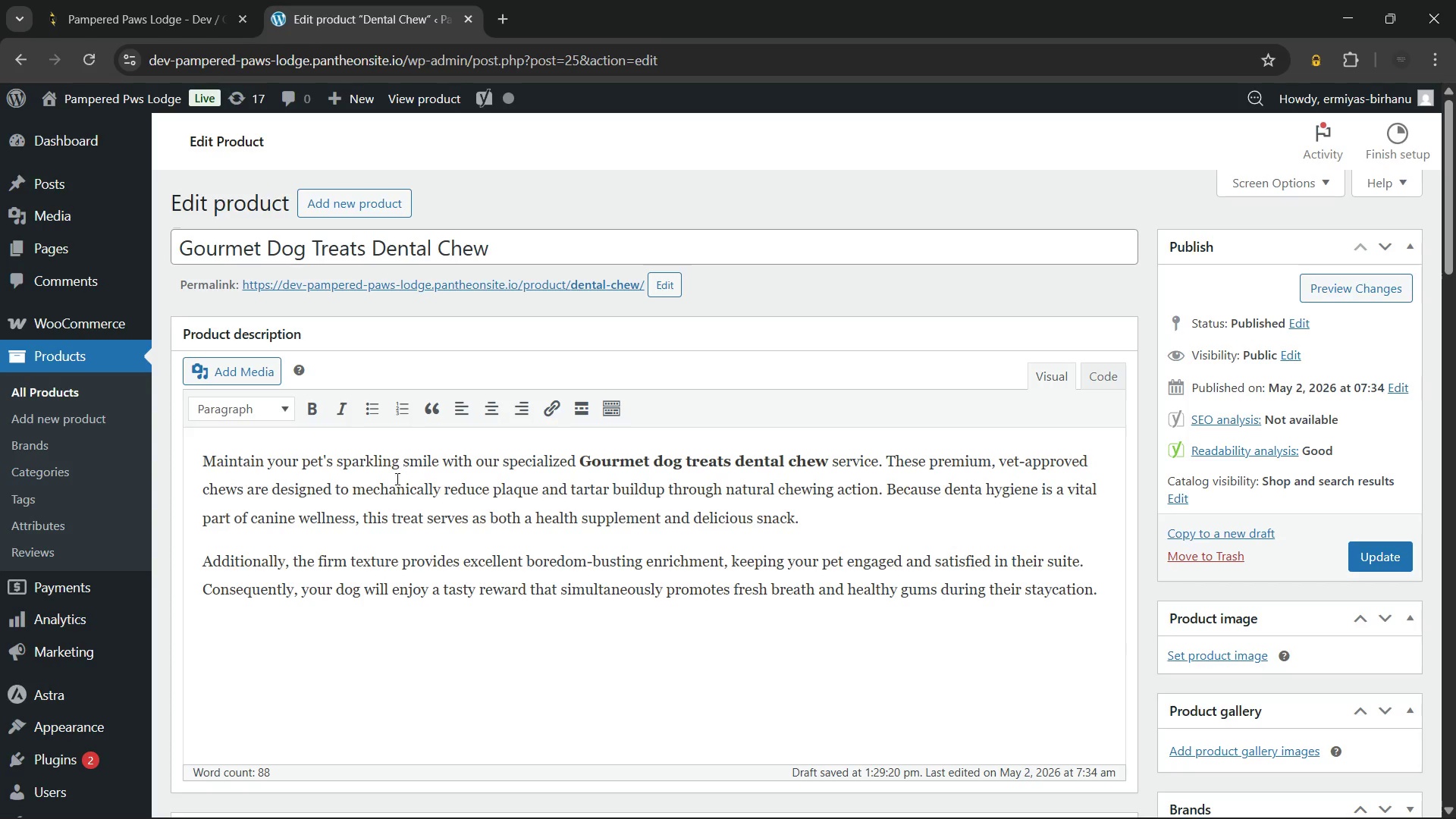 
left_click([281, 412])
 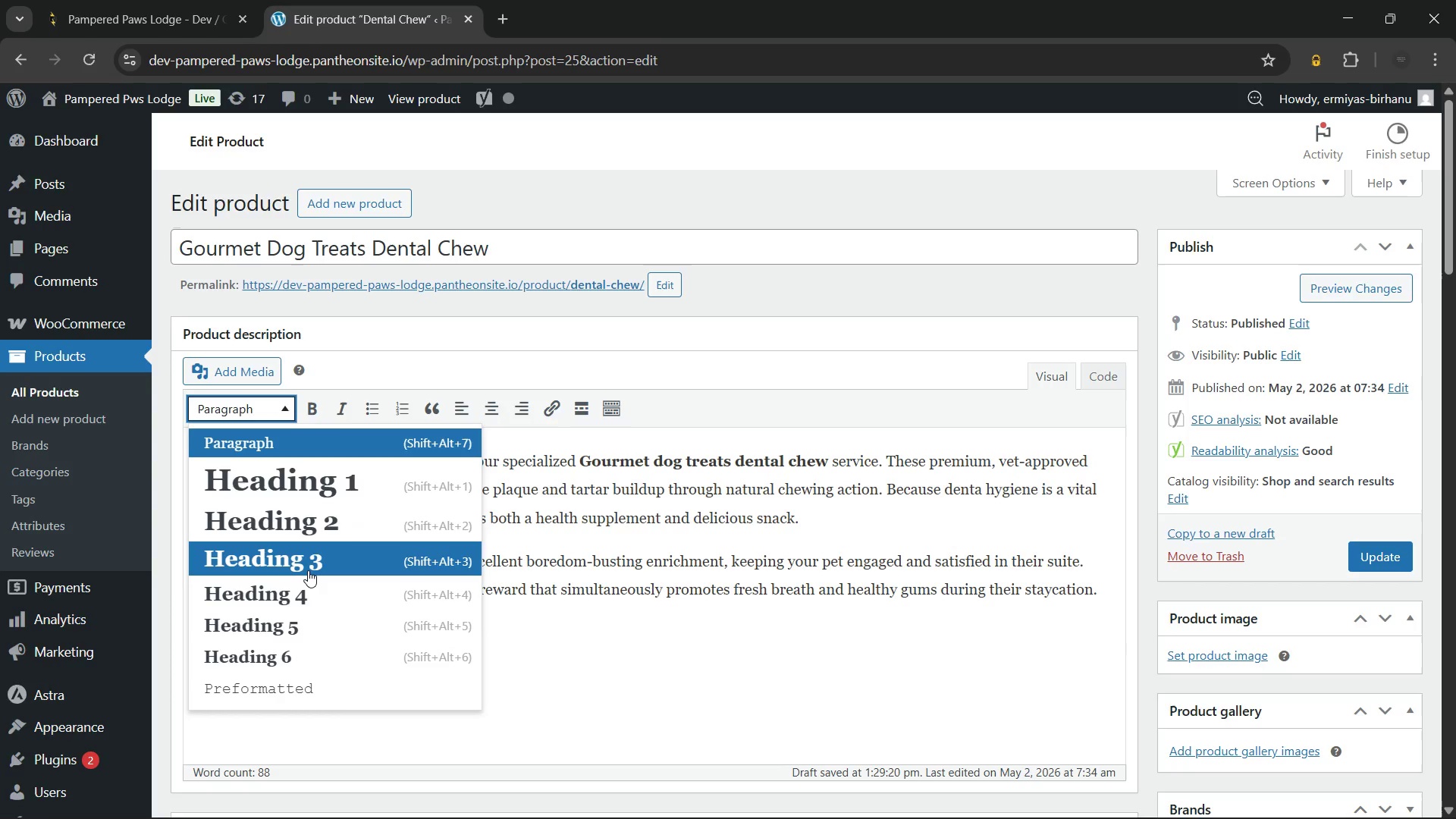 
left_click([308, 570])
 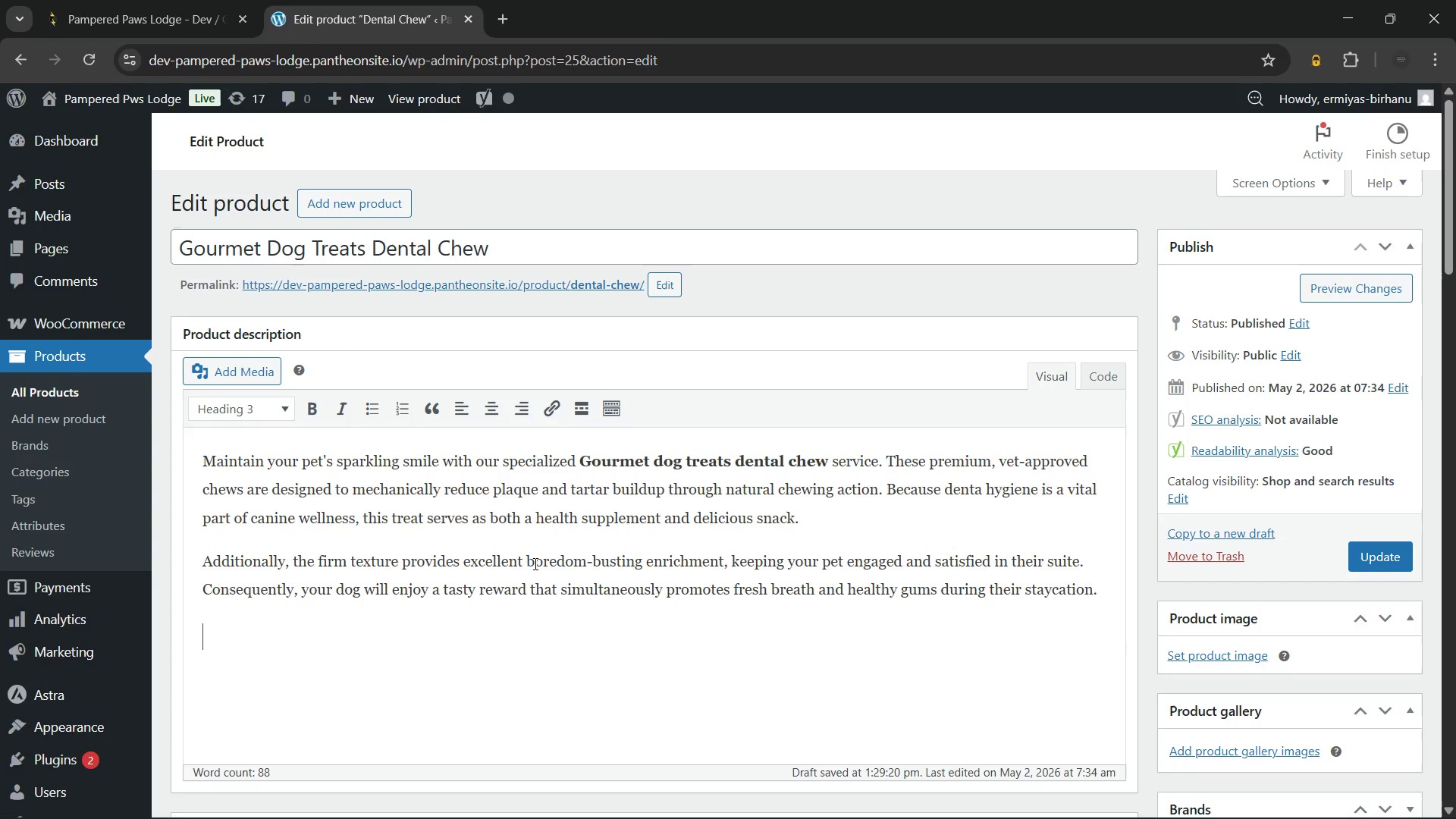 
wait(26.25)
 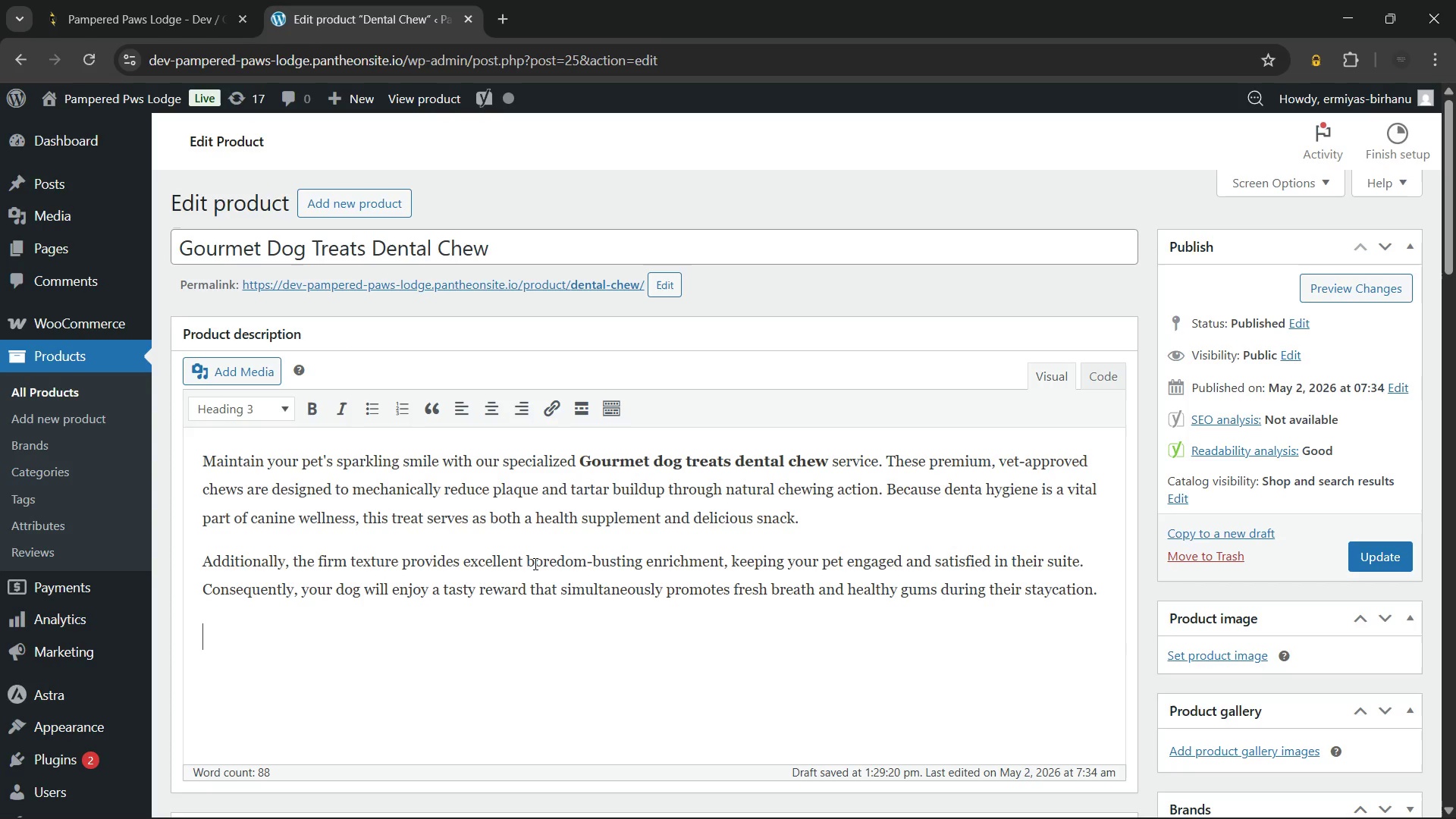 
type(Why Choose Gourmet Dog Treats Dental Chew o)
key(Backspace)
type(for Your Dog)
 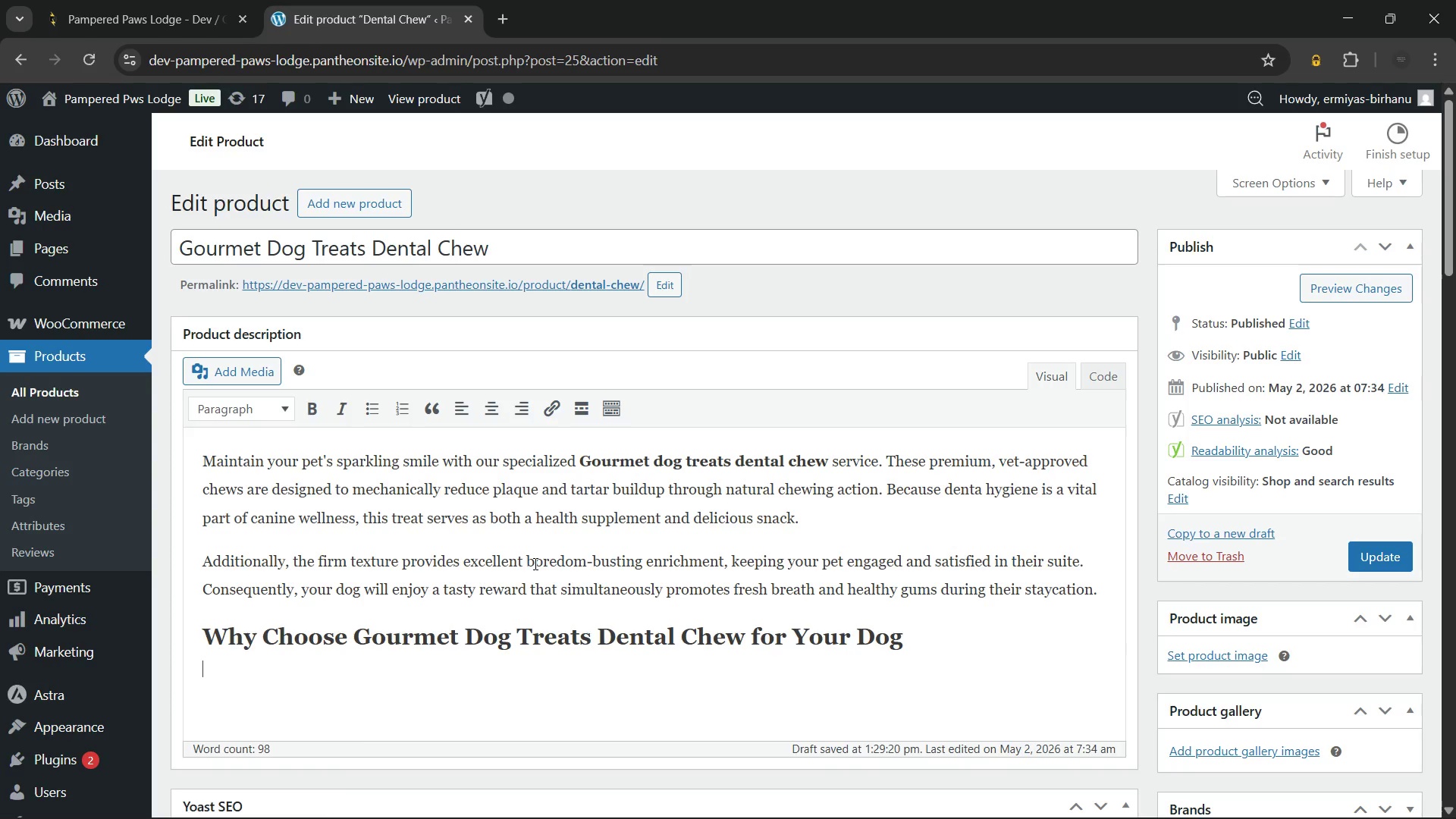 
 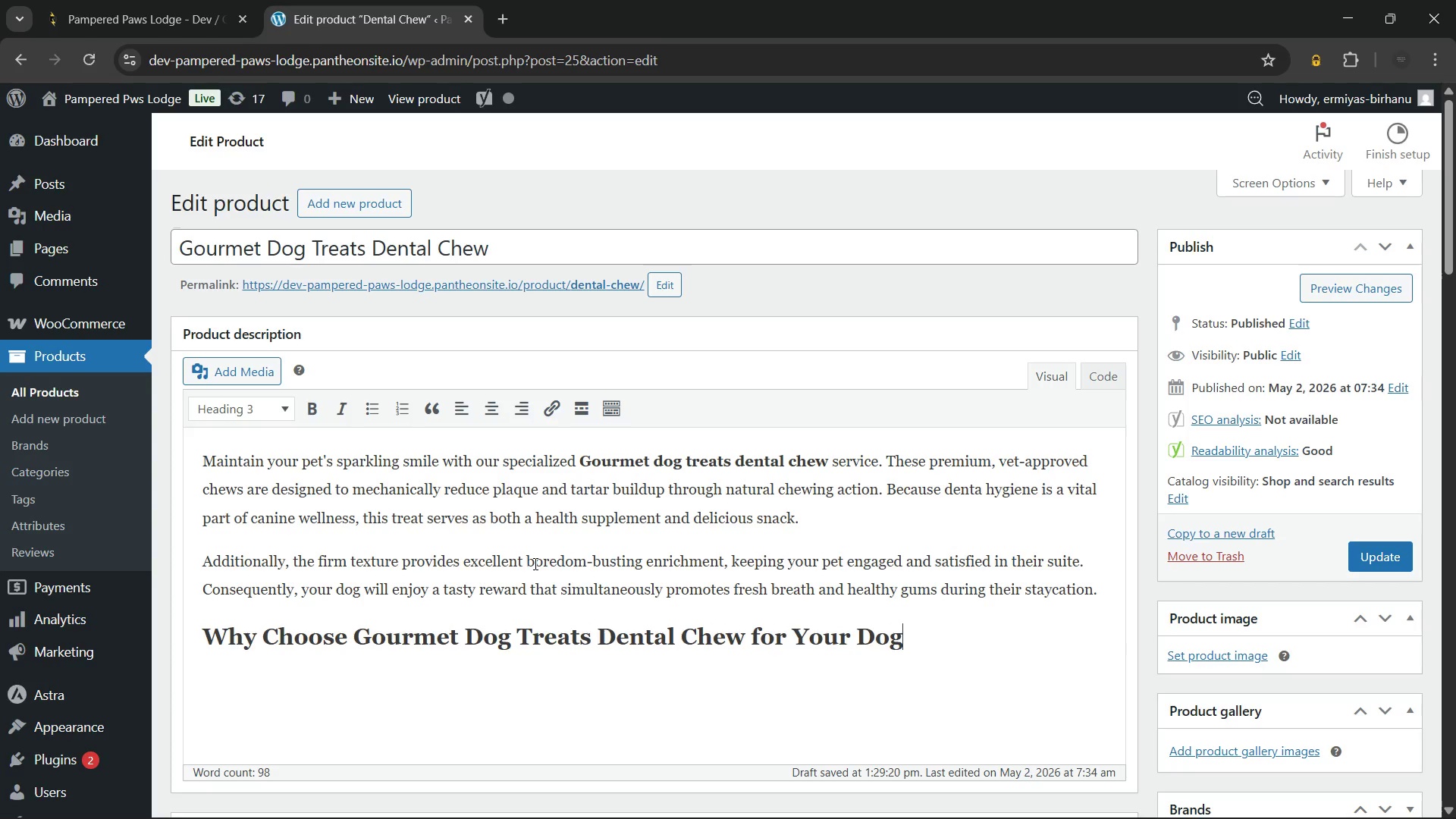 
key(Enter)
 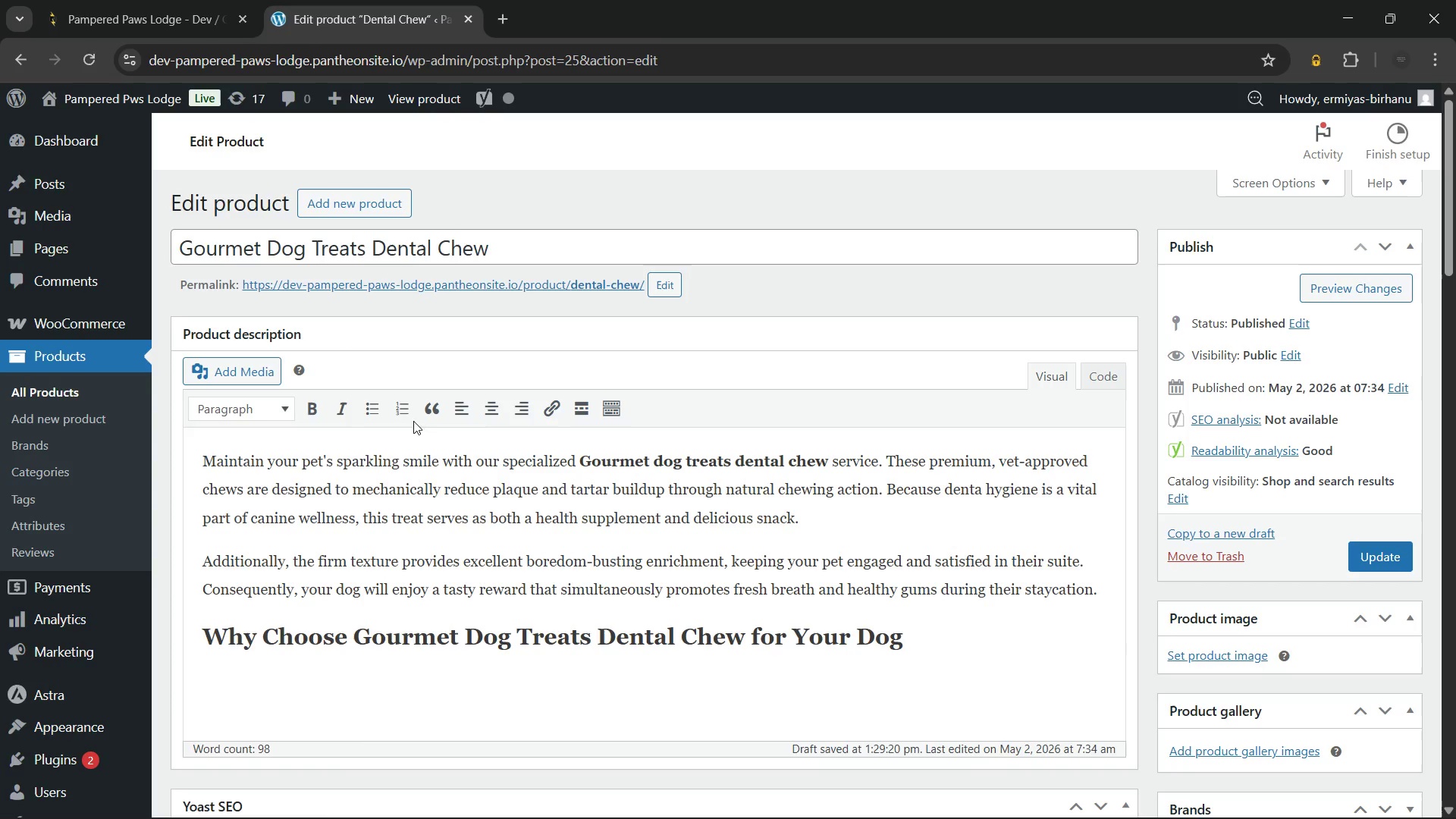 
left_click([368, 416])
 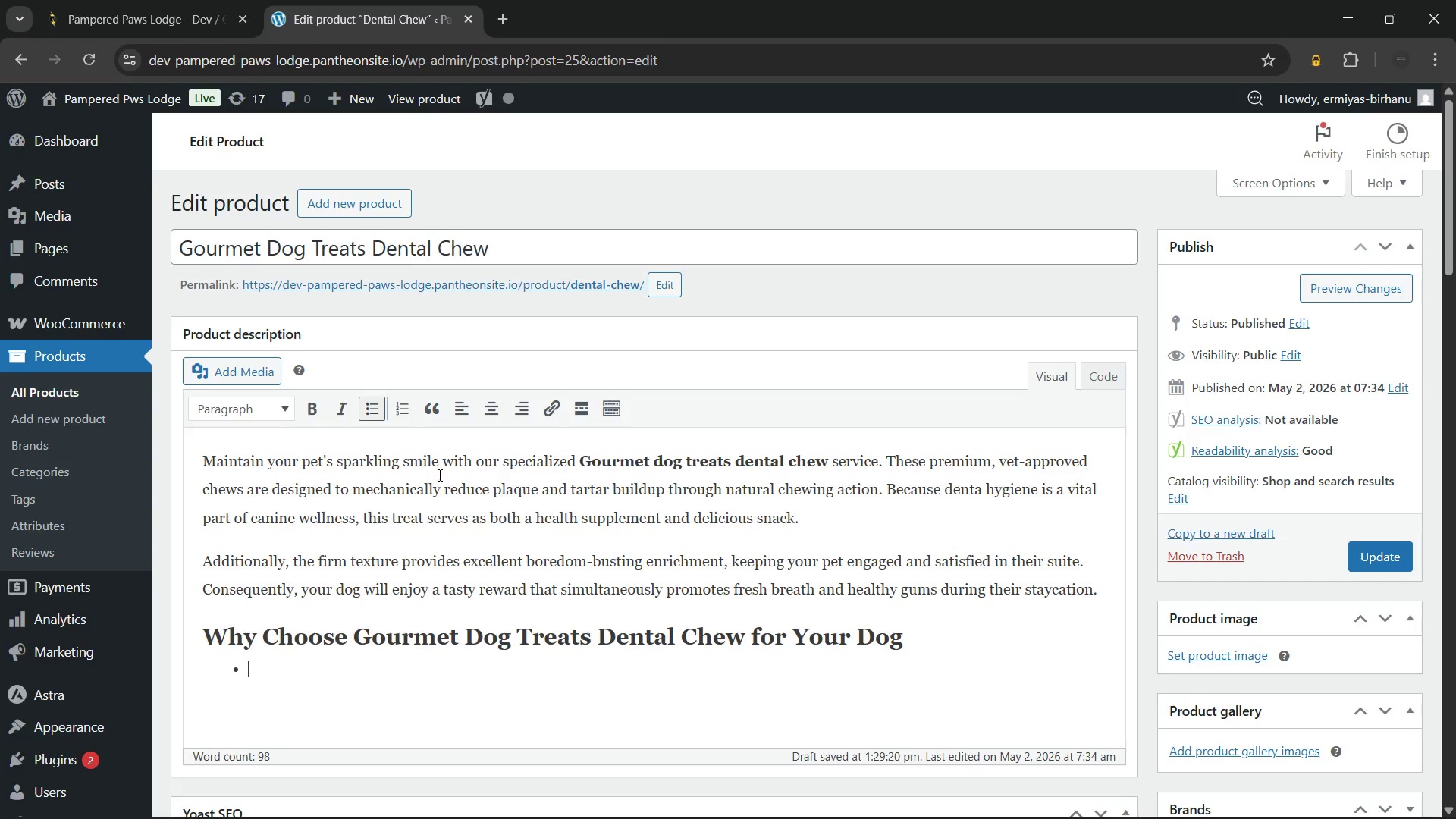 
scroll: coordinate [438, 475], scroll_direction: down, amount: 1.0
 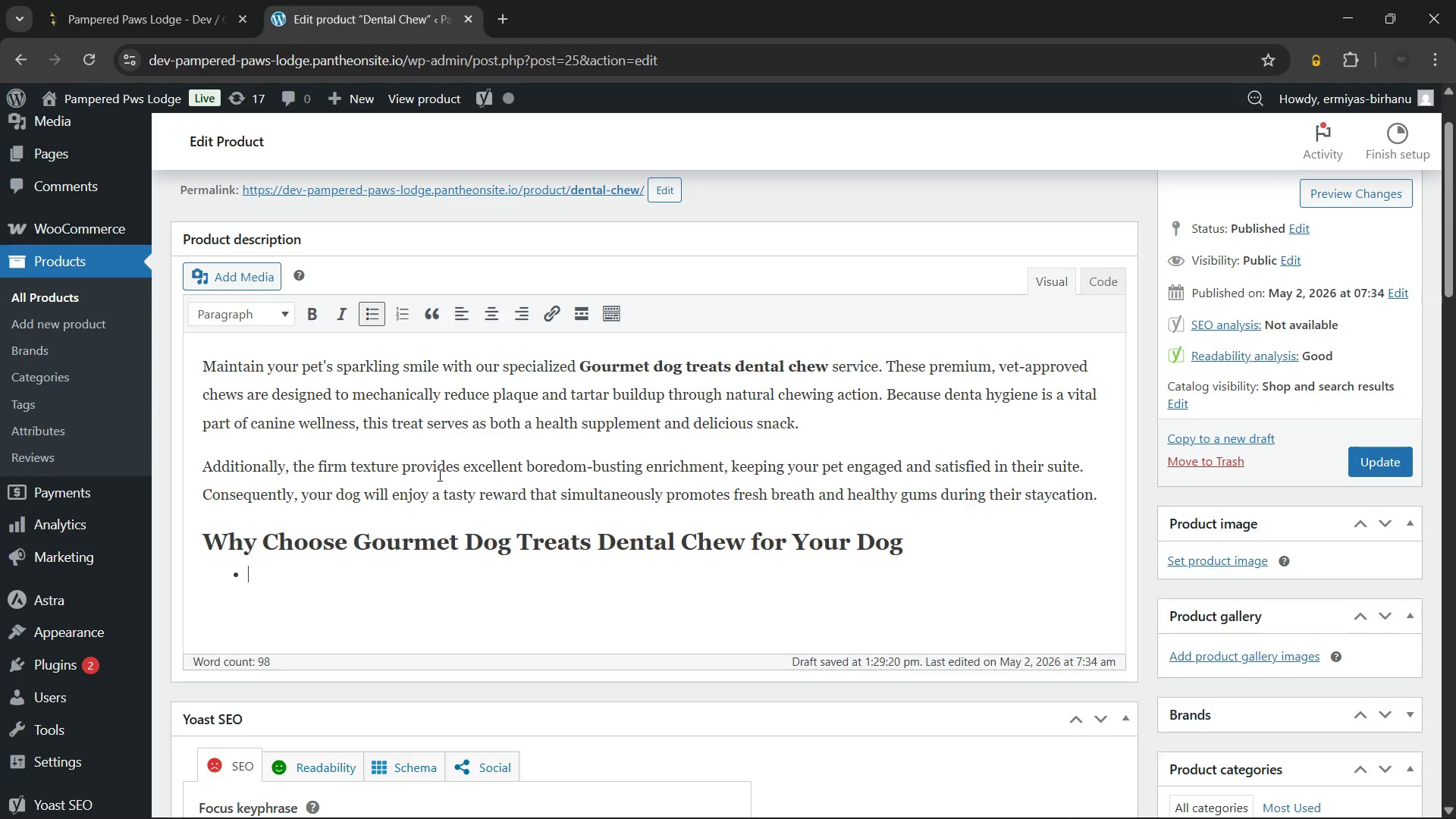 
wait(16.69)
 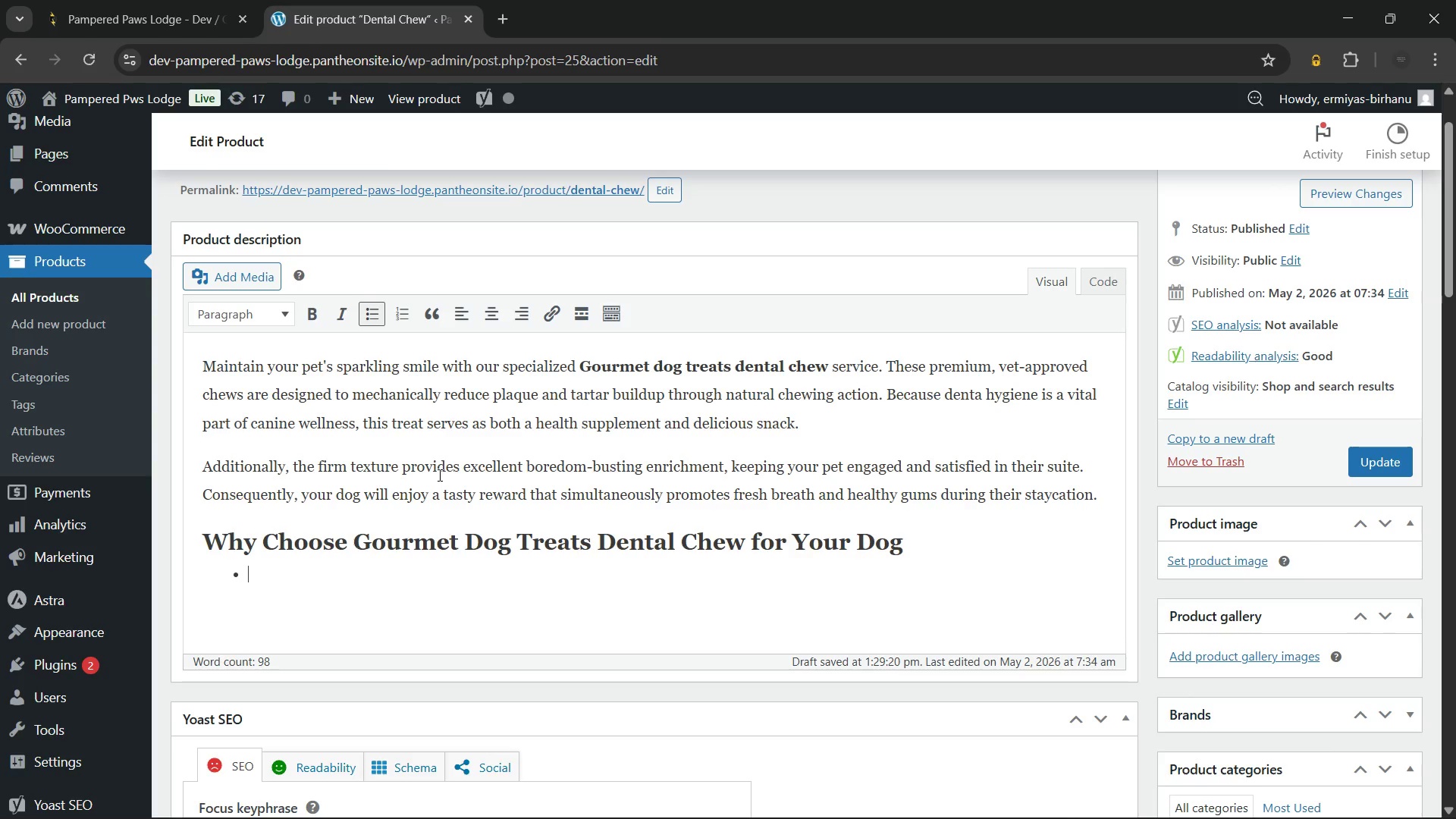 
type(Provides effective dental cleaning by reducing plaque through abrasive chewing action.)
 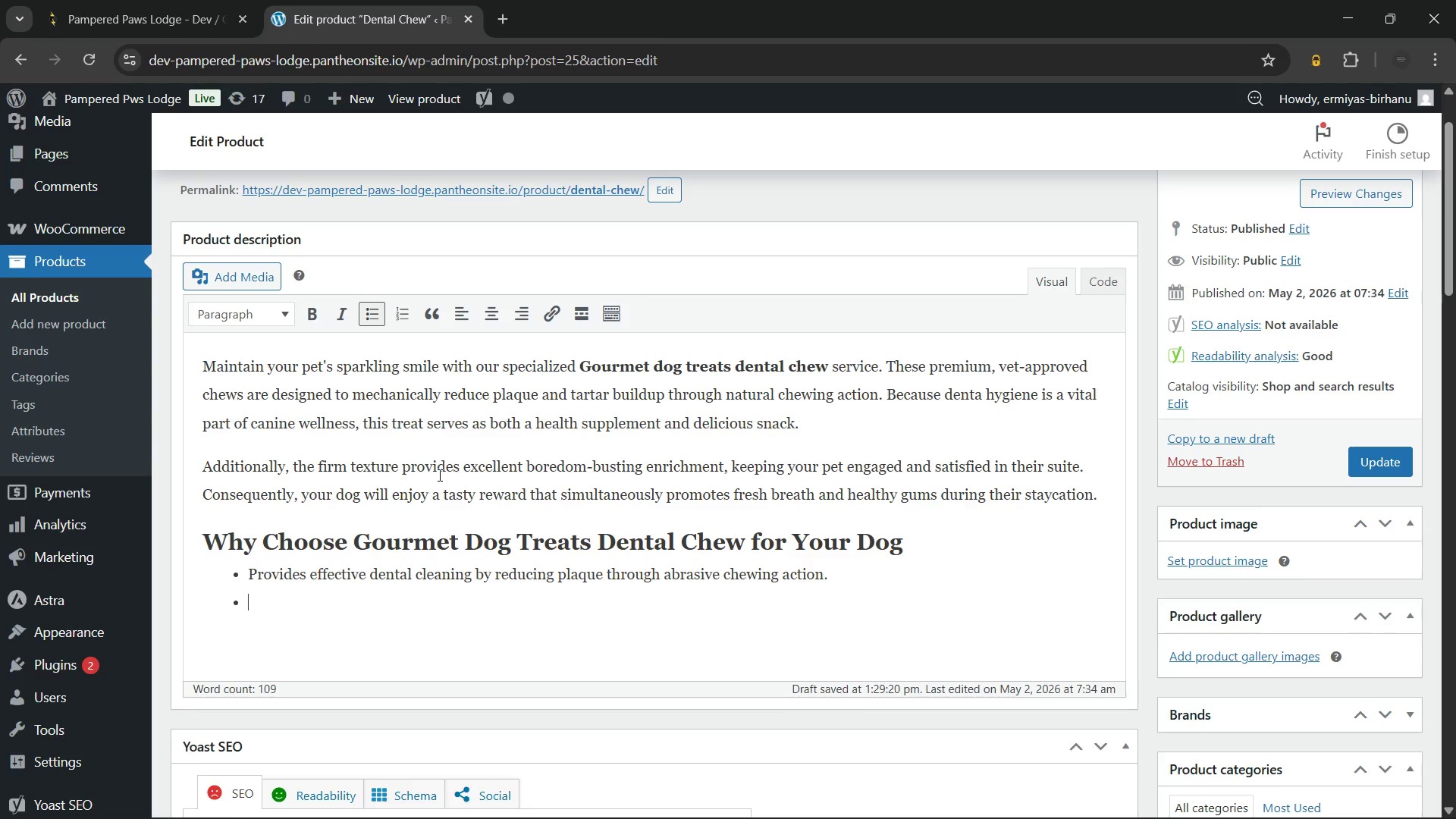 
key(Enter)
 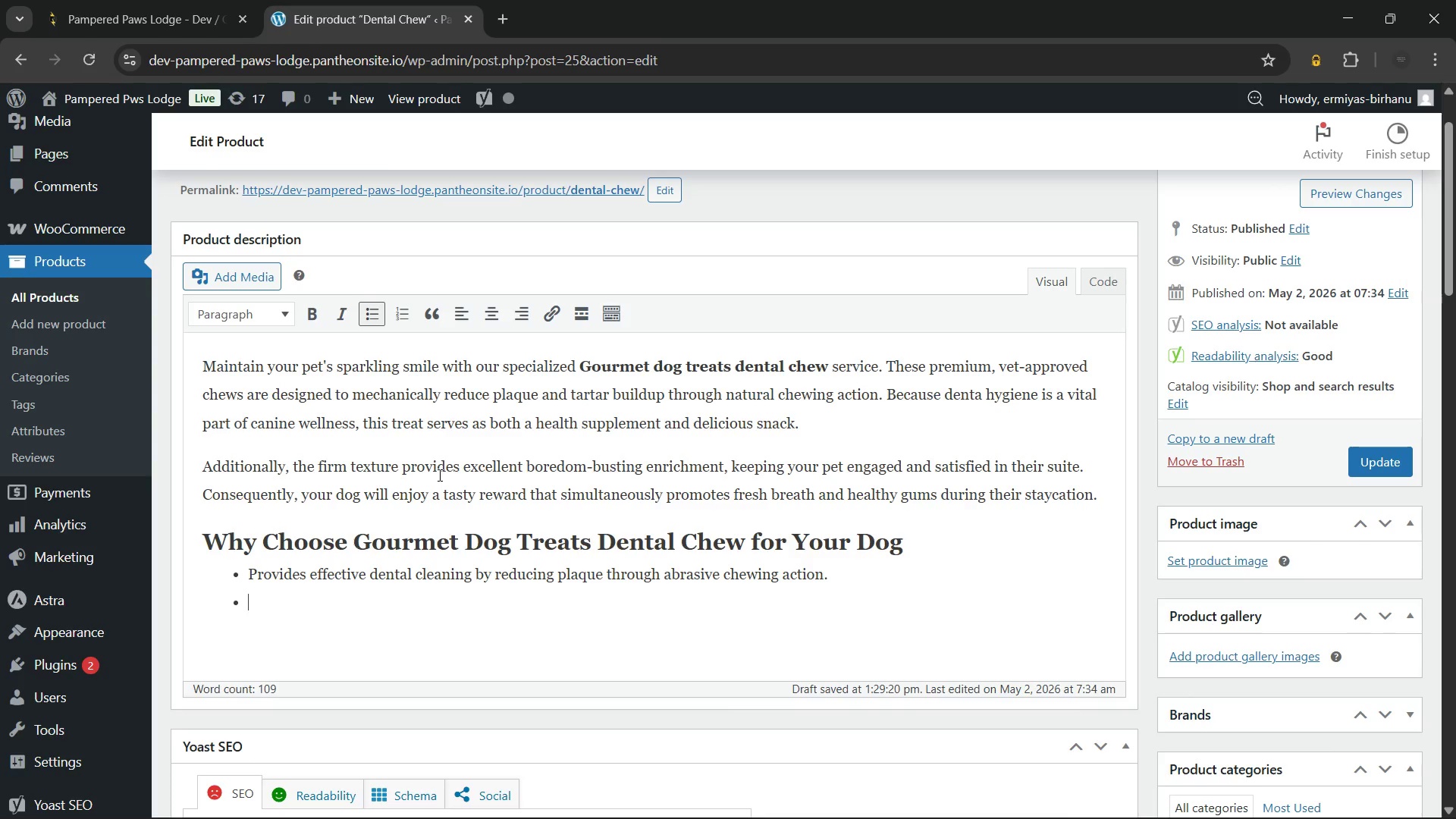 
type(Delivers boredom-busting)
 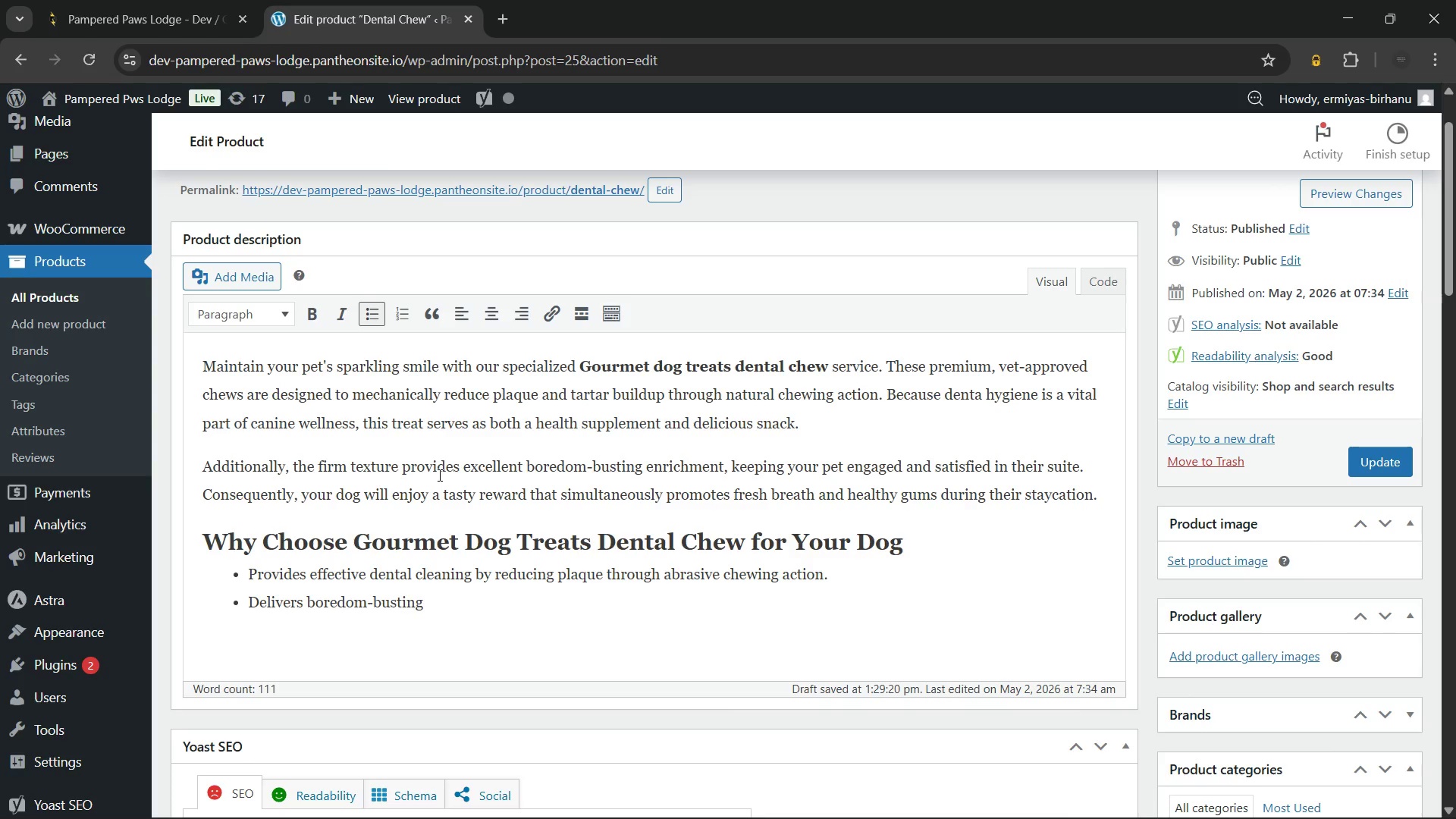 
wait(6.61)
 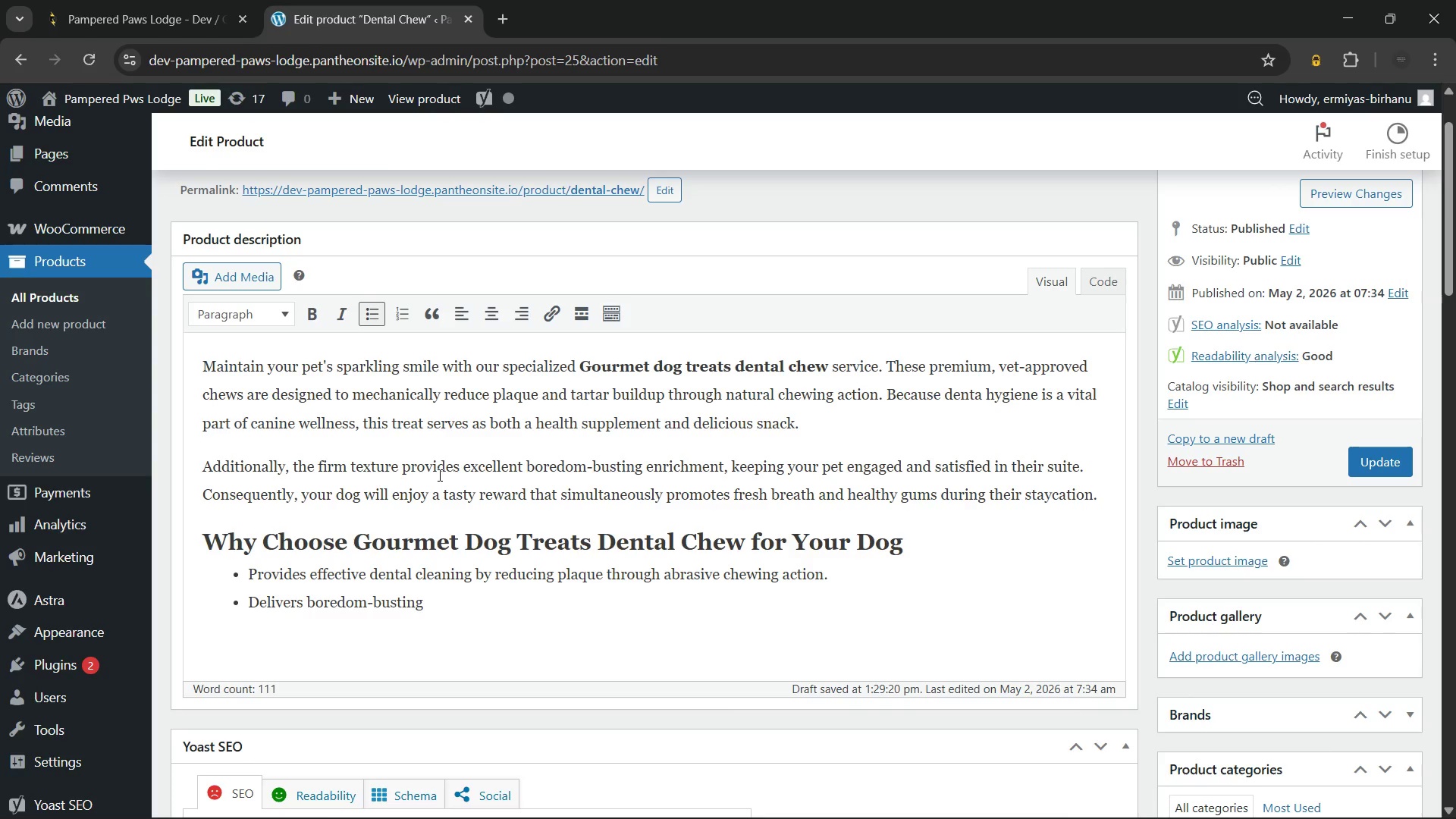 
type( enrichment to keep your pet occupied and mentally si)
key(Backspace)
type(timulated.)
 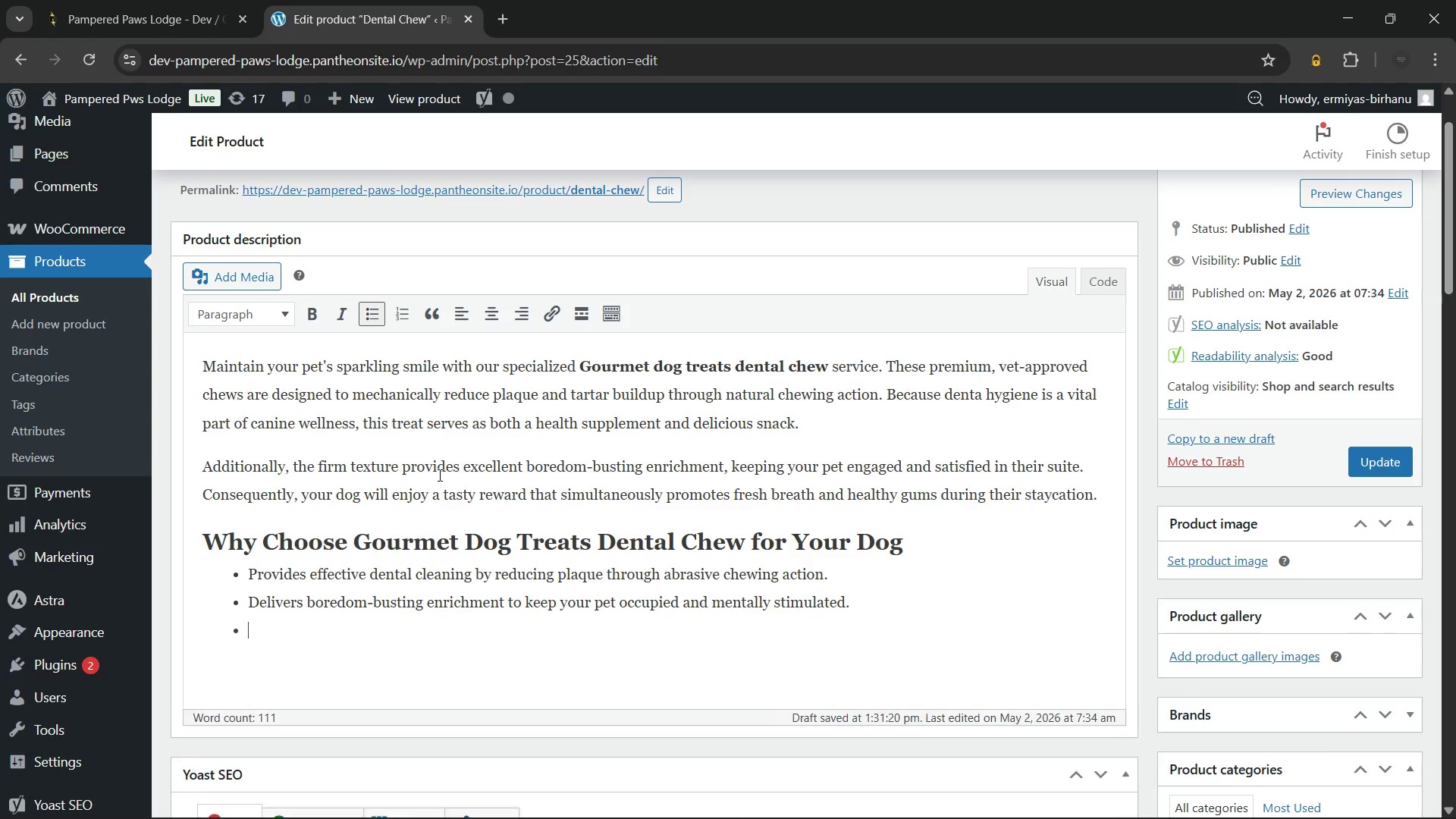 
key(Enter)
 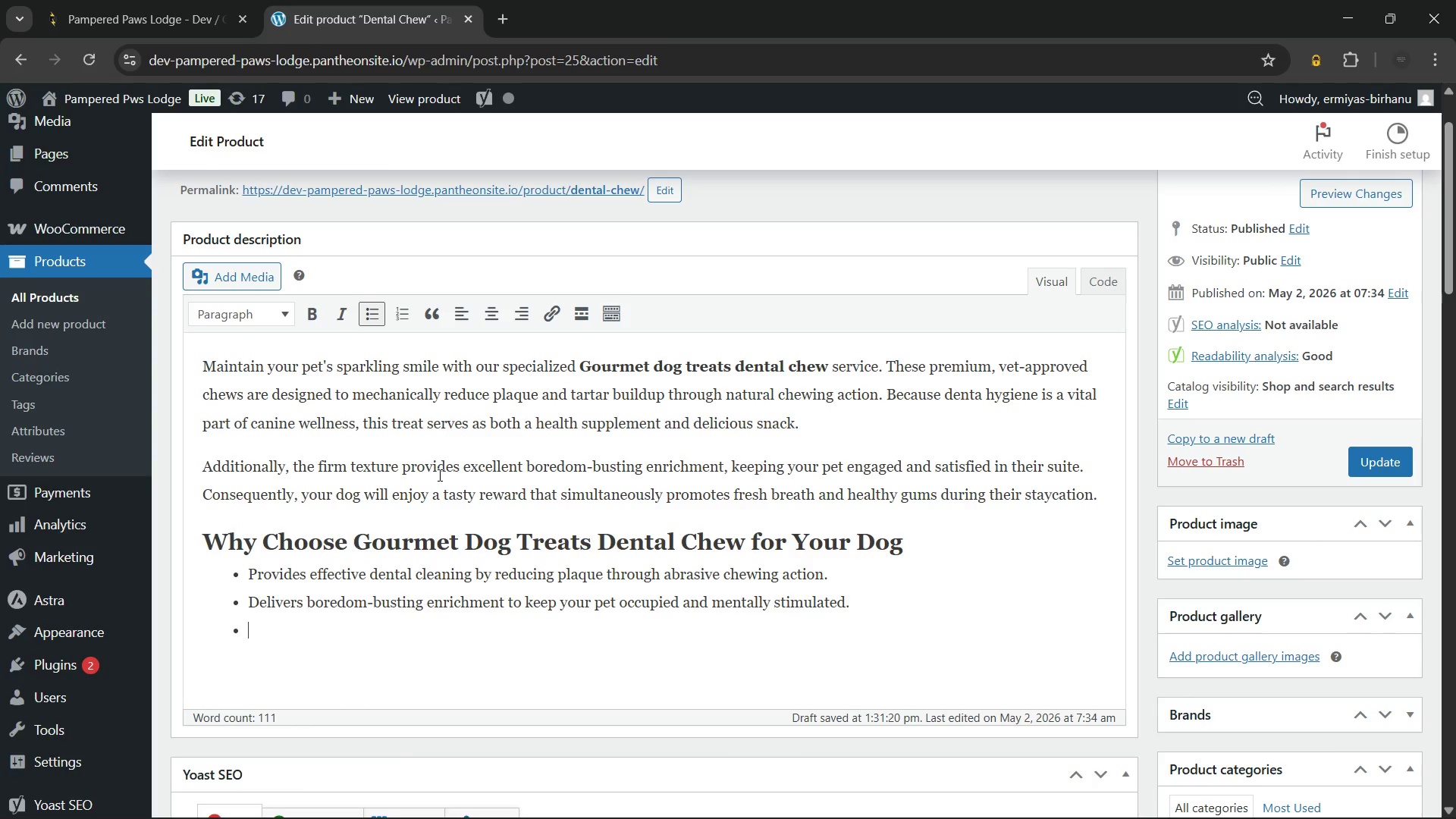 
type(Features high-quality, organic ingredients that are easy for pets to digest.)
 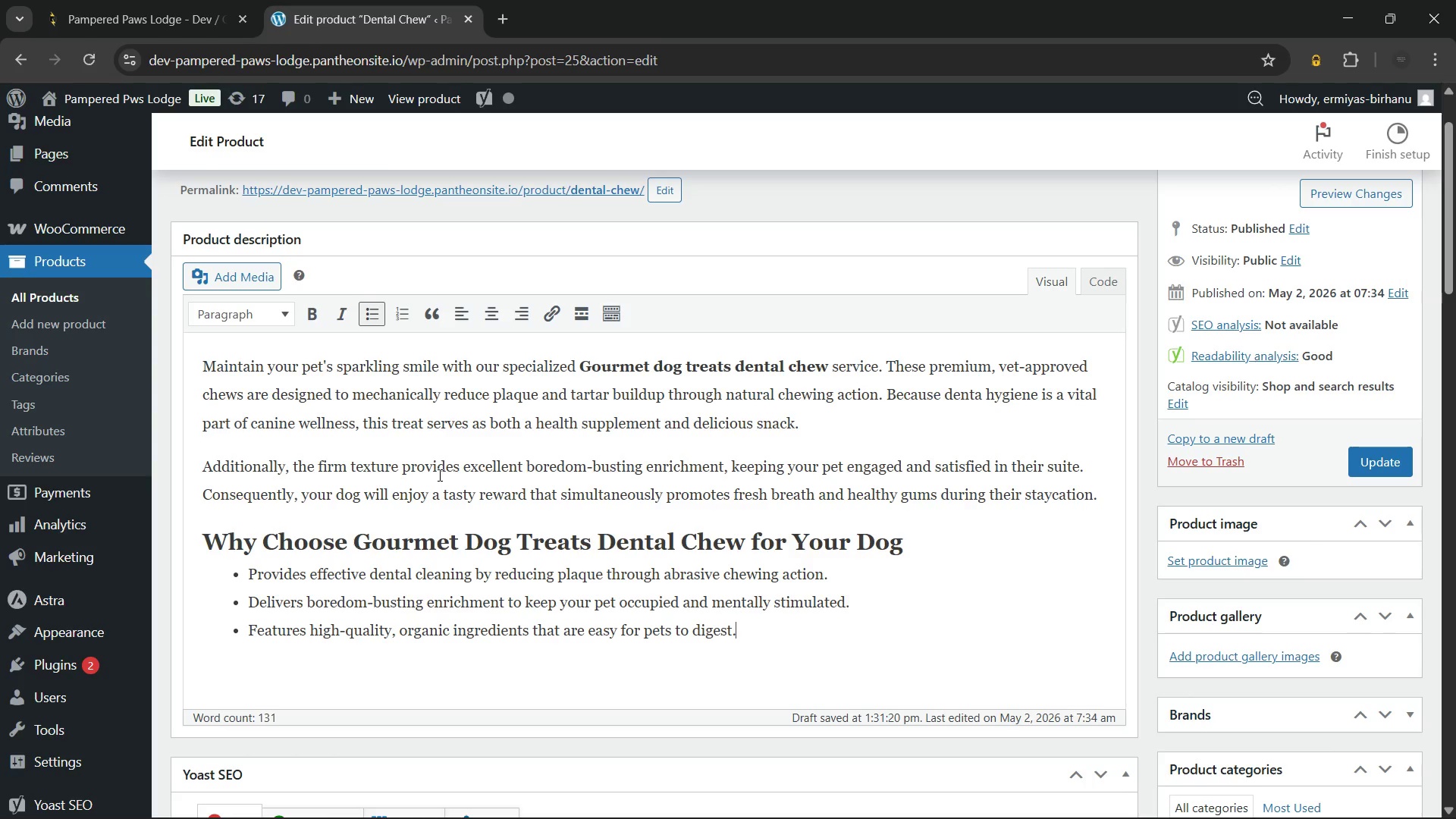 
key(Enter)
 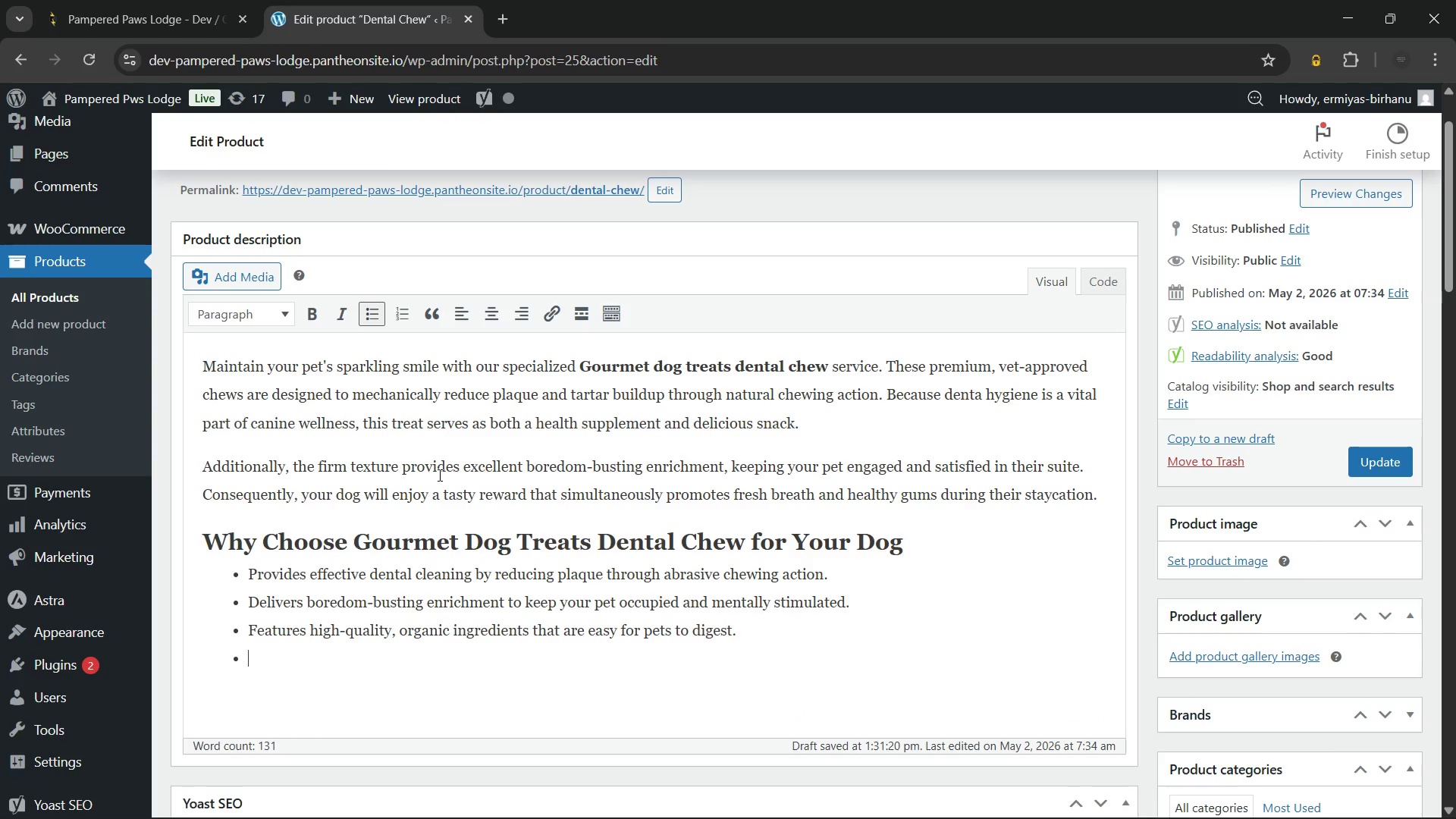 
type(Supports overall health by maintaining hygiene between regular professional dental cleanings.)
 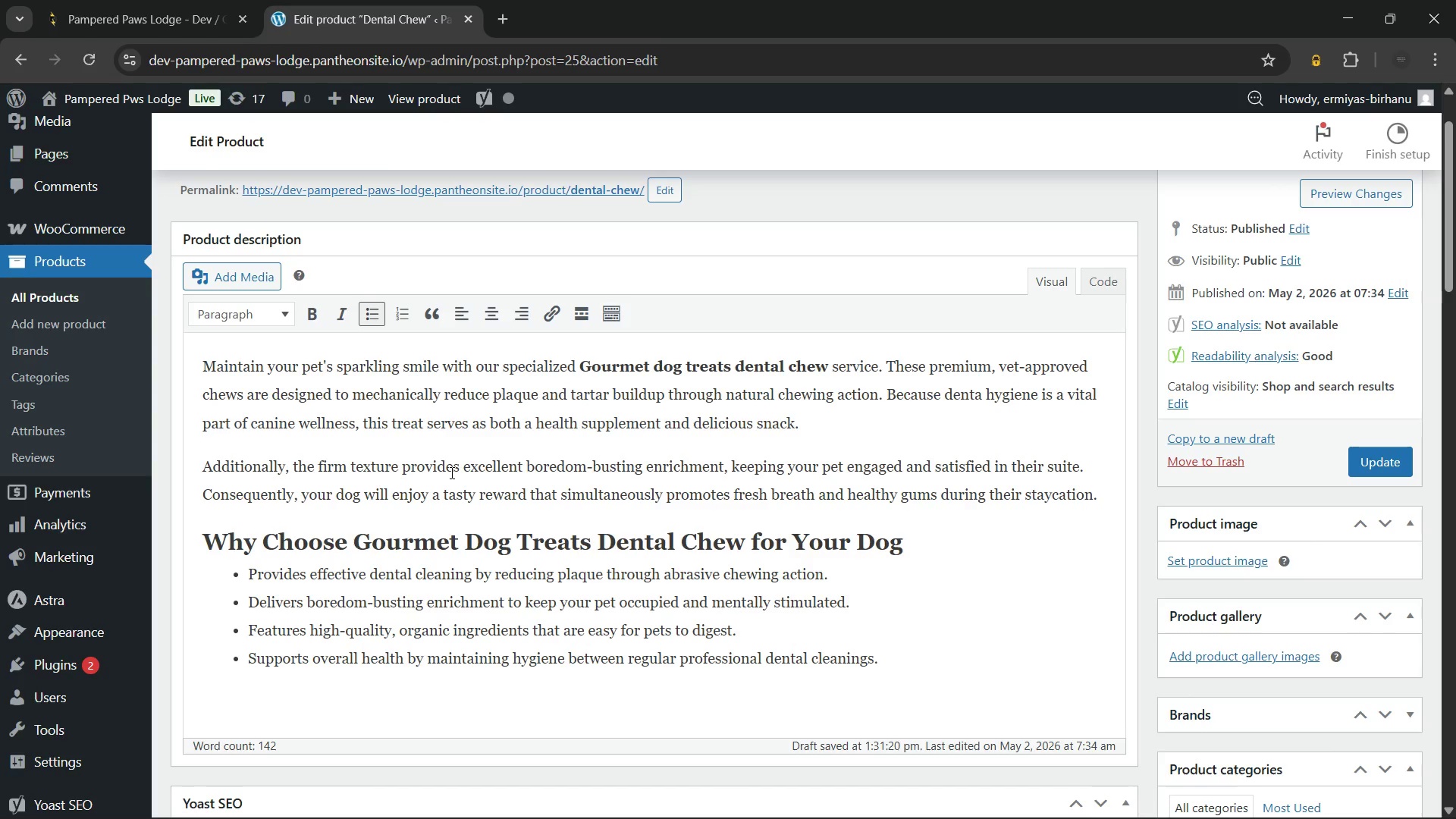 
wait(33.3)
 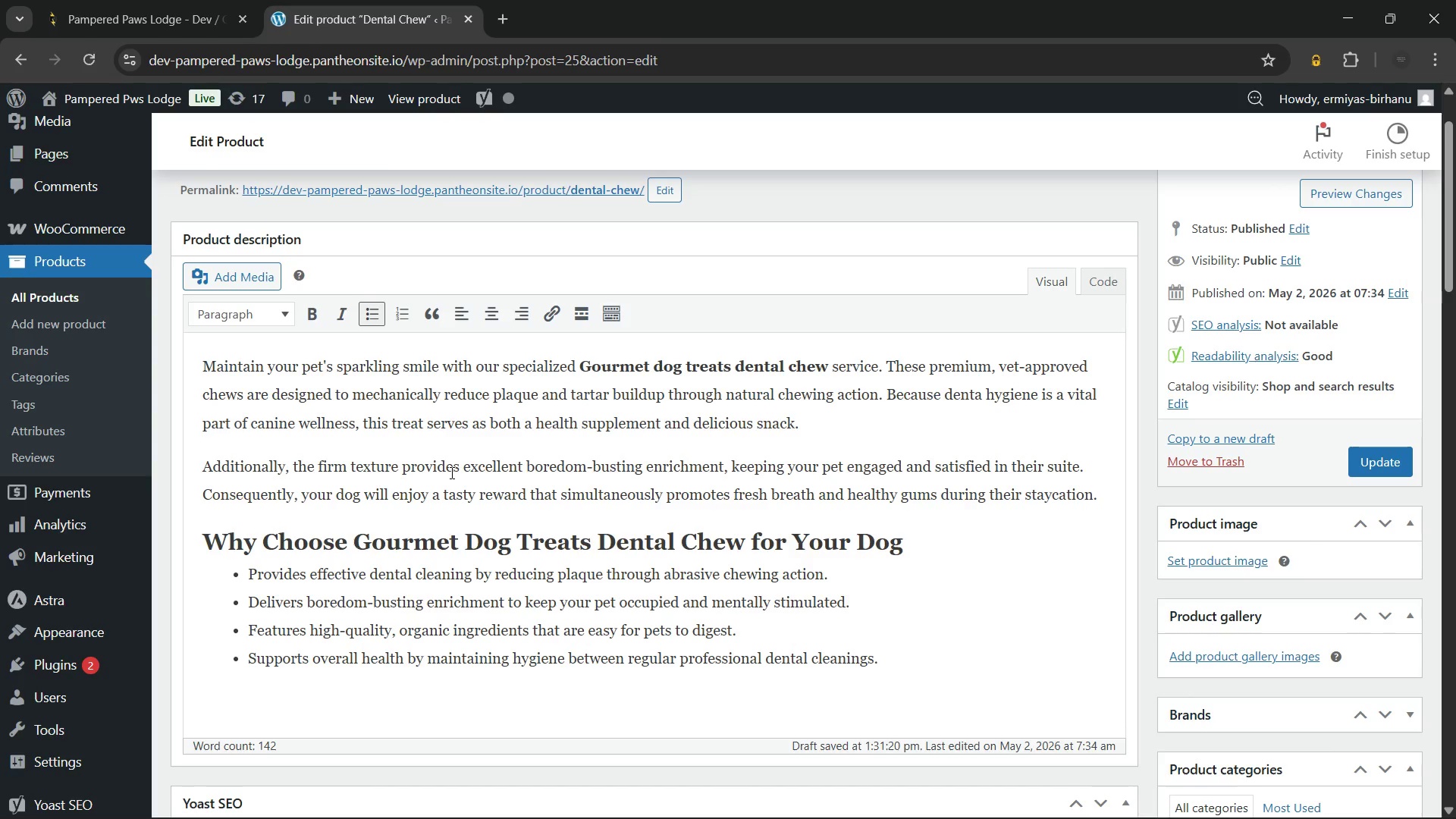 
key(Enter)
 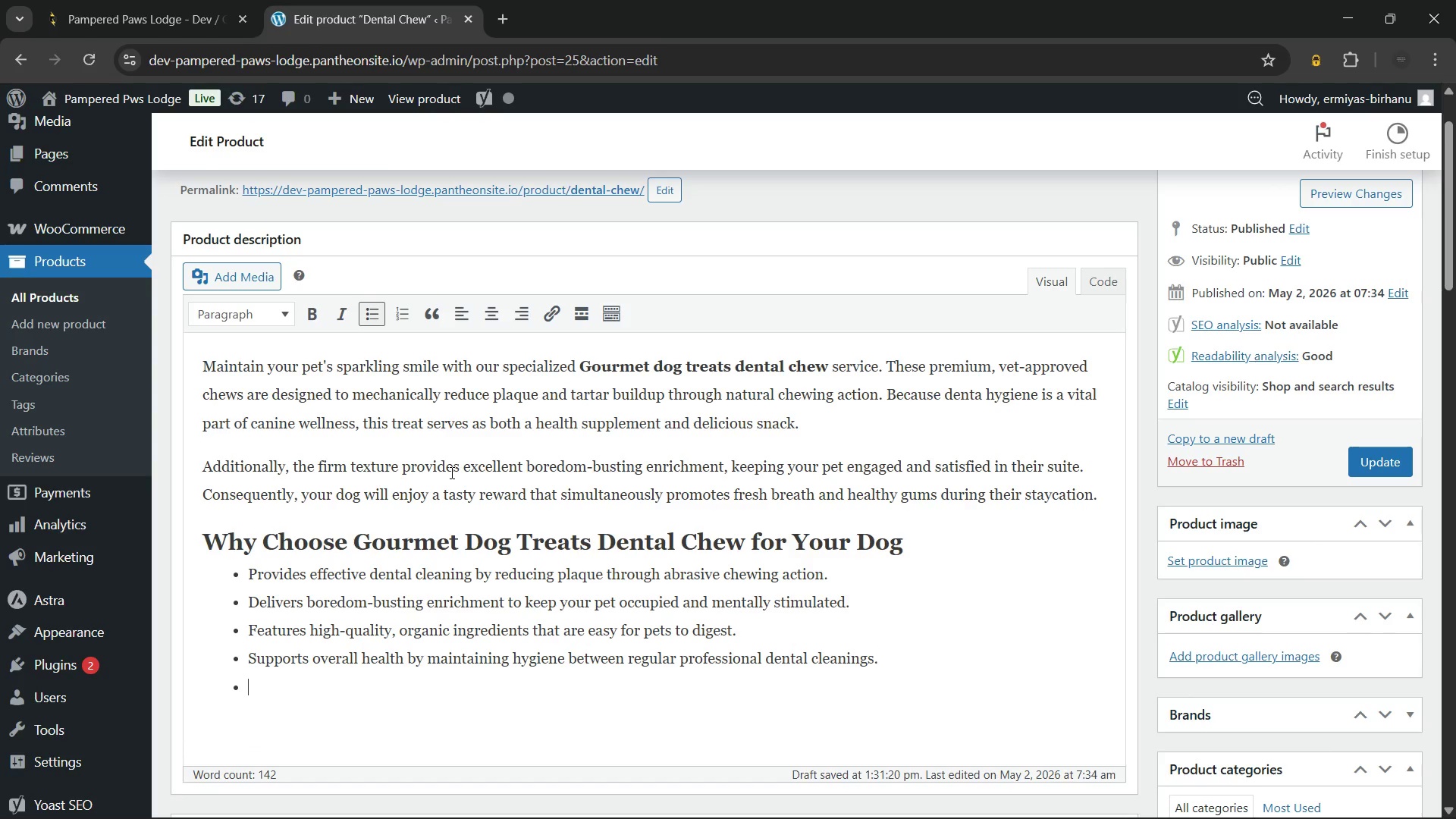 
key(Enter)
 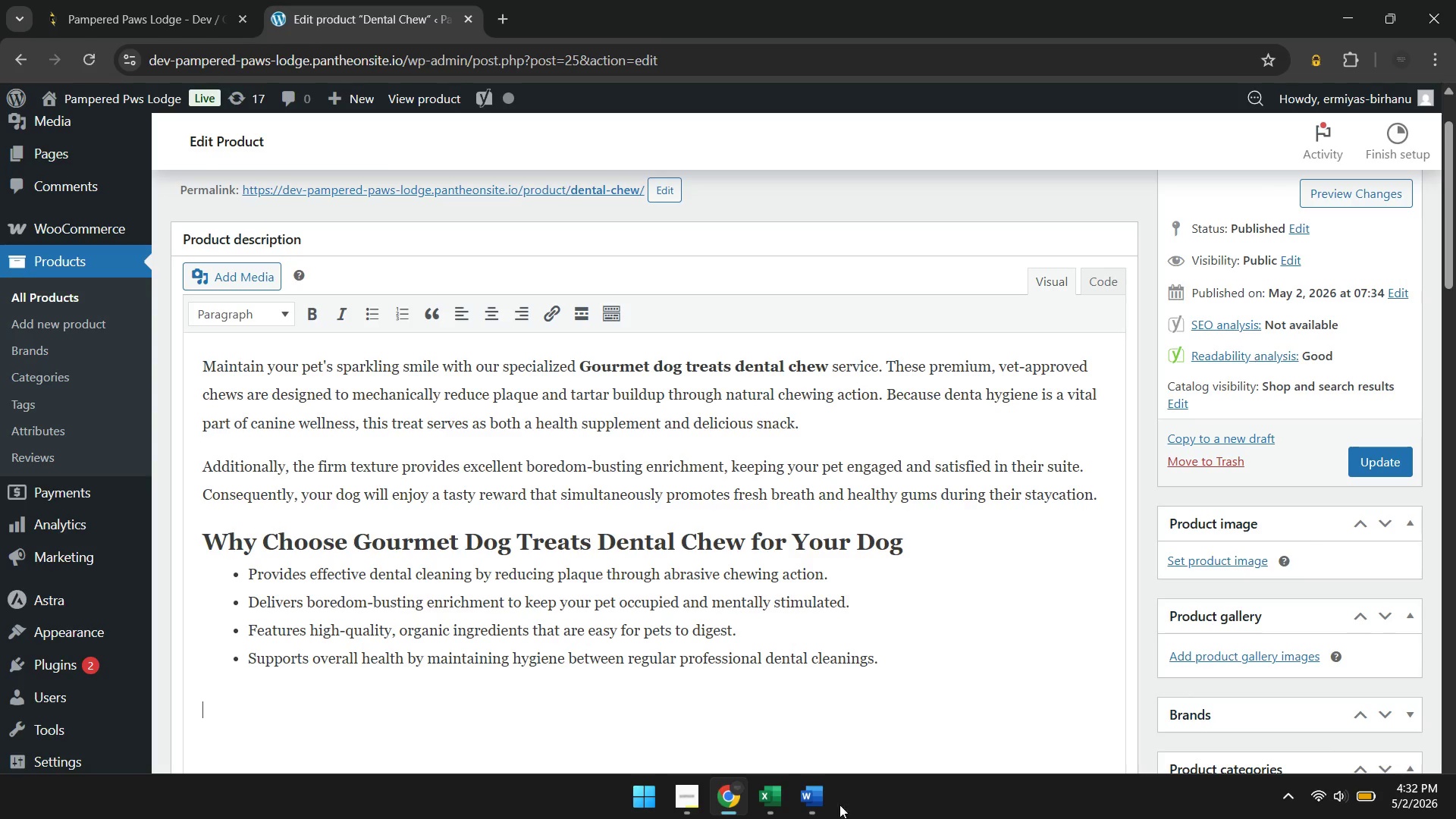 
left_click([806, 801])
 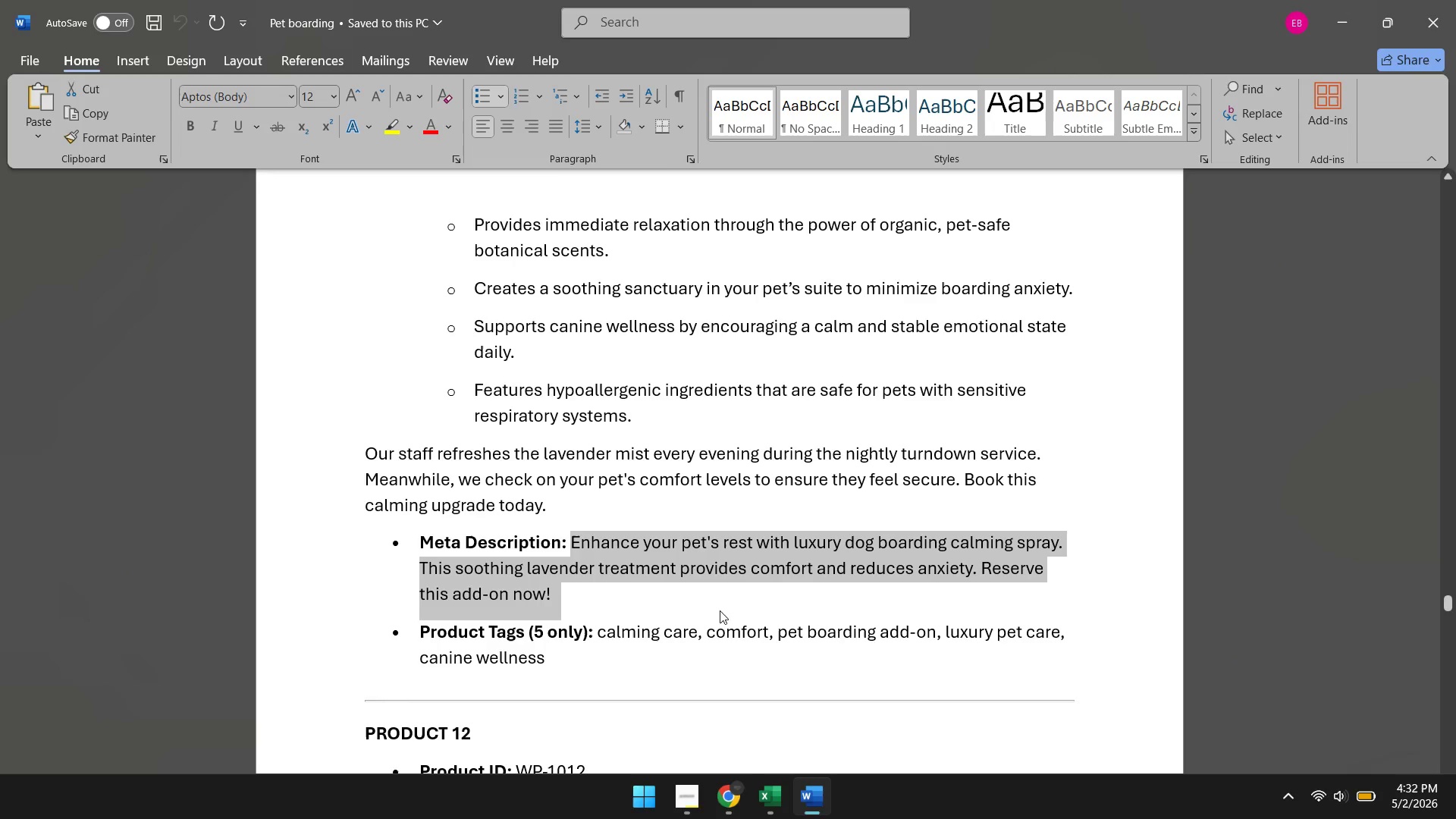 
scroll: coordinate [717, 603], scroll_direction: down, amount: 3.0
 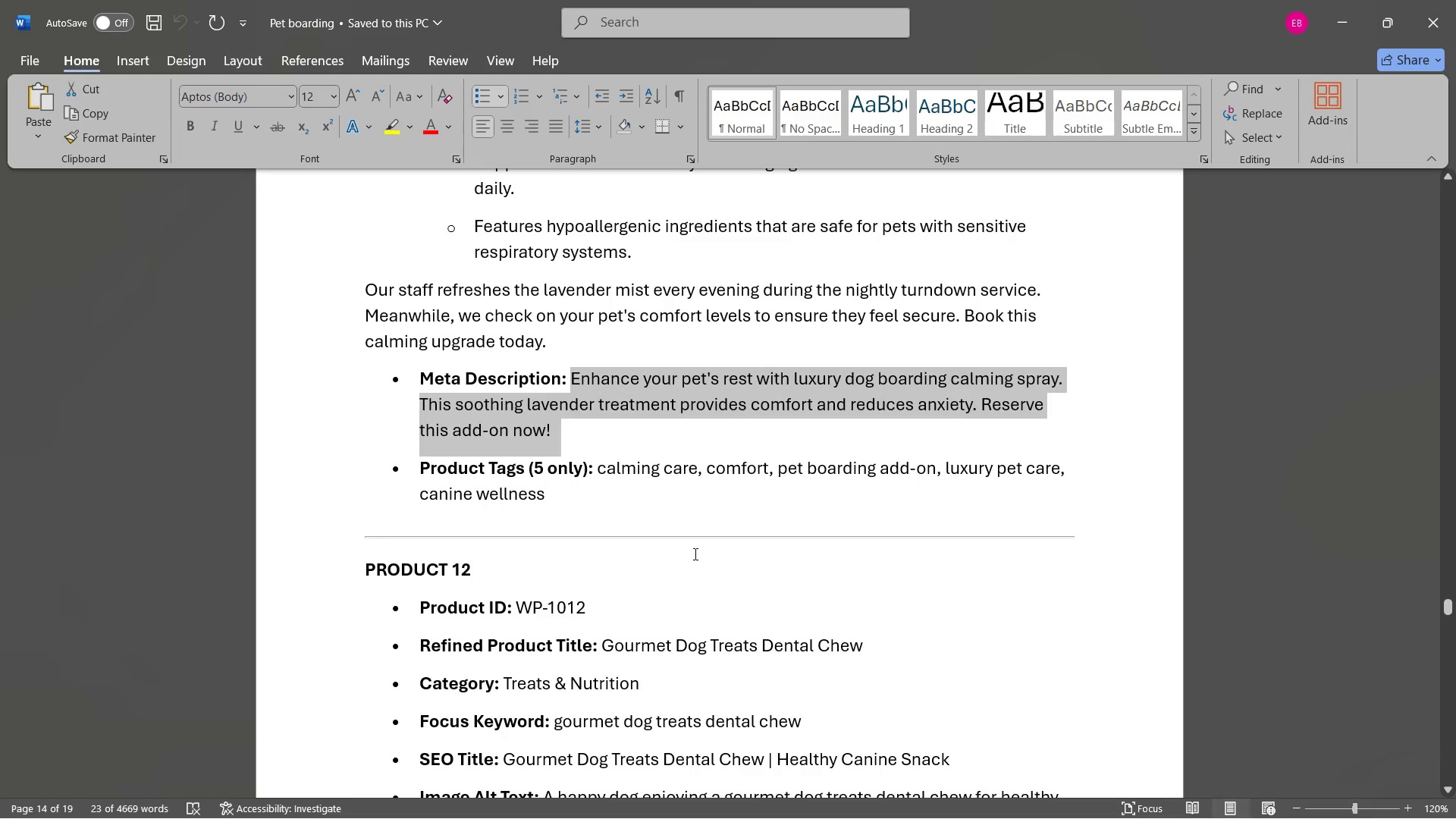 
left_click([694, 554])
 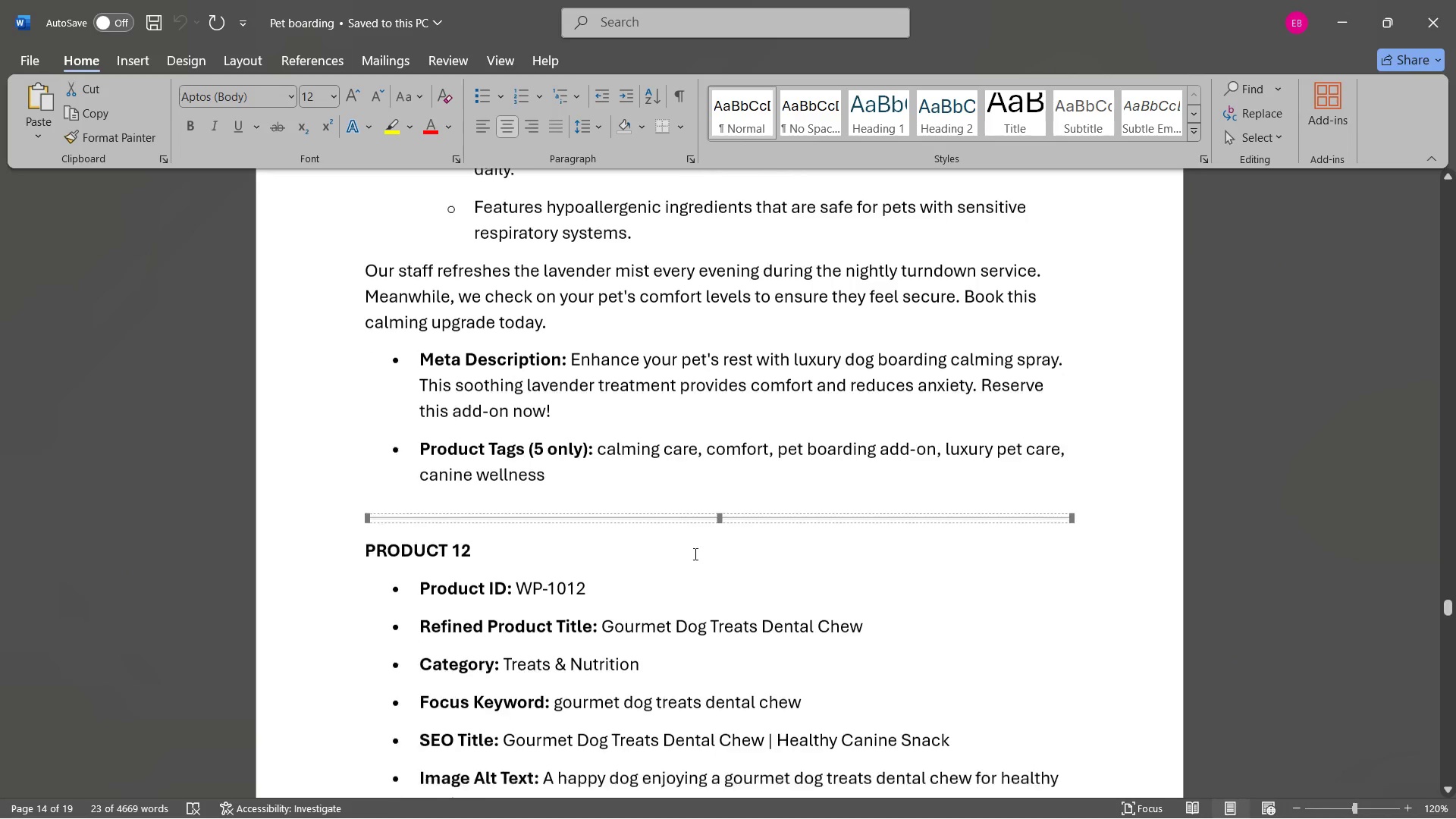 
scroll: coordinate [694, 554], scroll_direction: down, amount: 9.0
 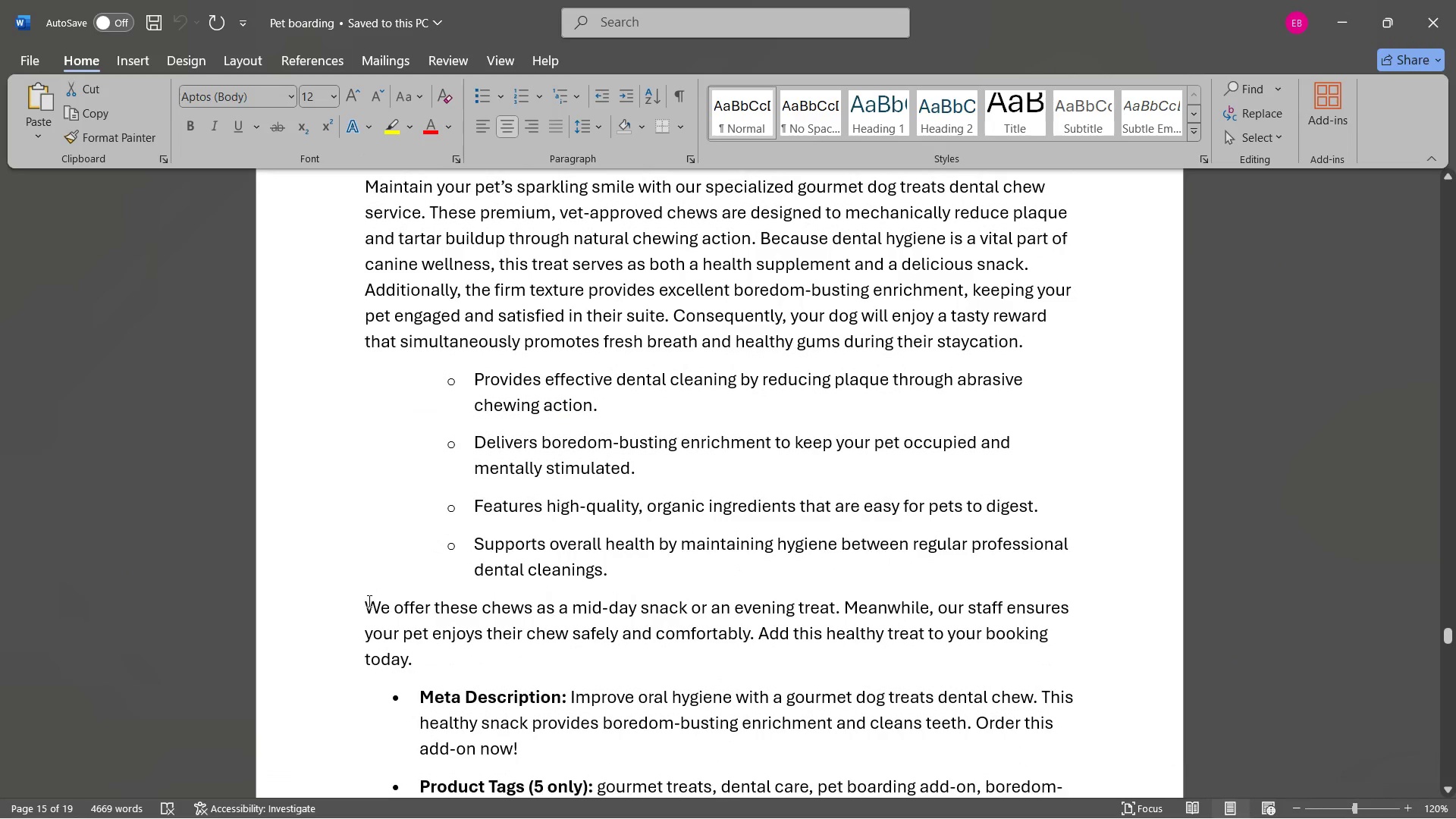 
left_click_drag(start_coordinate=[368, 602], to_coordinate=[428, 653])
 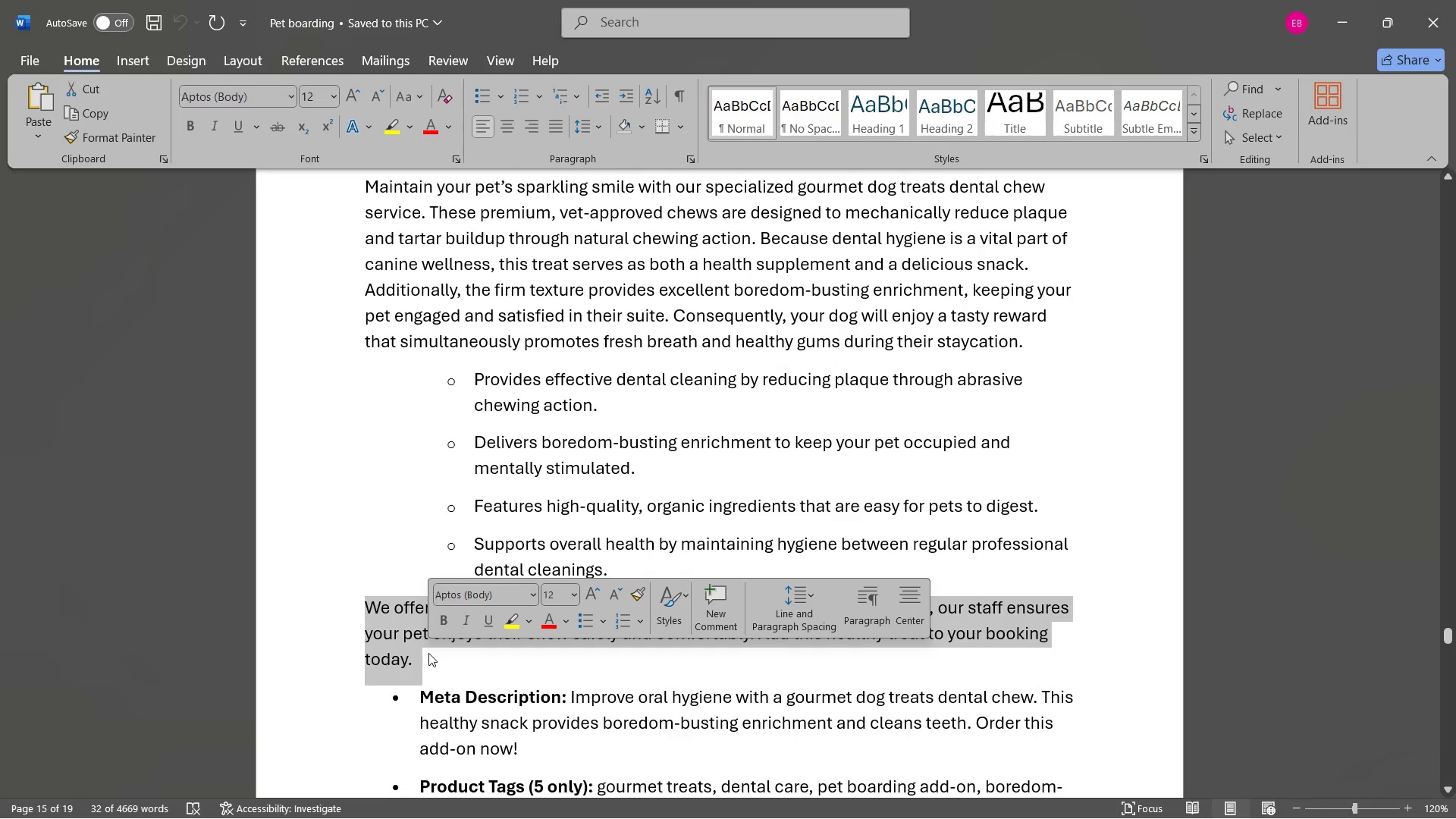 
key(Control+ControlLeft)
 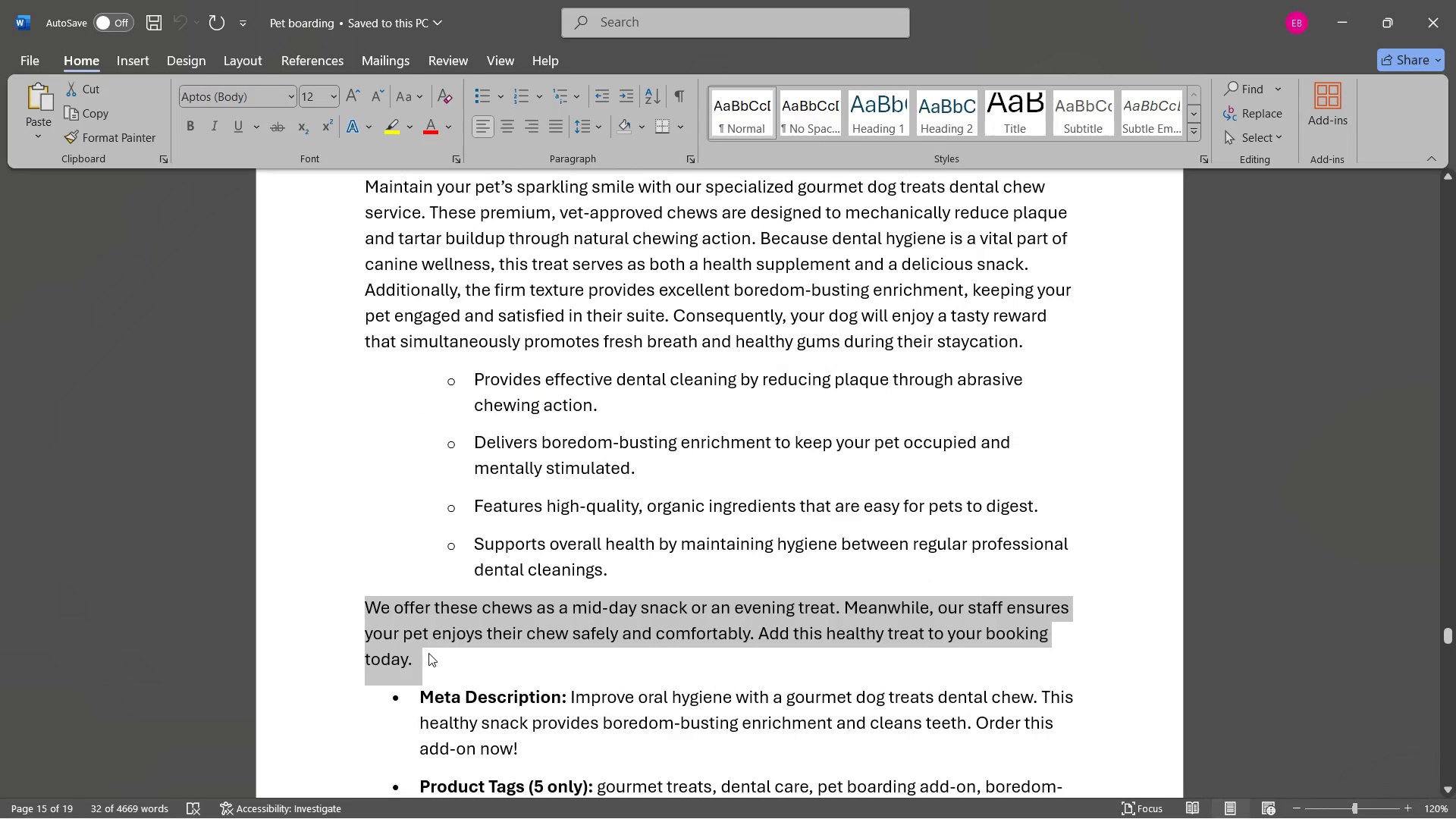 
key(Control+C)
 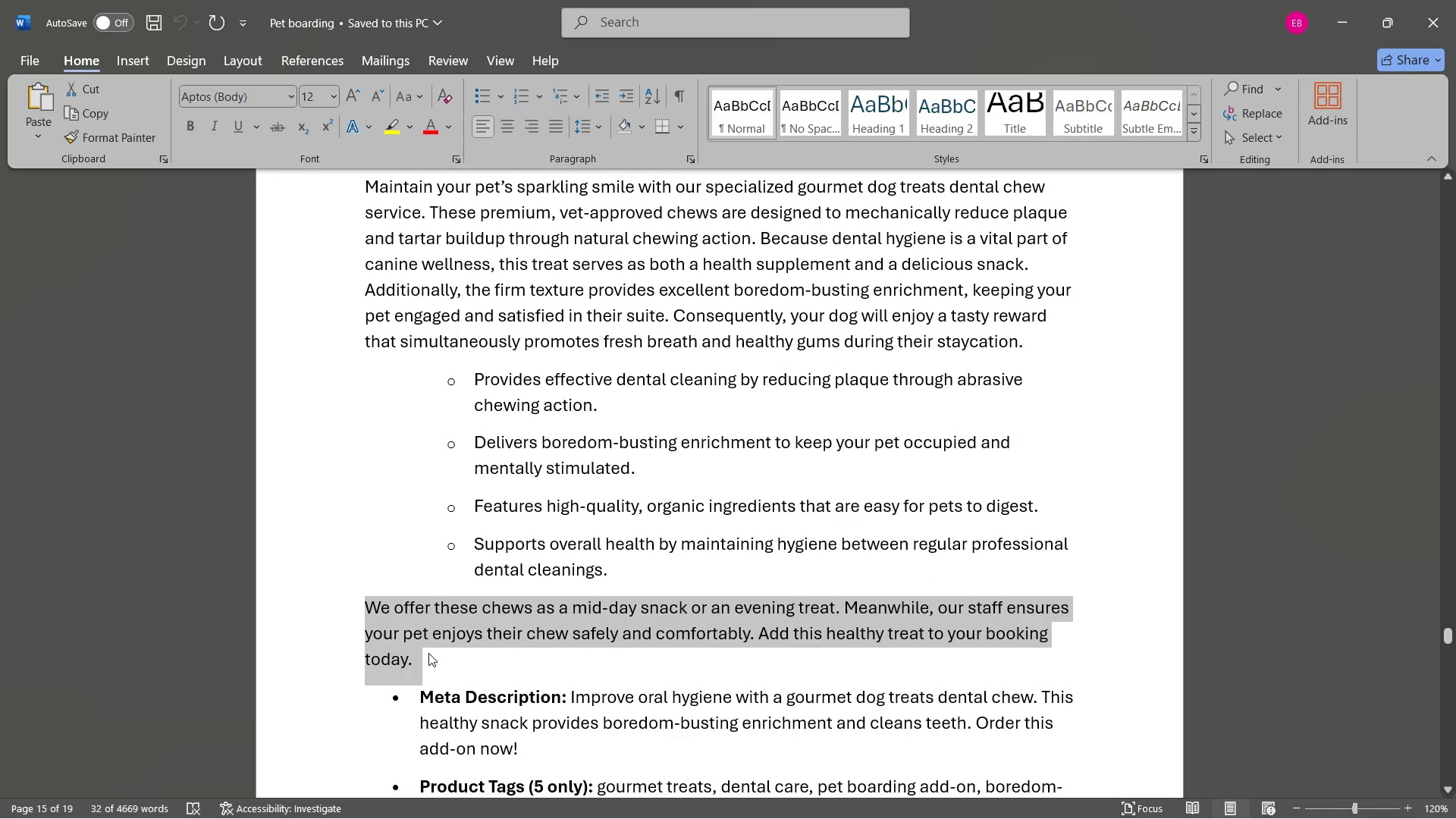 
left_click([428, 653])
 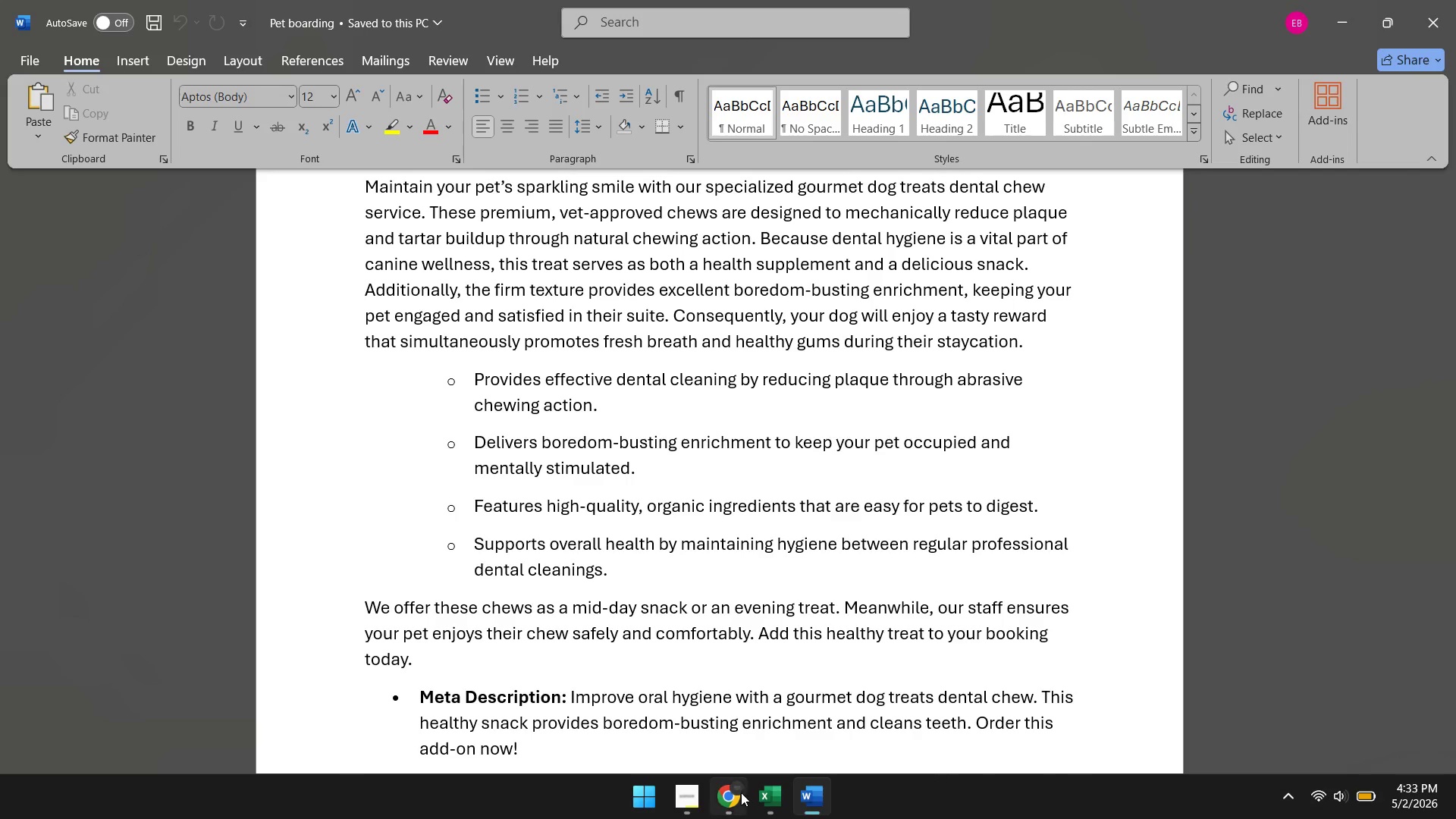 
left_click([725, 795])
 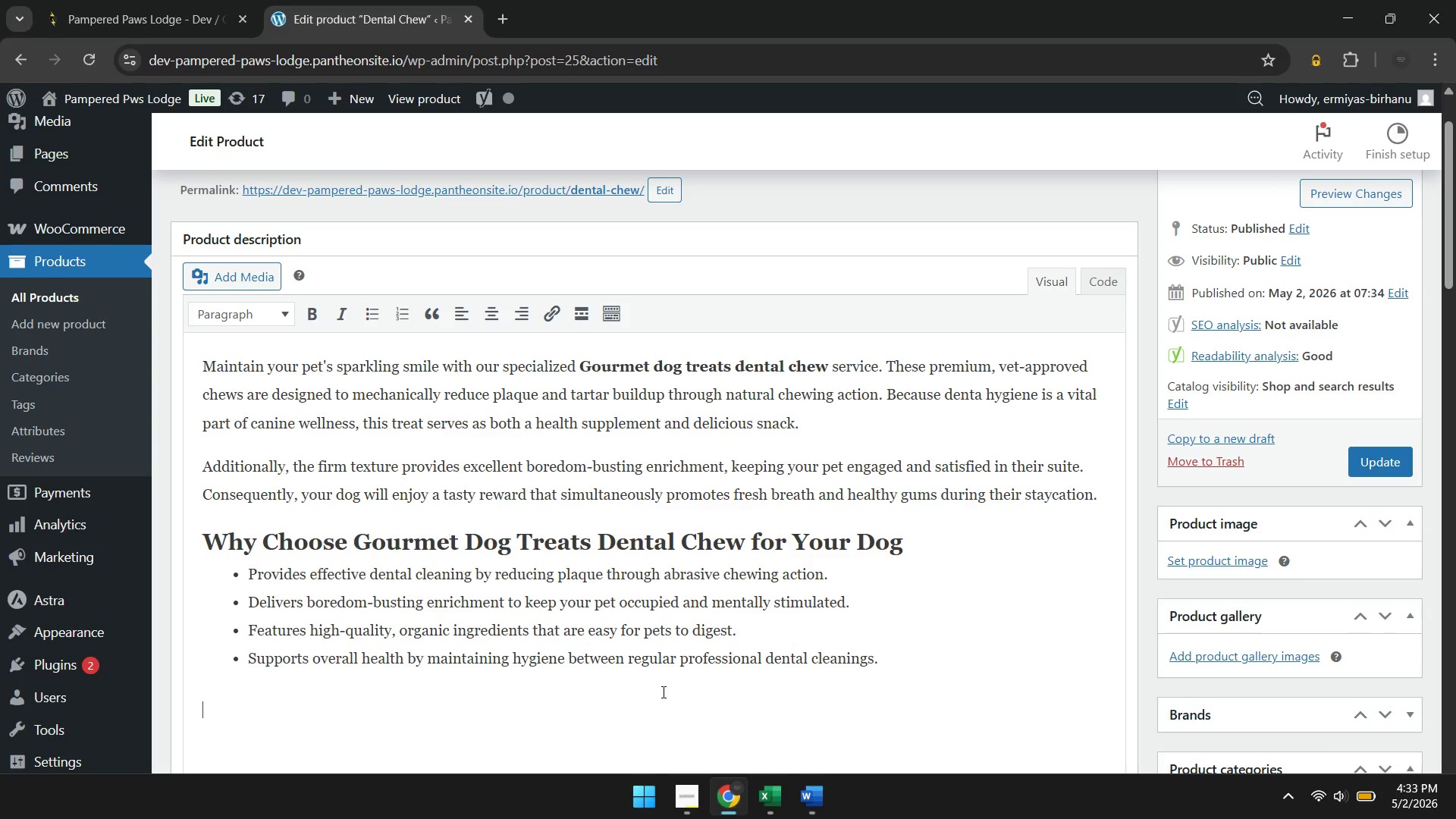 
scroll: coordinate [661, 690], scroll_direction: down, amount: 2.0
 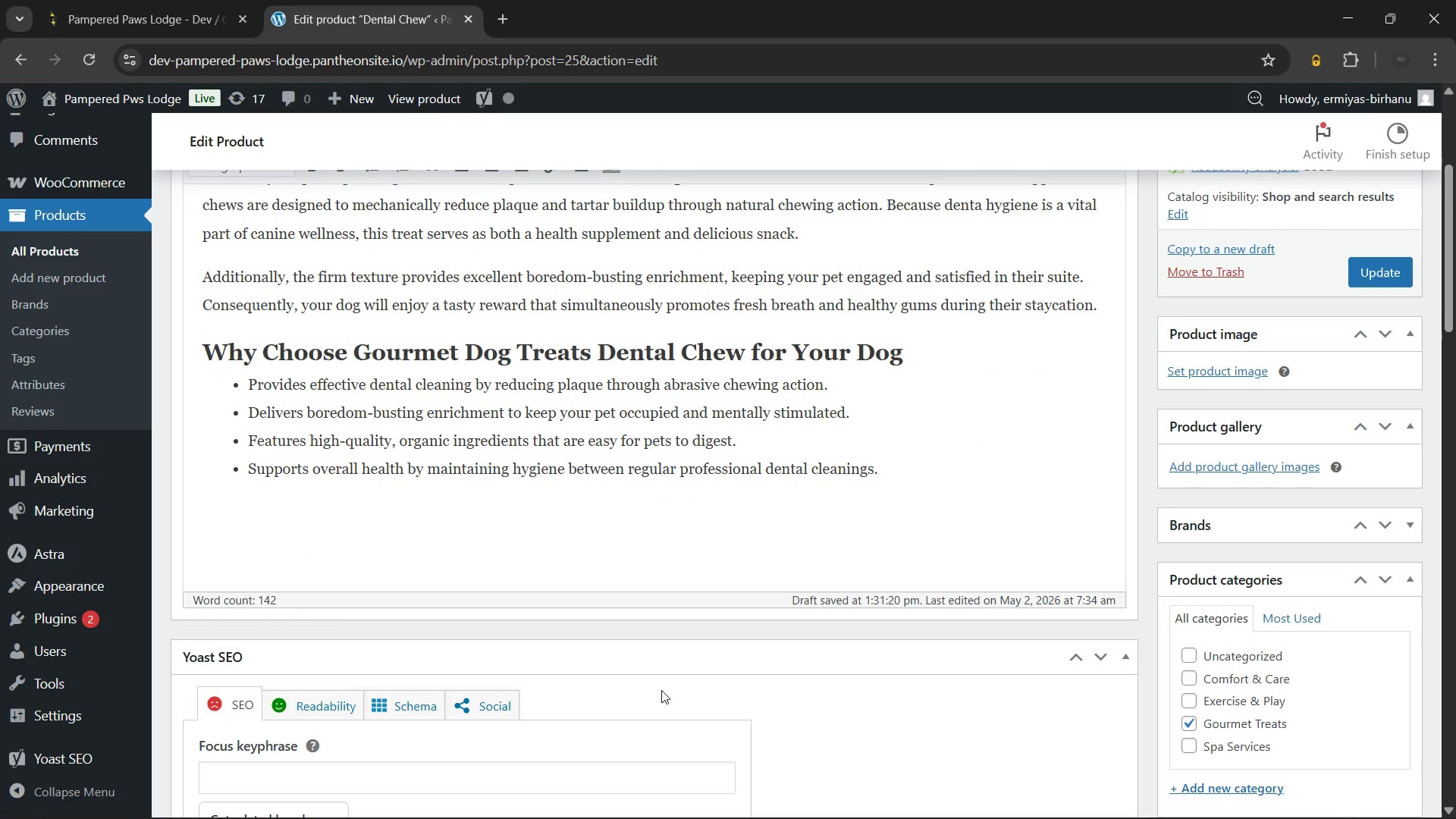 
key(Control+V)
 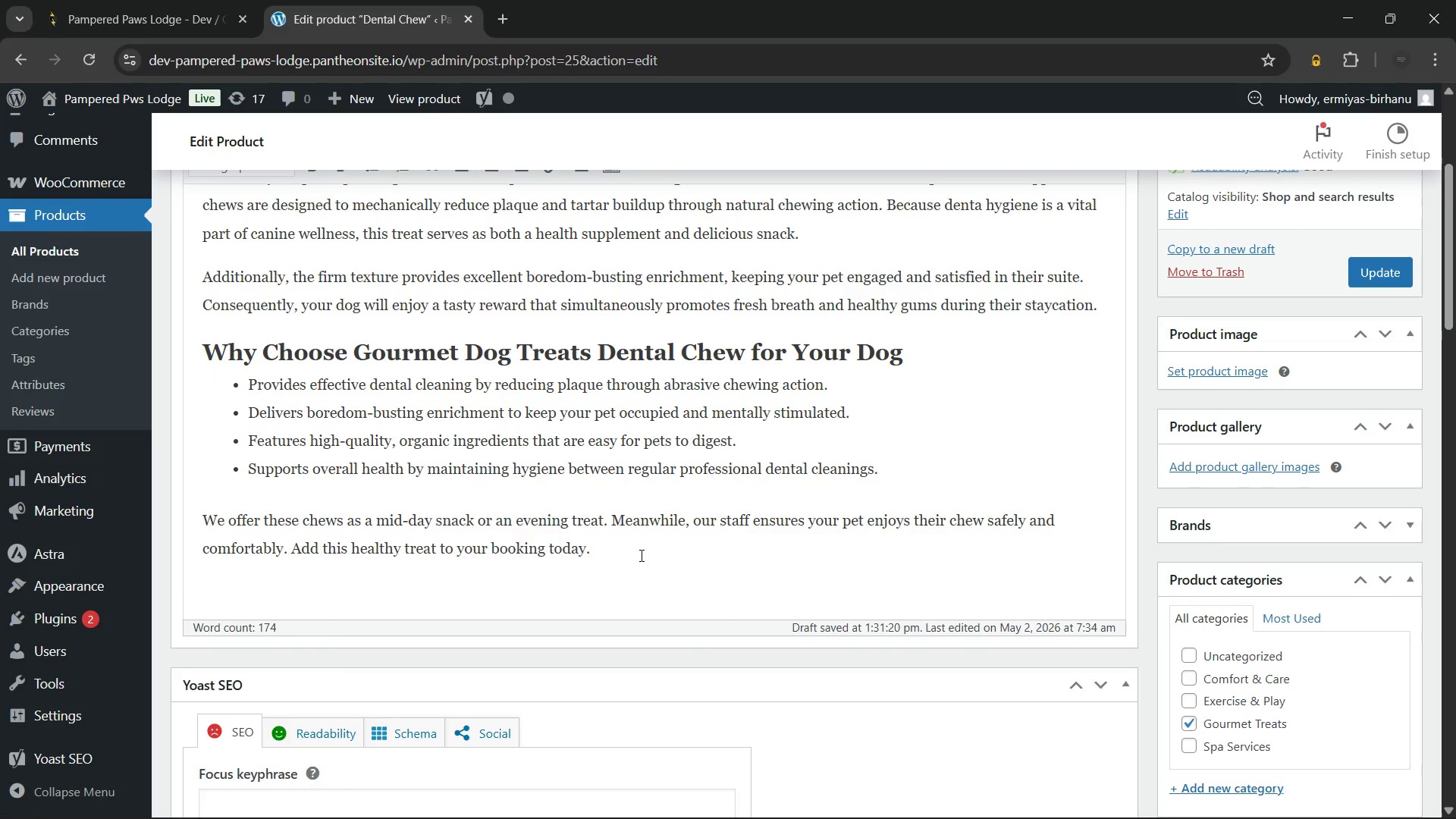 
left_click([640, 555])
 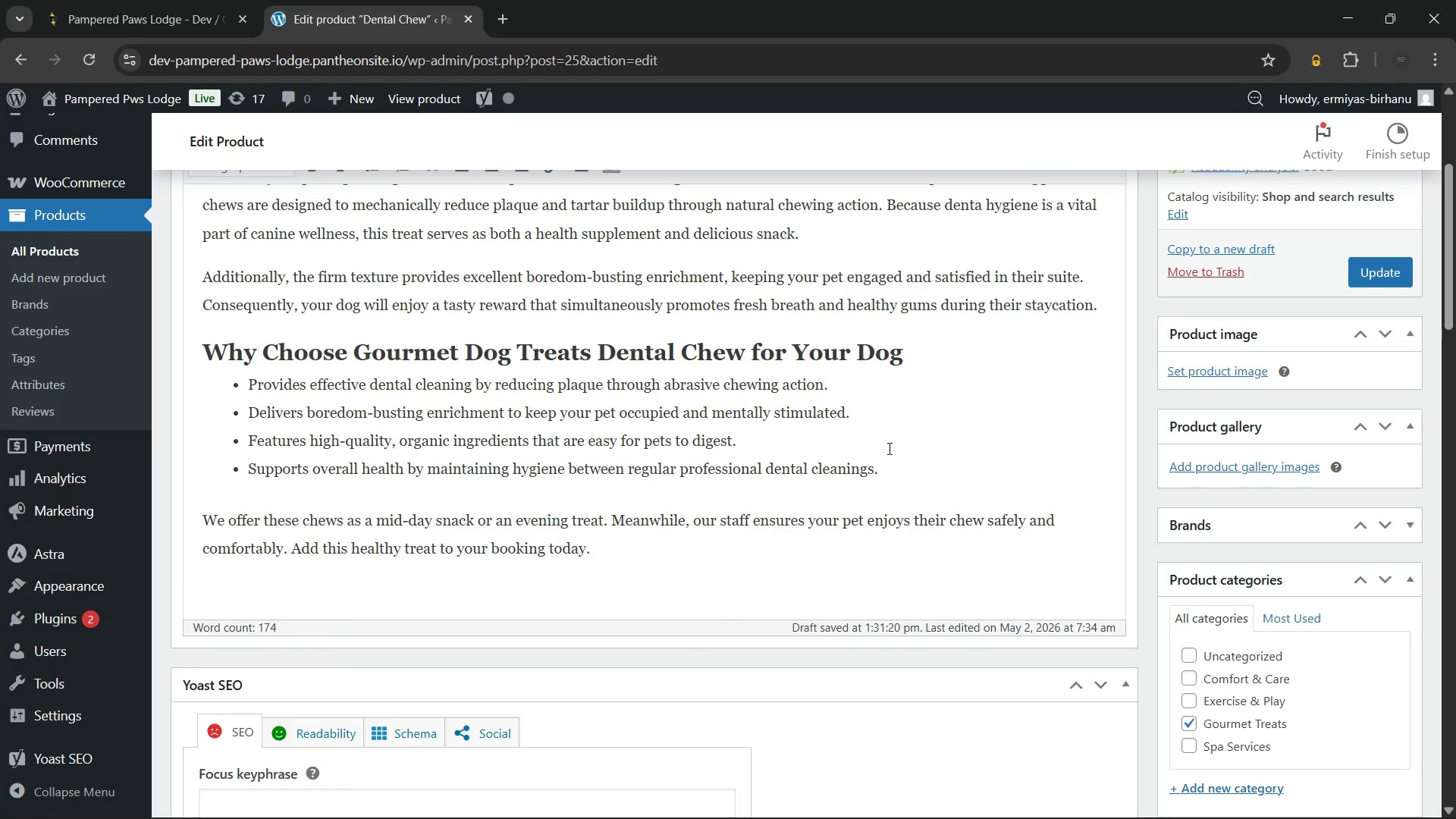 
left_click([902, 479])
 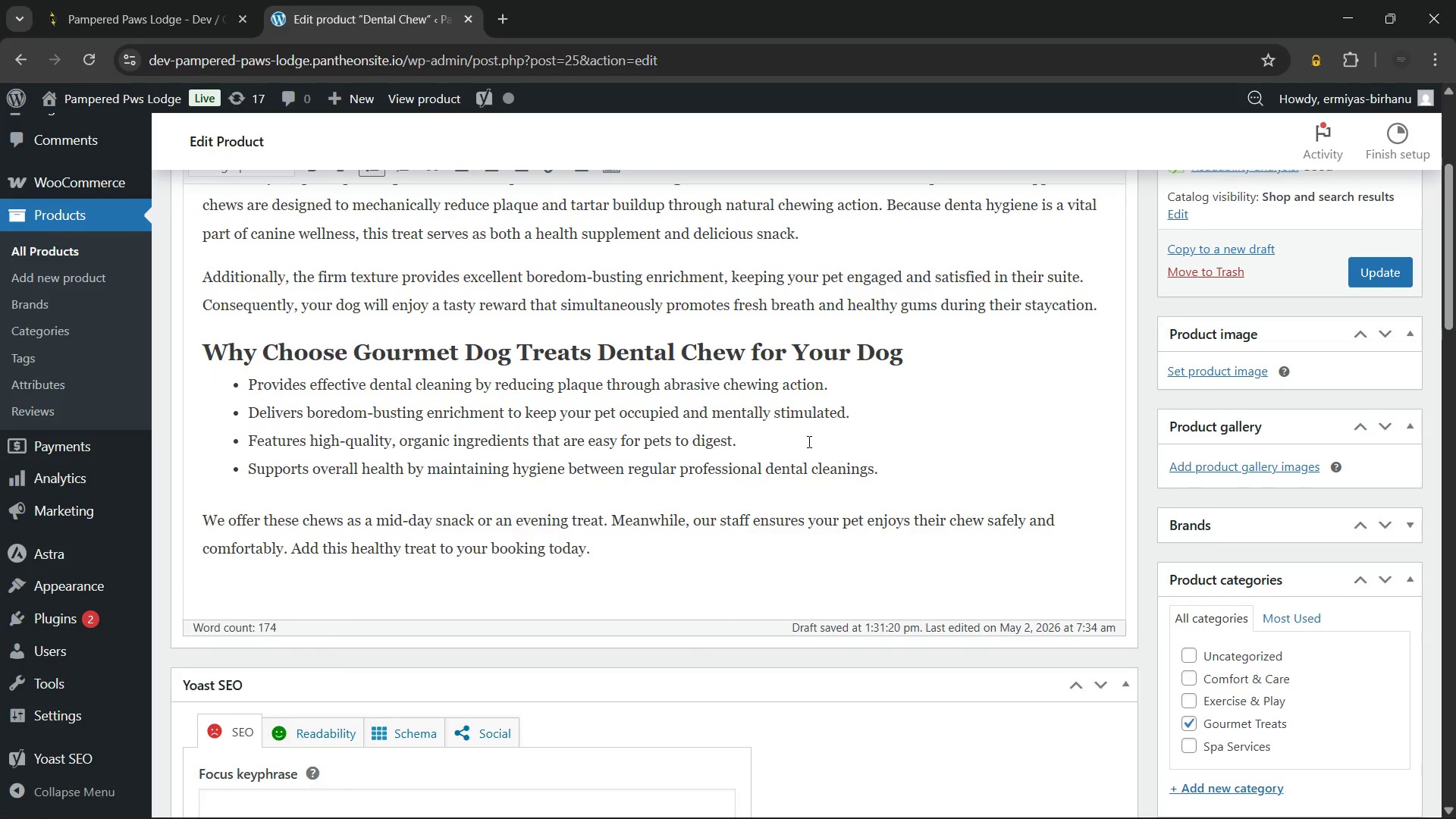 
left_click([808, 441])
 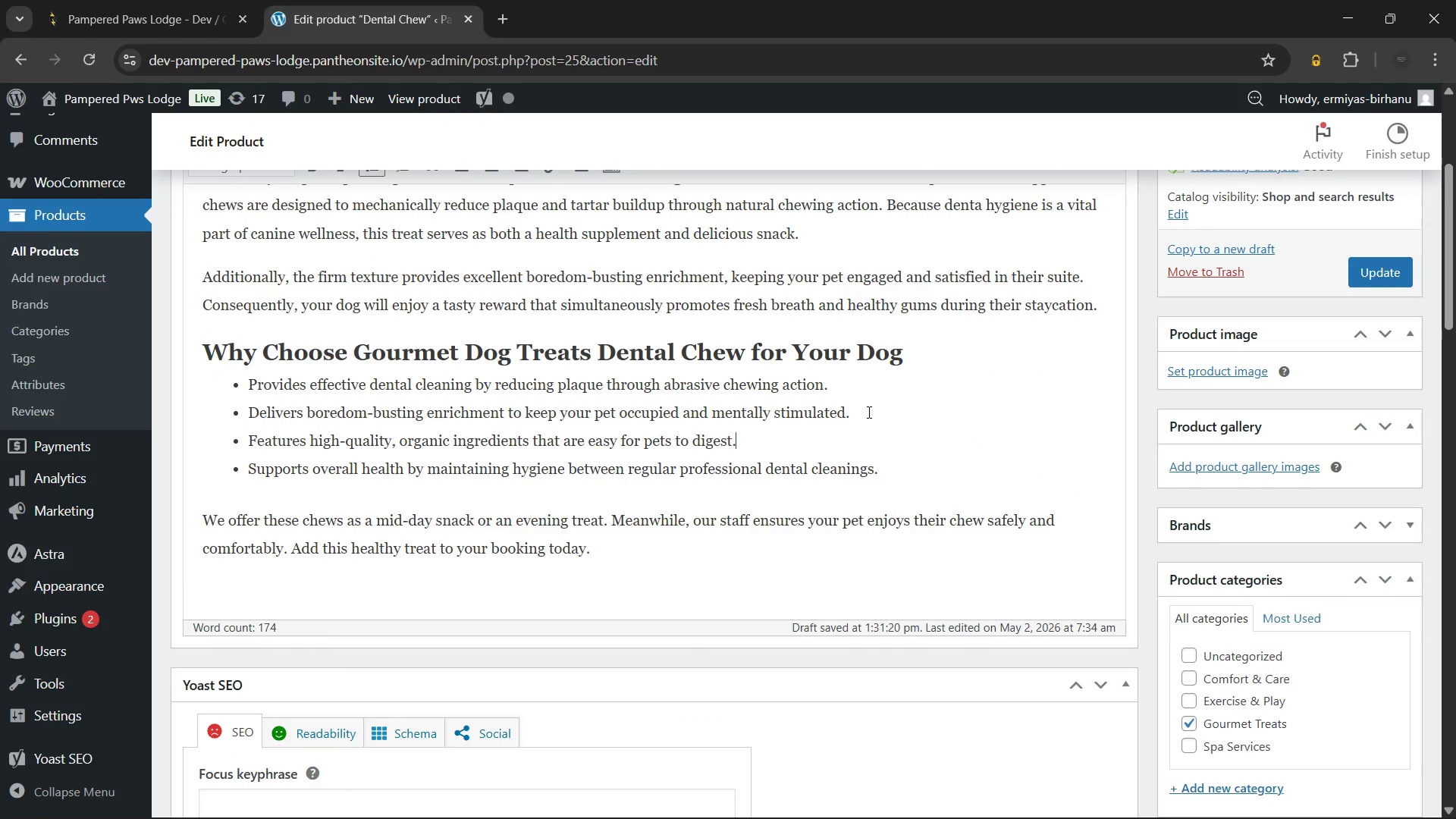 
left_click([868, 412])
 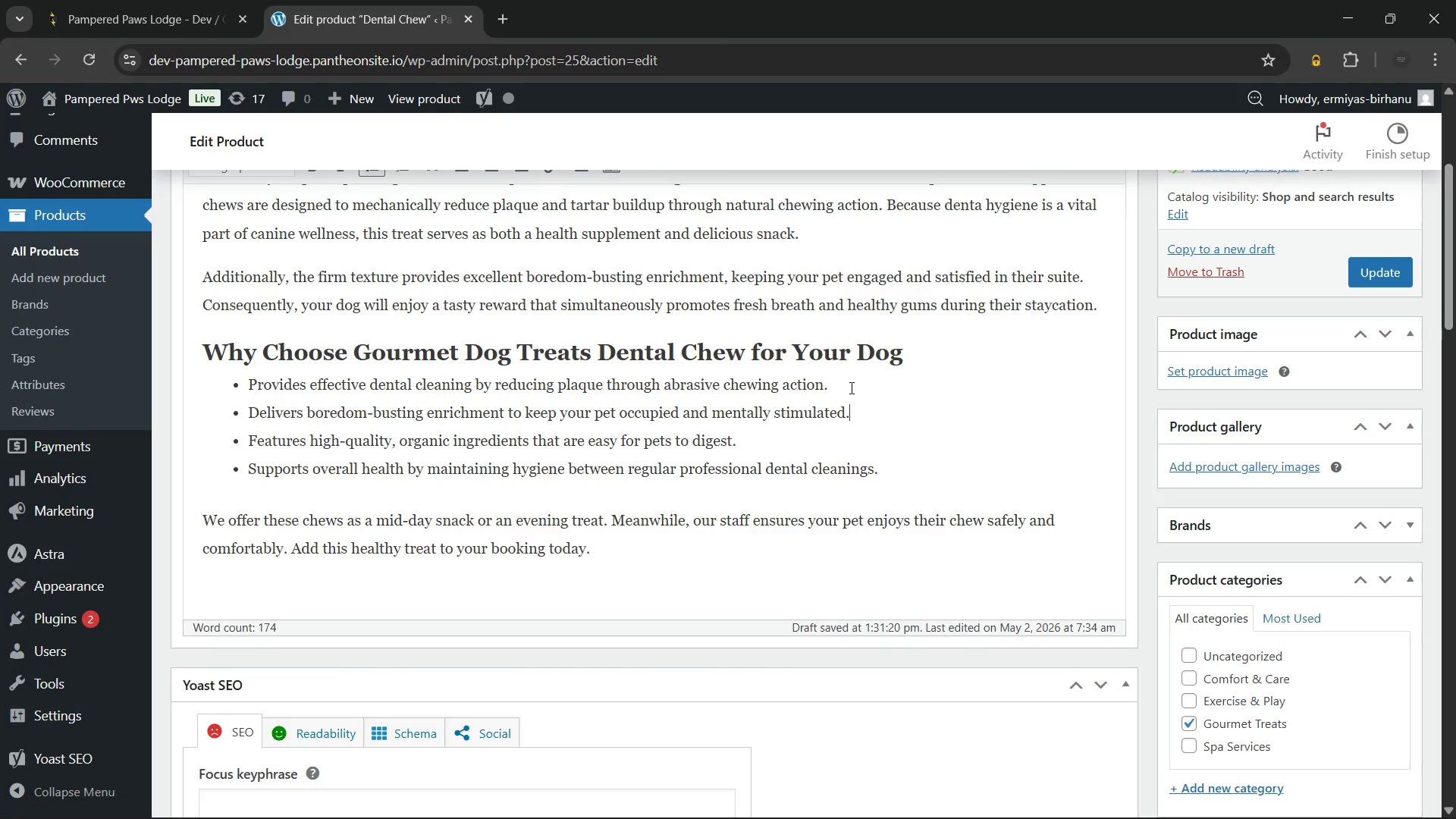 
left_click([850, 388])
 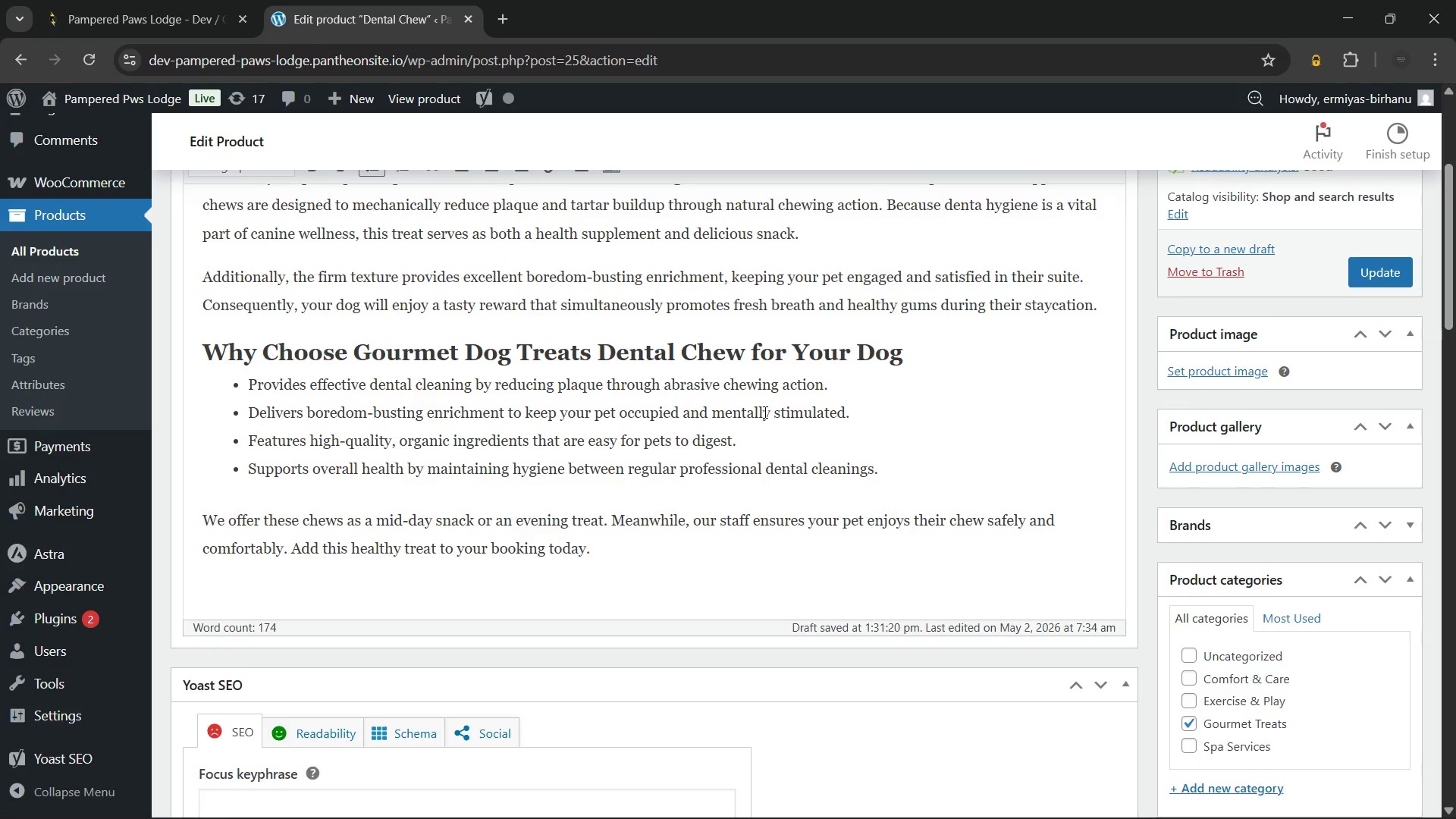 
scroll: coordinate [764, 412], scroll_direction: up, amount: 1.0
 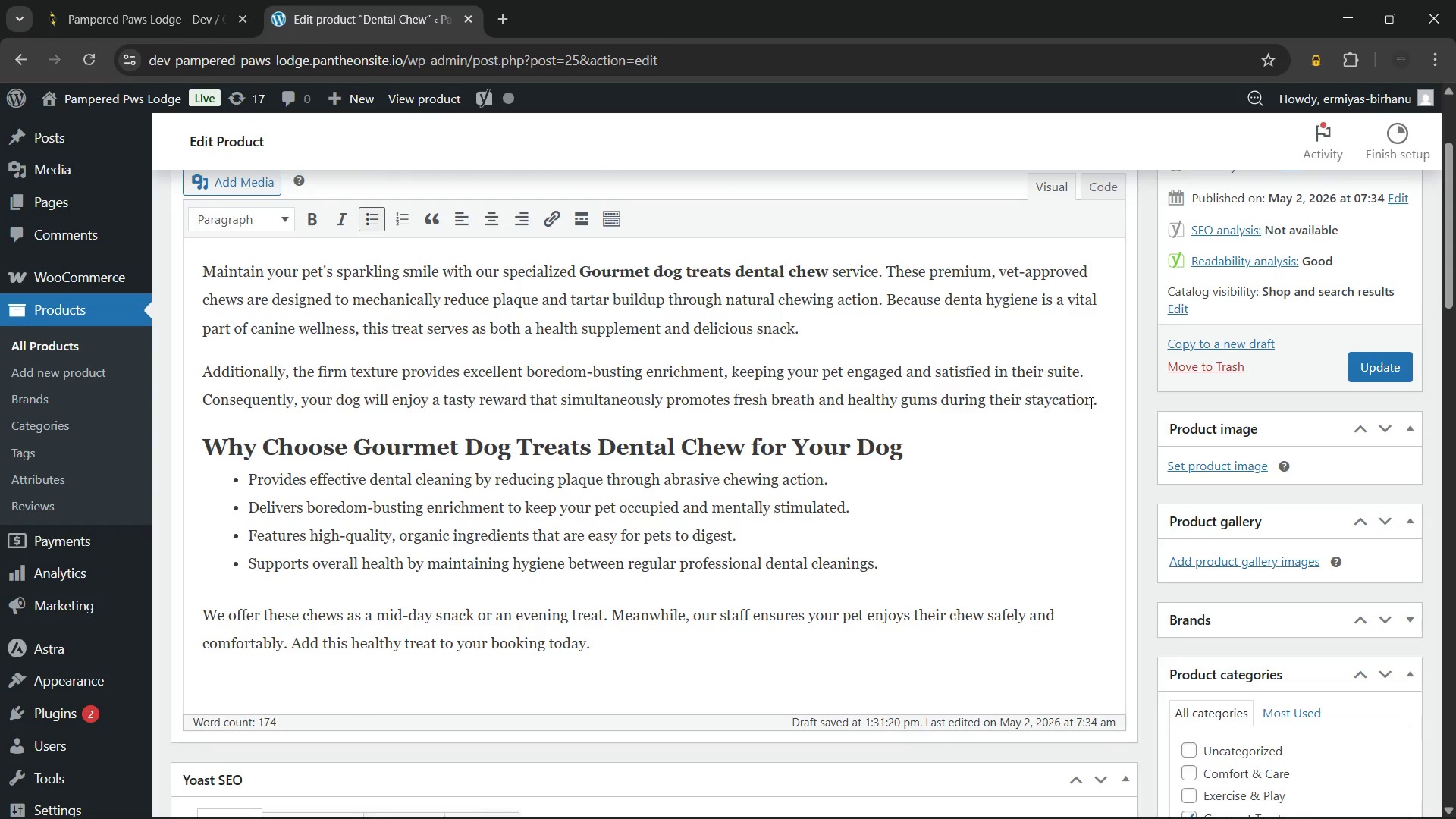 
left_click([1105, 400])
 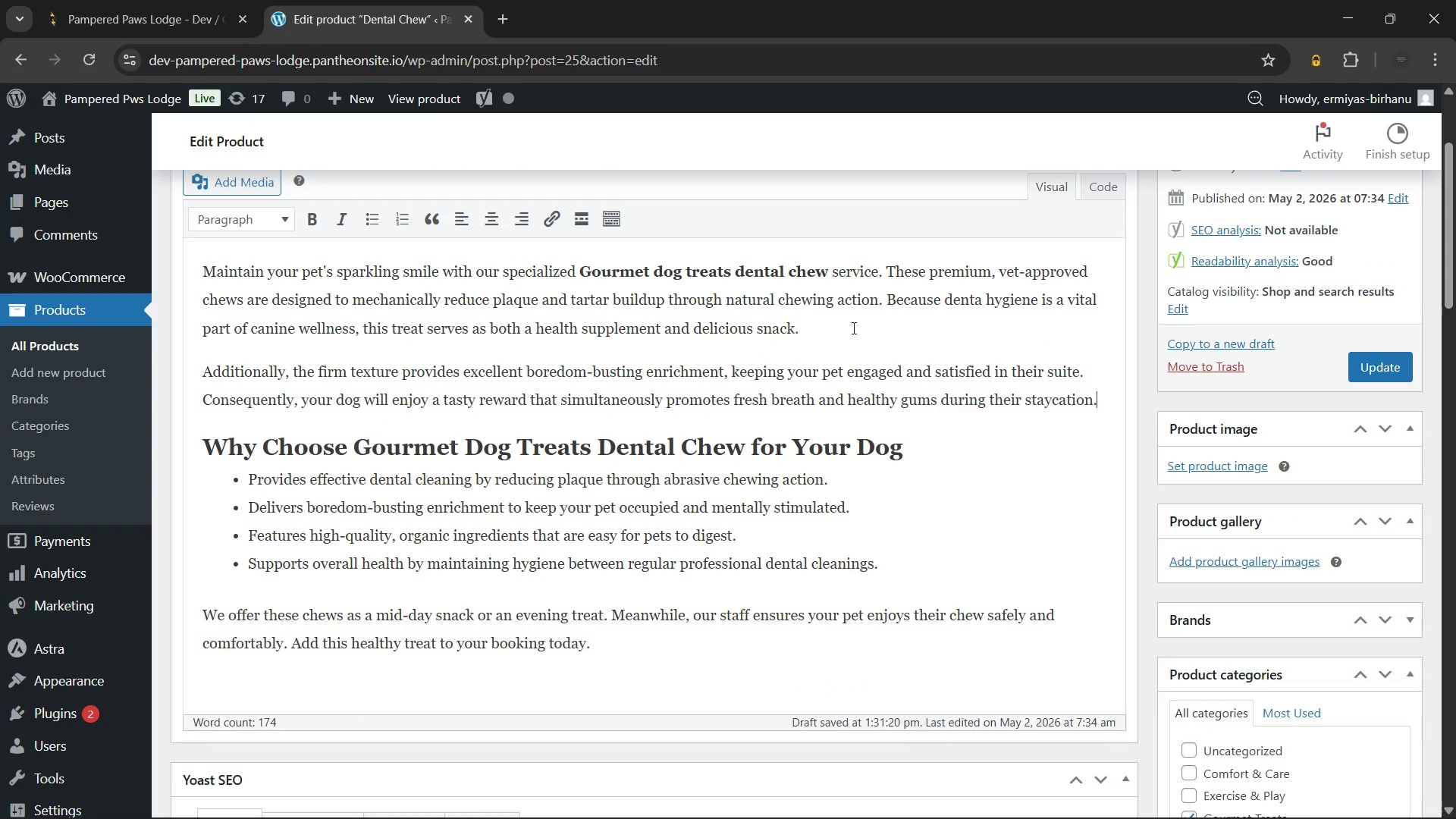 
left_click([852, 328])
 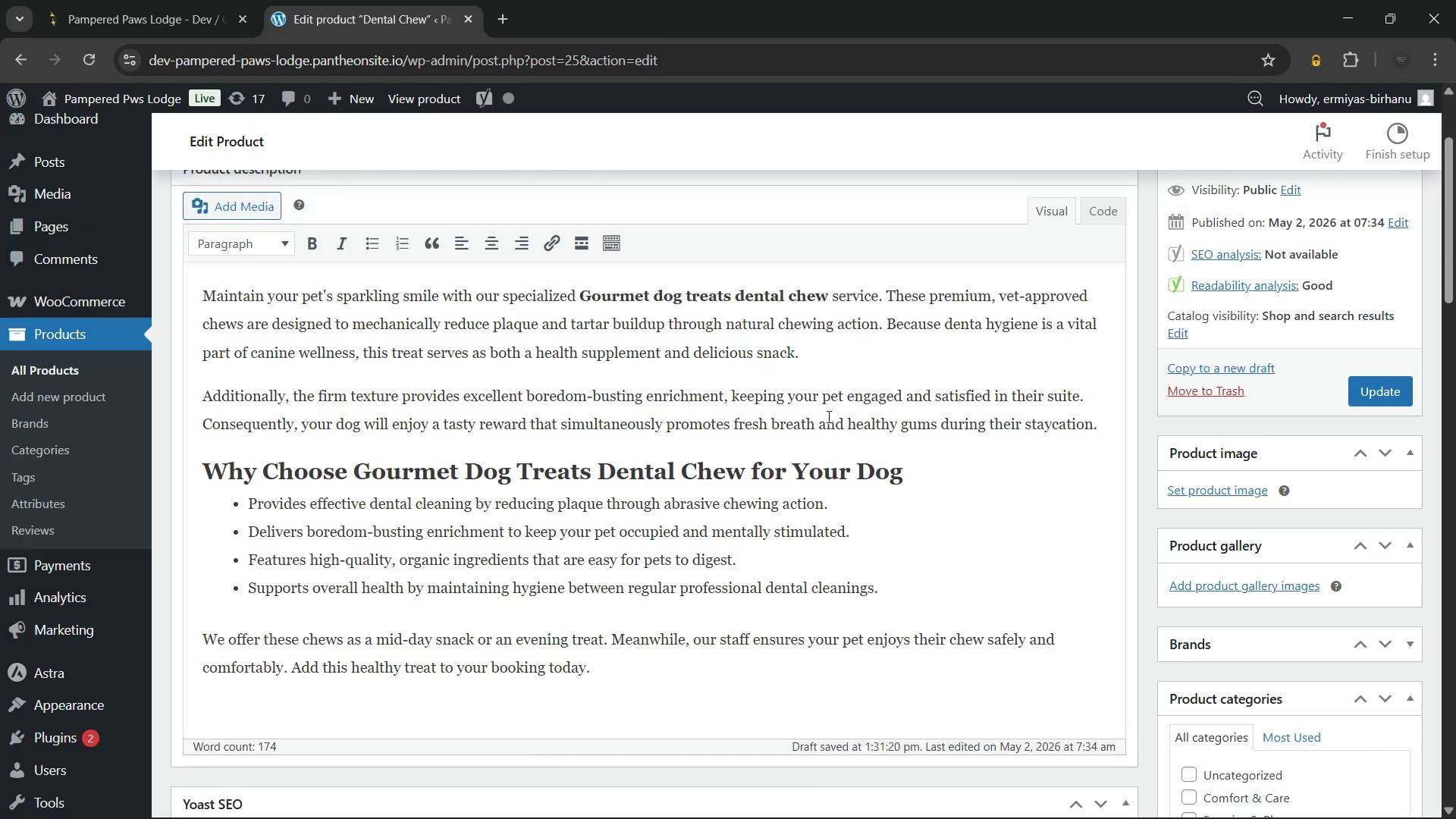 
scroll: coordinate [827, 416], scroll_direction: up, amount: 1.0
 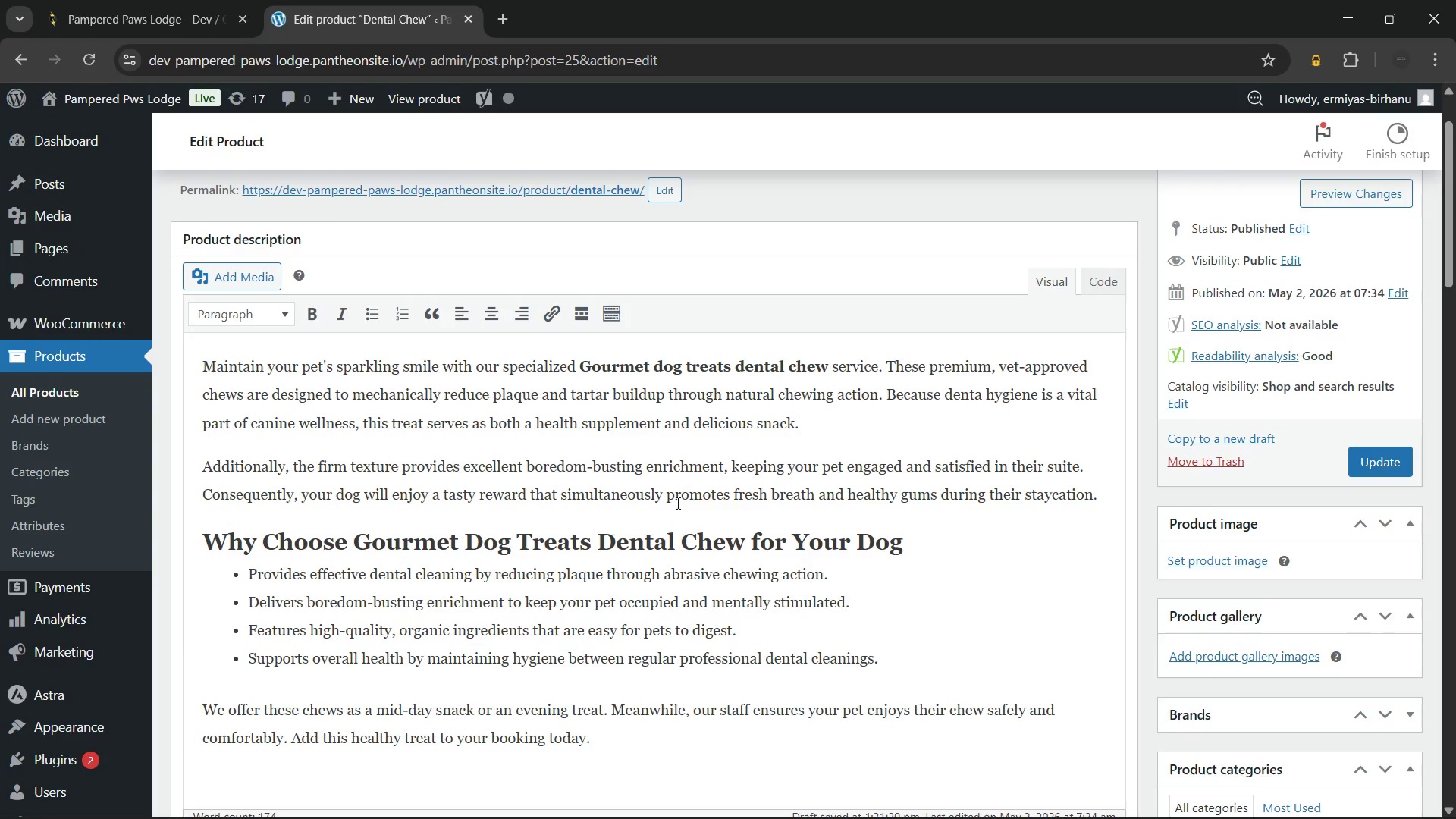 
scroll: coordinate [673, 526], scroll_direction: down, amount: 1.0
 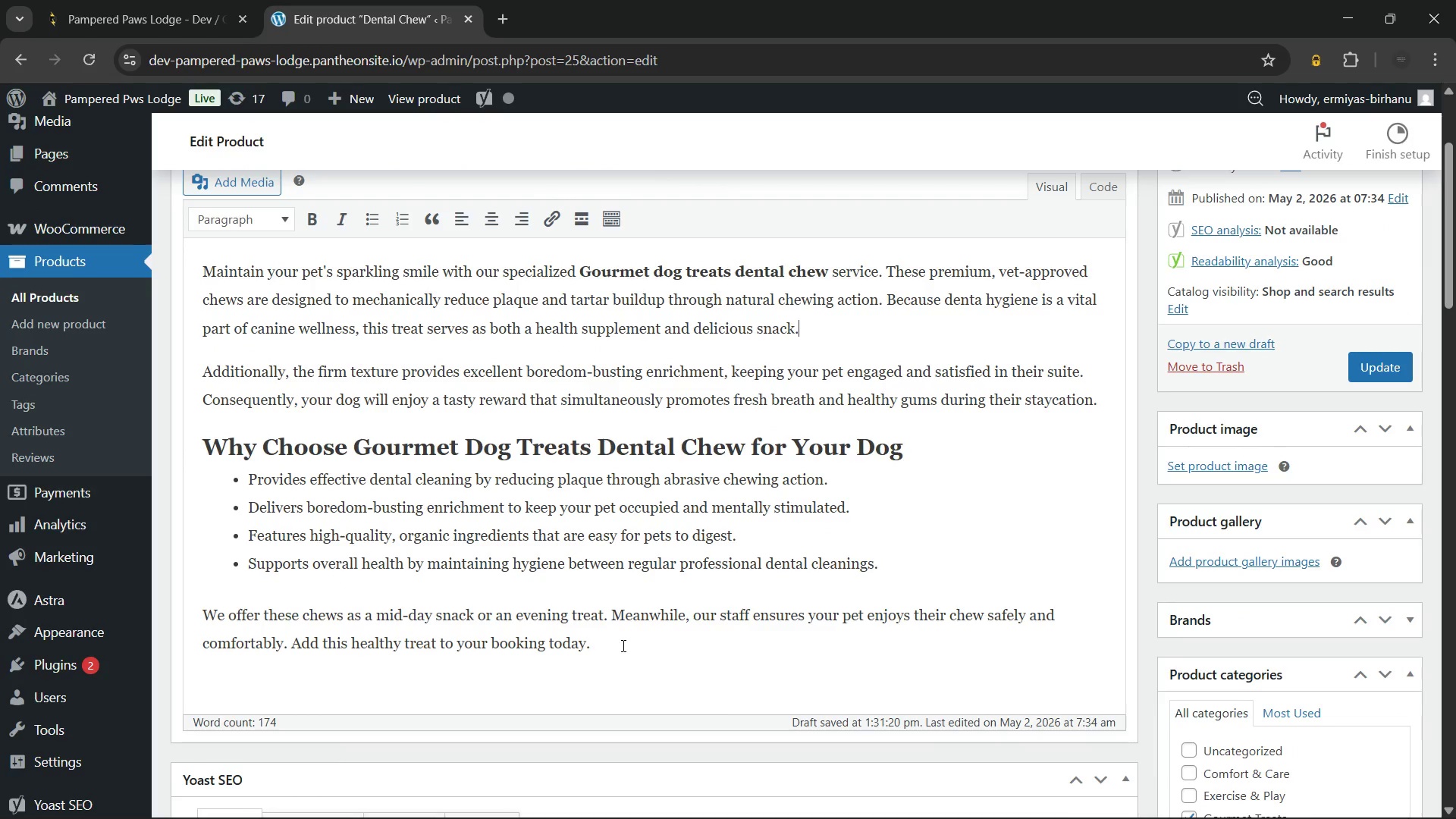 
left_click([620, 640])
 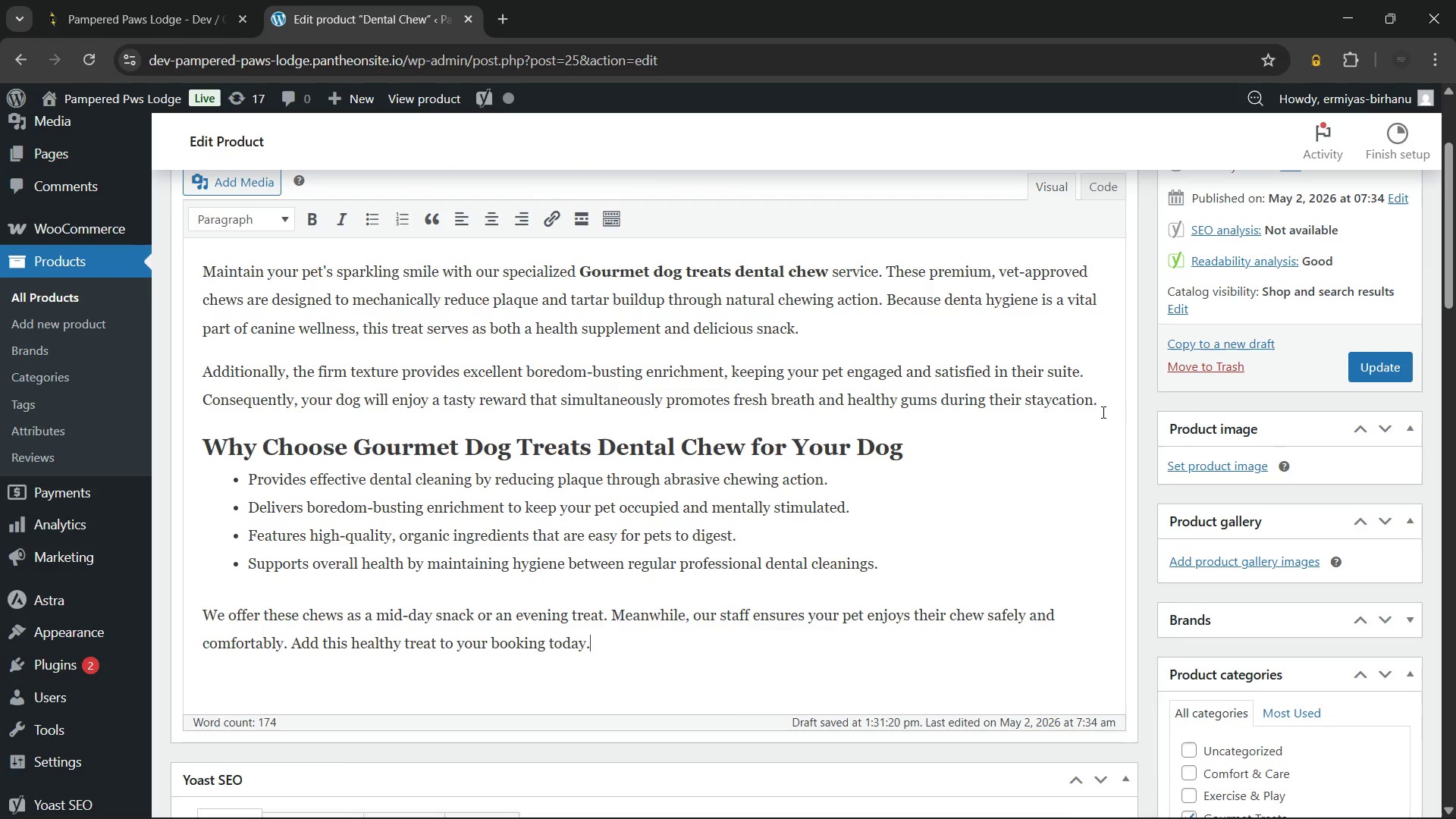 
left_click([1103, 410])
 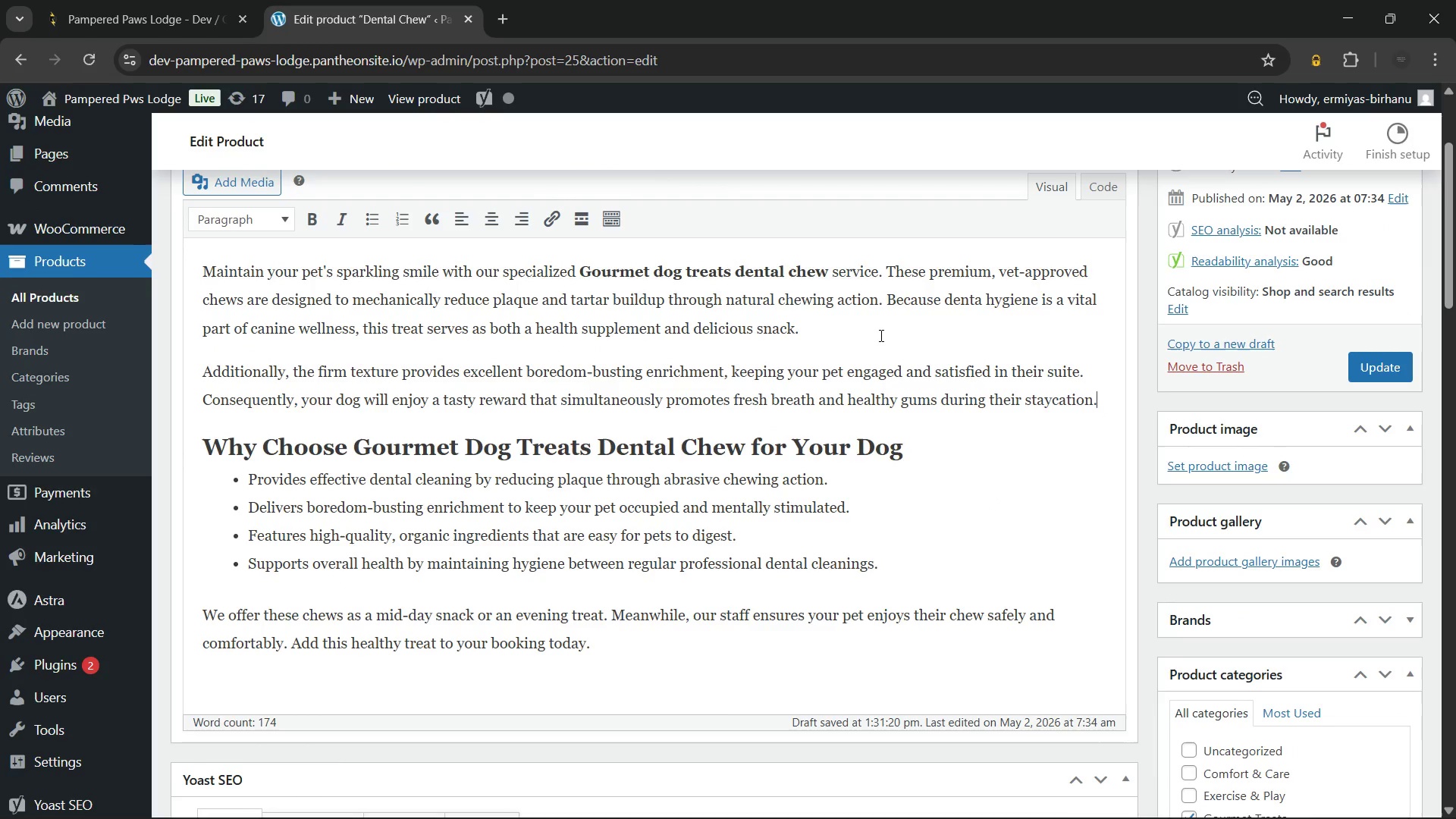 
left_click([880, 335])
 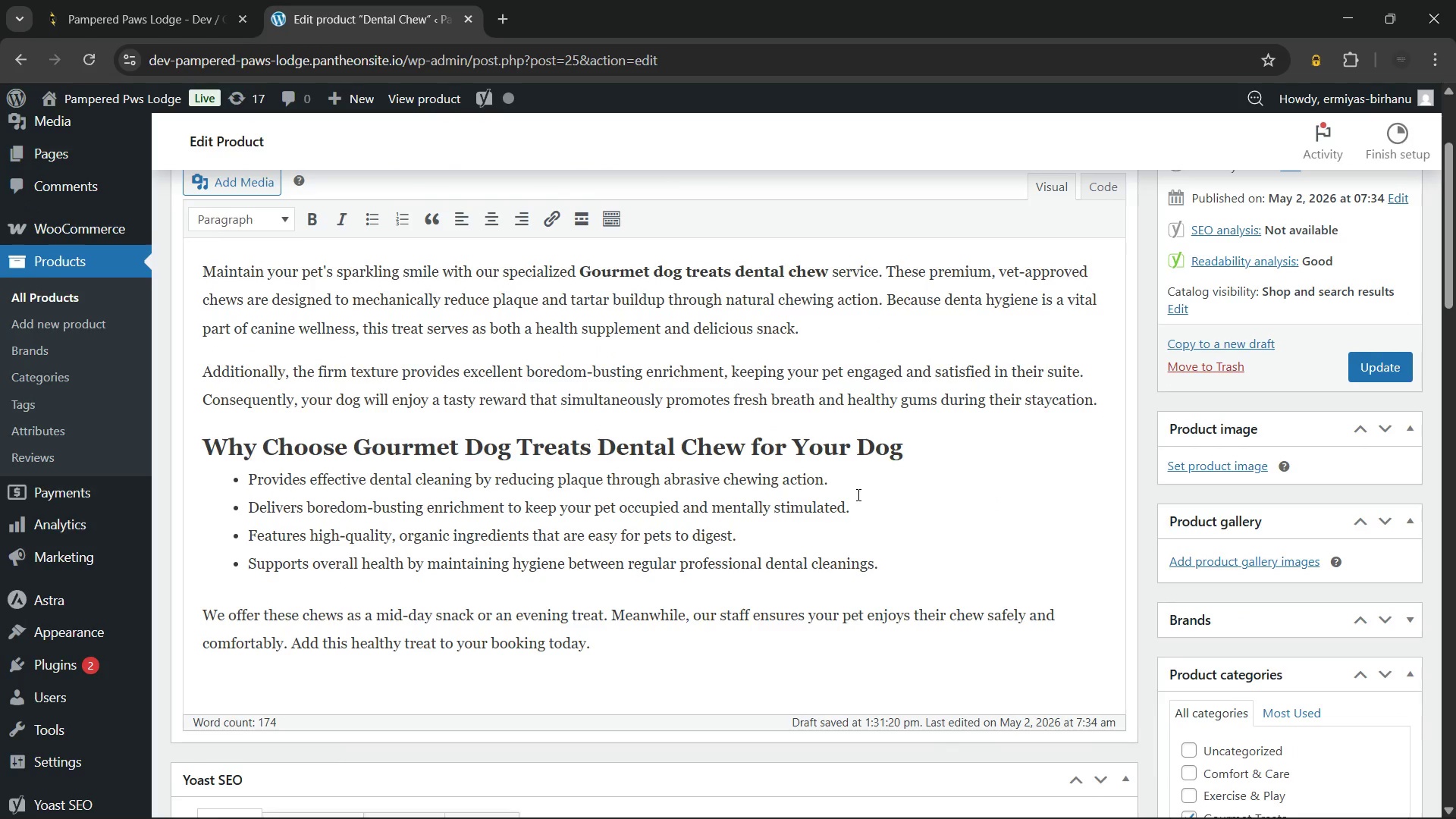 
scroll: coordinate [857, 494], scroll_direction: down, amount: 2.0
 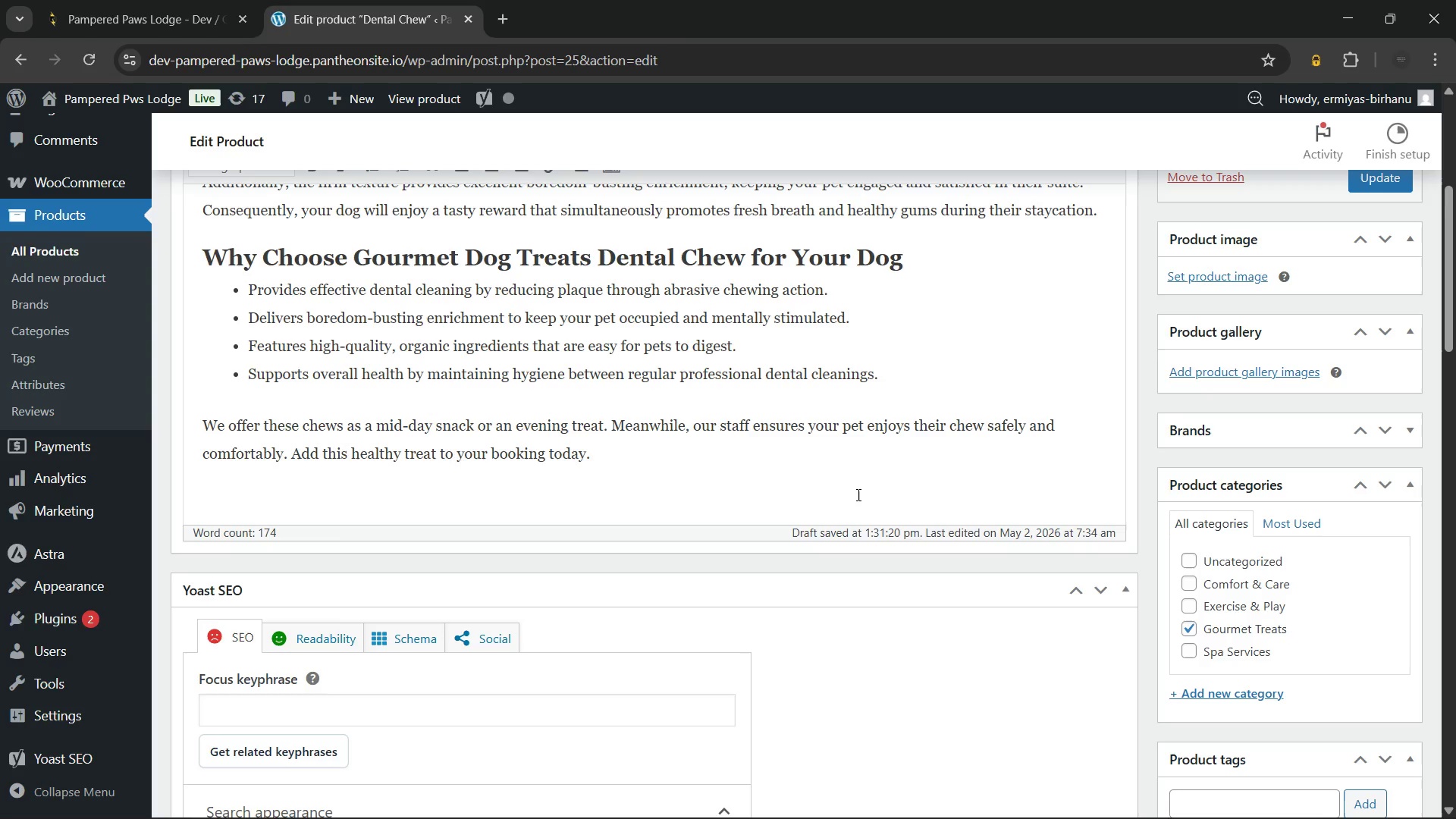 
scroll: coordinate [857, 494], scroll_direction: up, amount: 1.0
 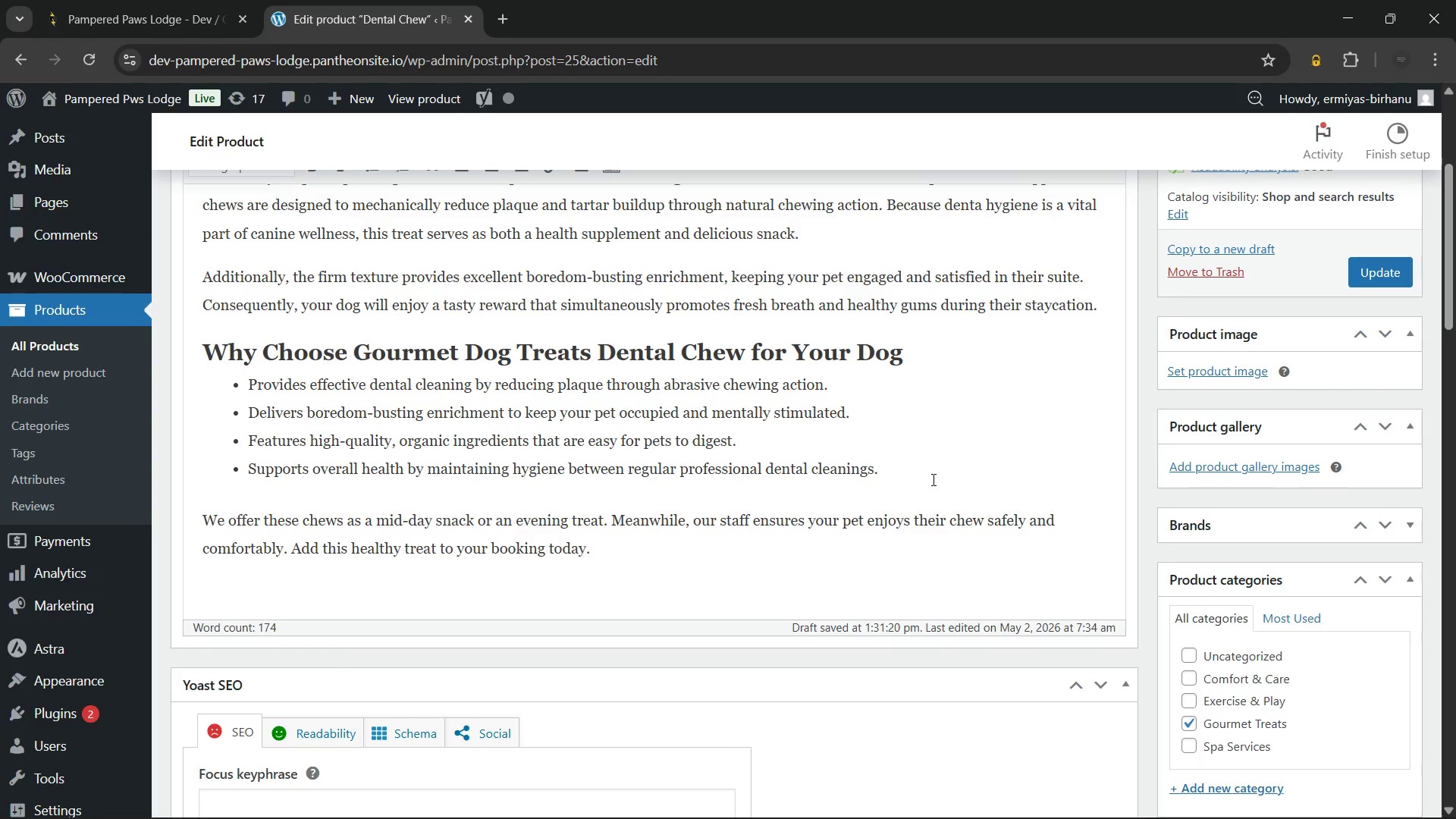 
left_click([928, 473])
 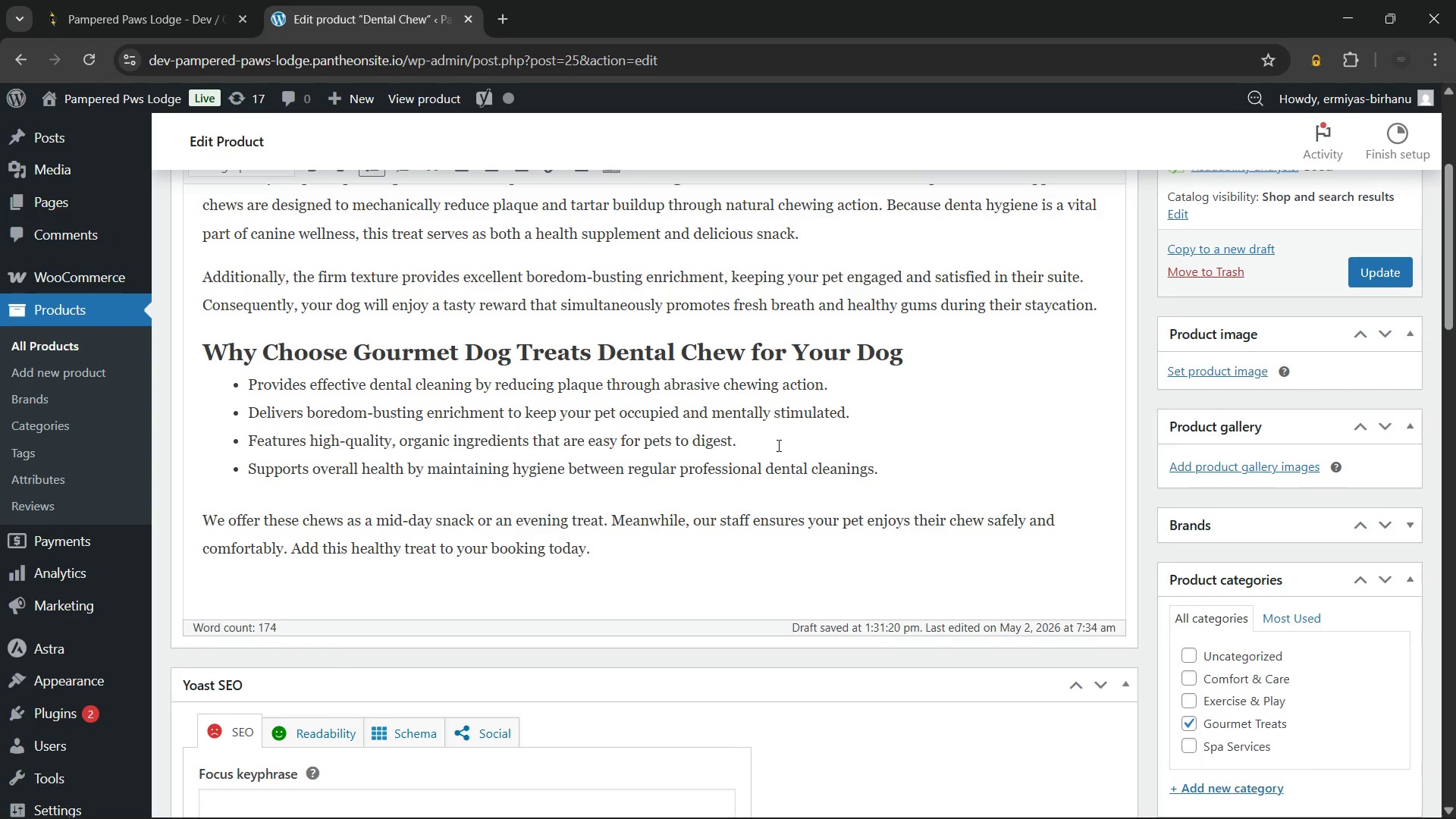 
left_click([786, 442])
 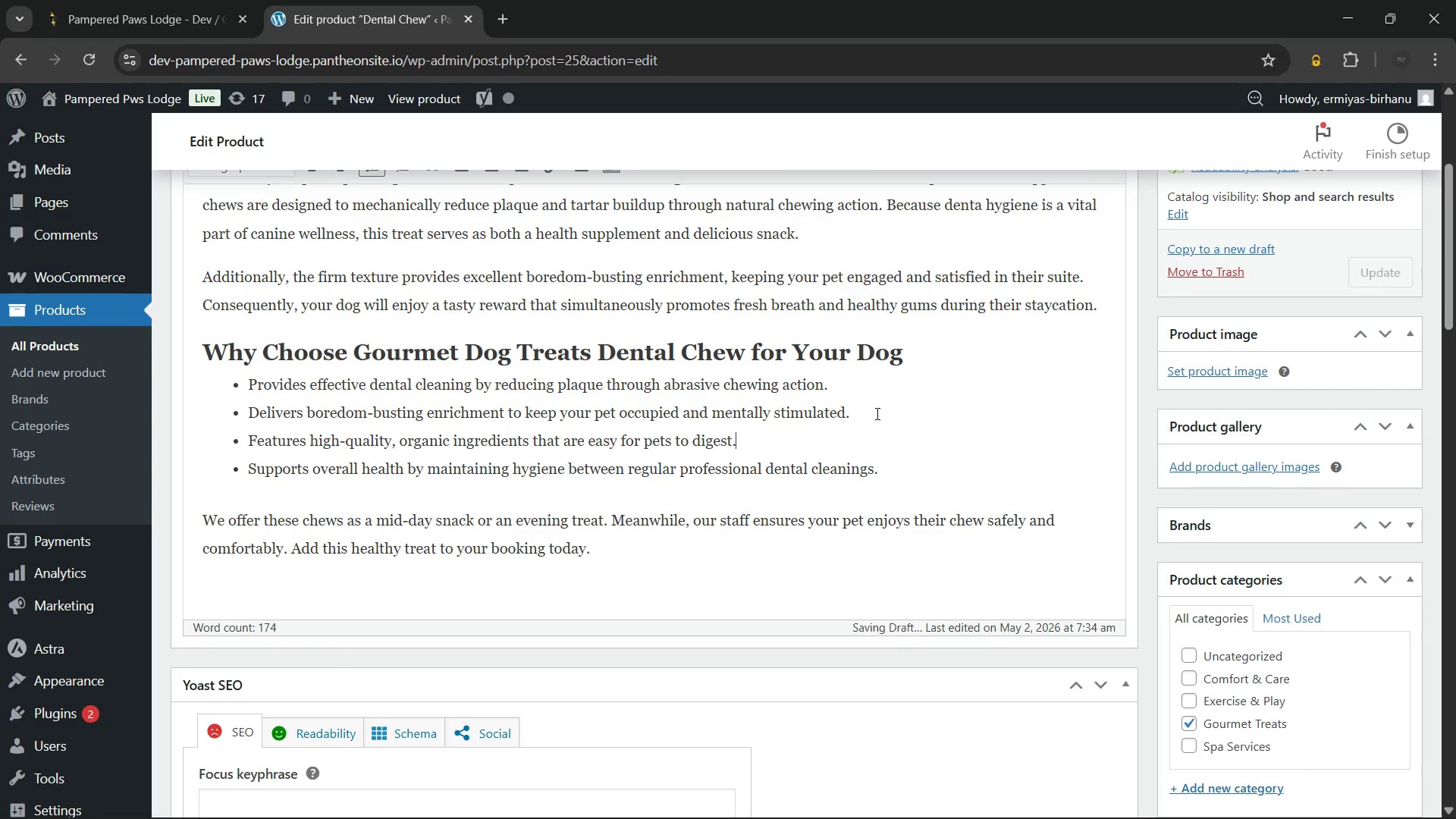 
left_click([876, 413])
 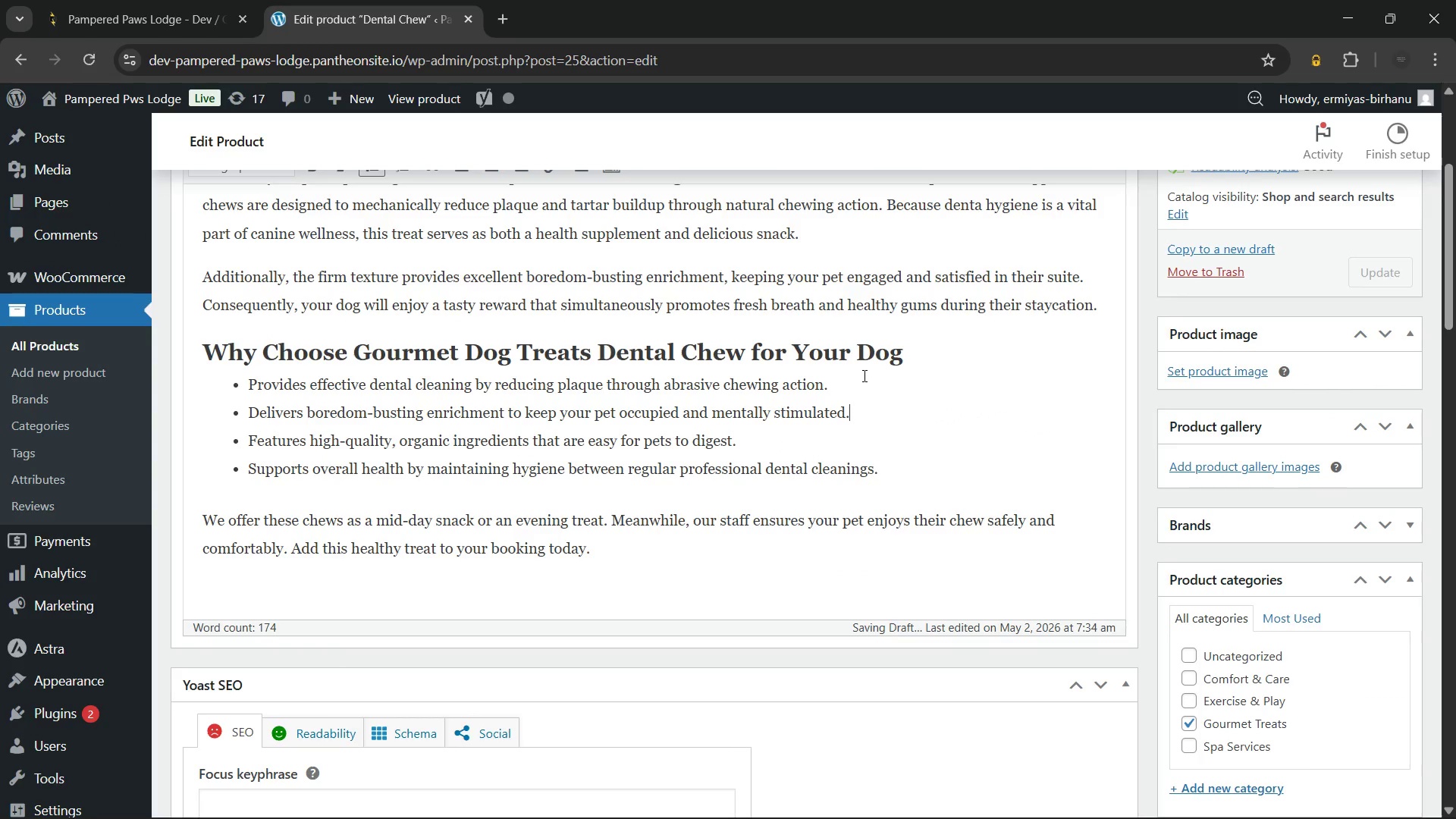 
left_click([863, 375])
 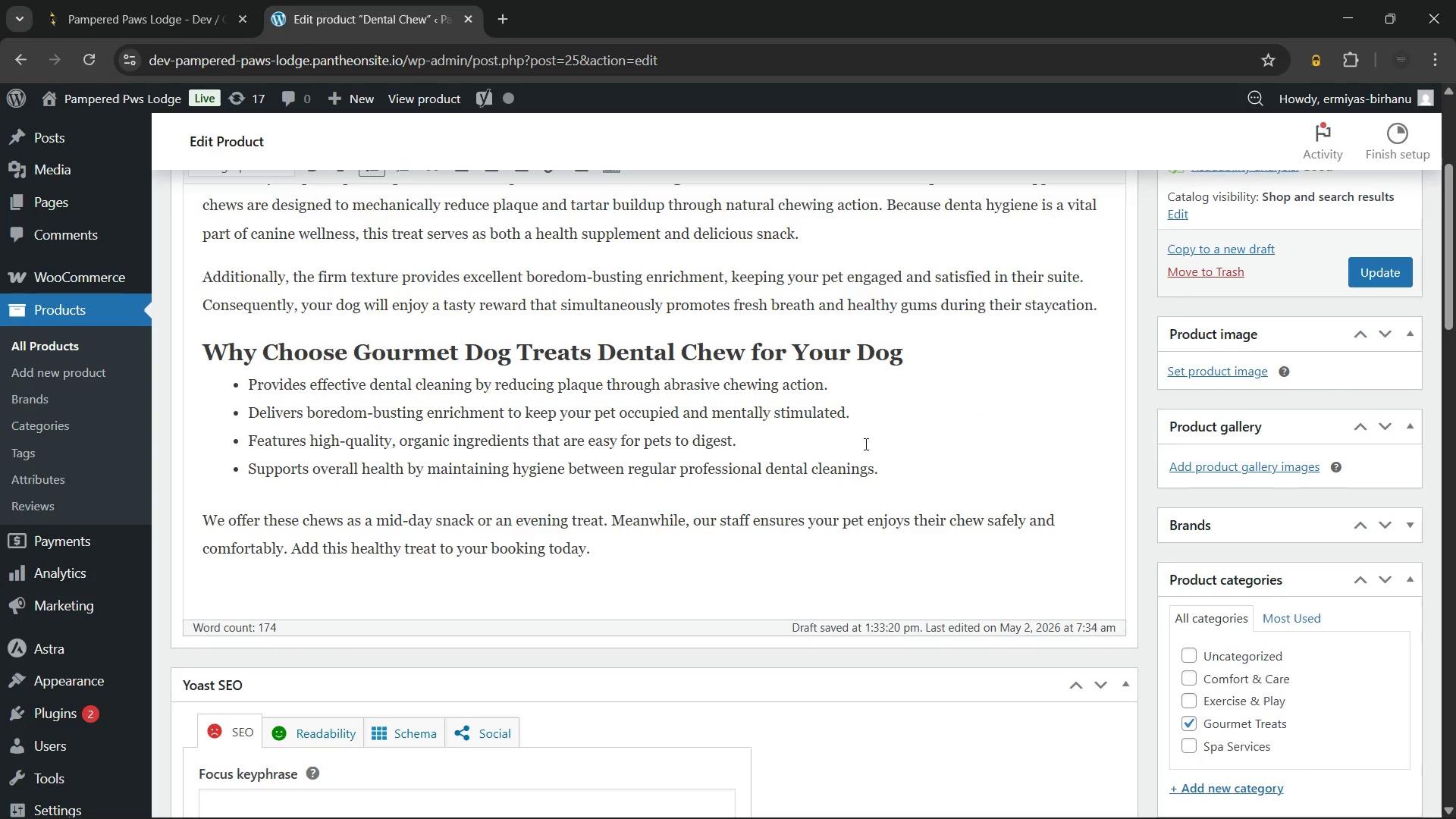 
scroll: coordinate [865, 453], scroll_direction: up, amount: 1.0
 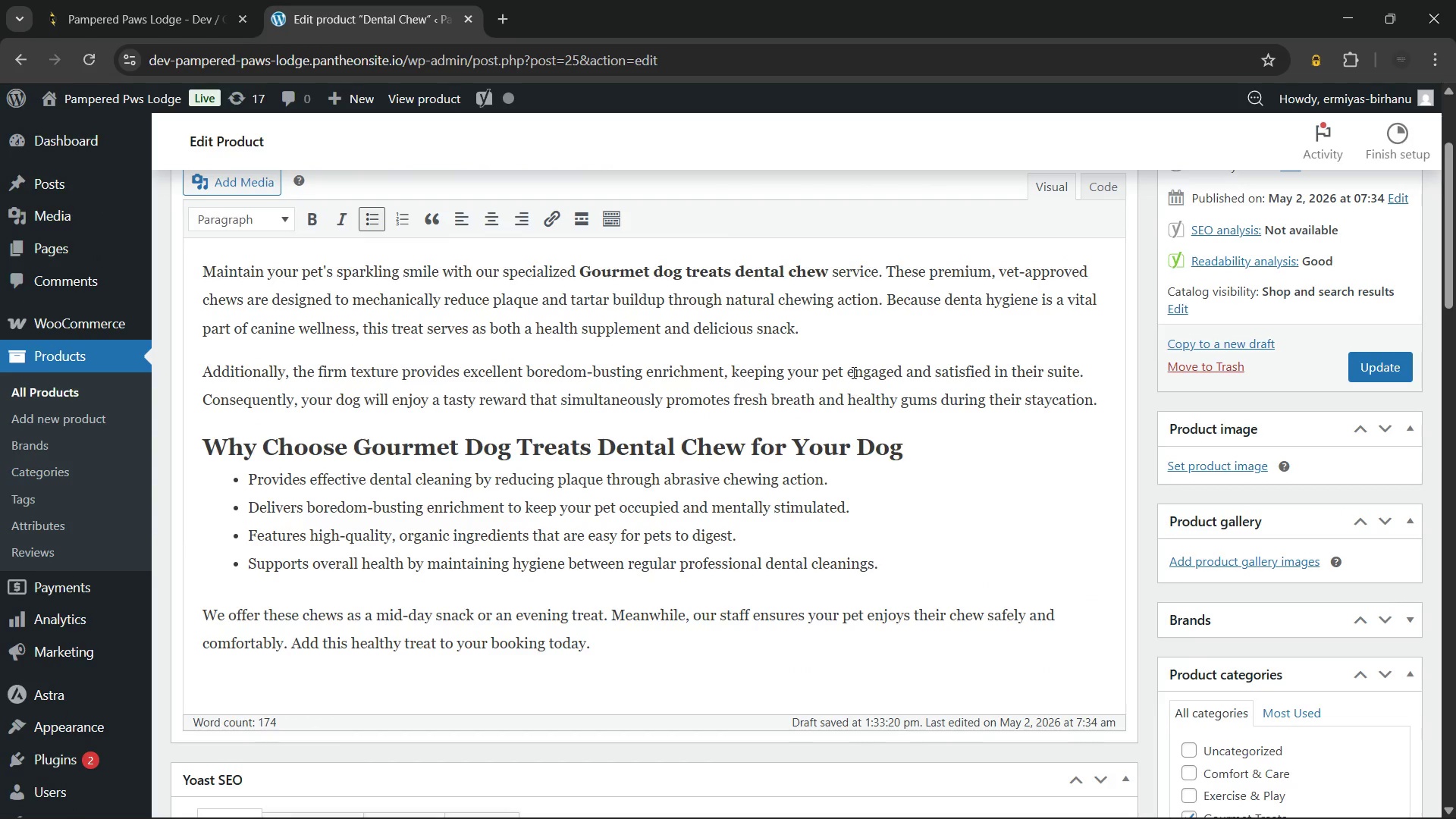 
left_click([872, 337])
 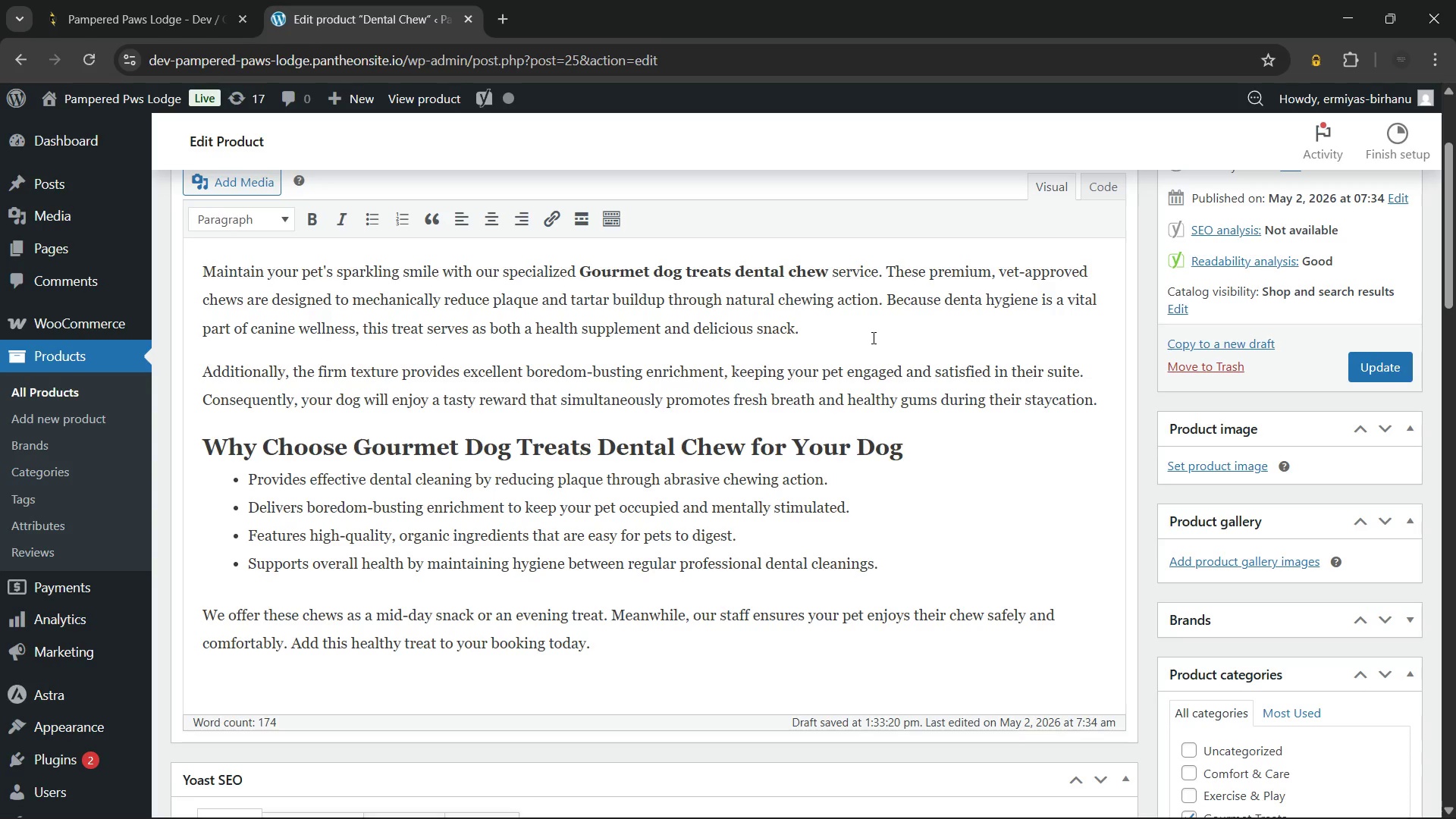 
wait(10.09)
 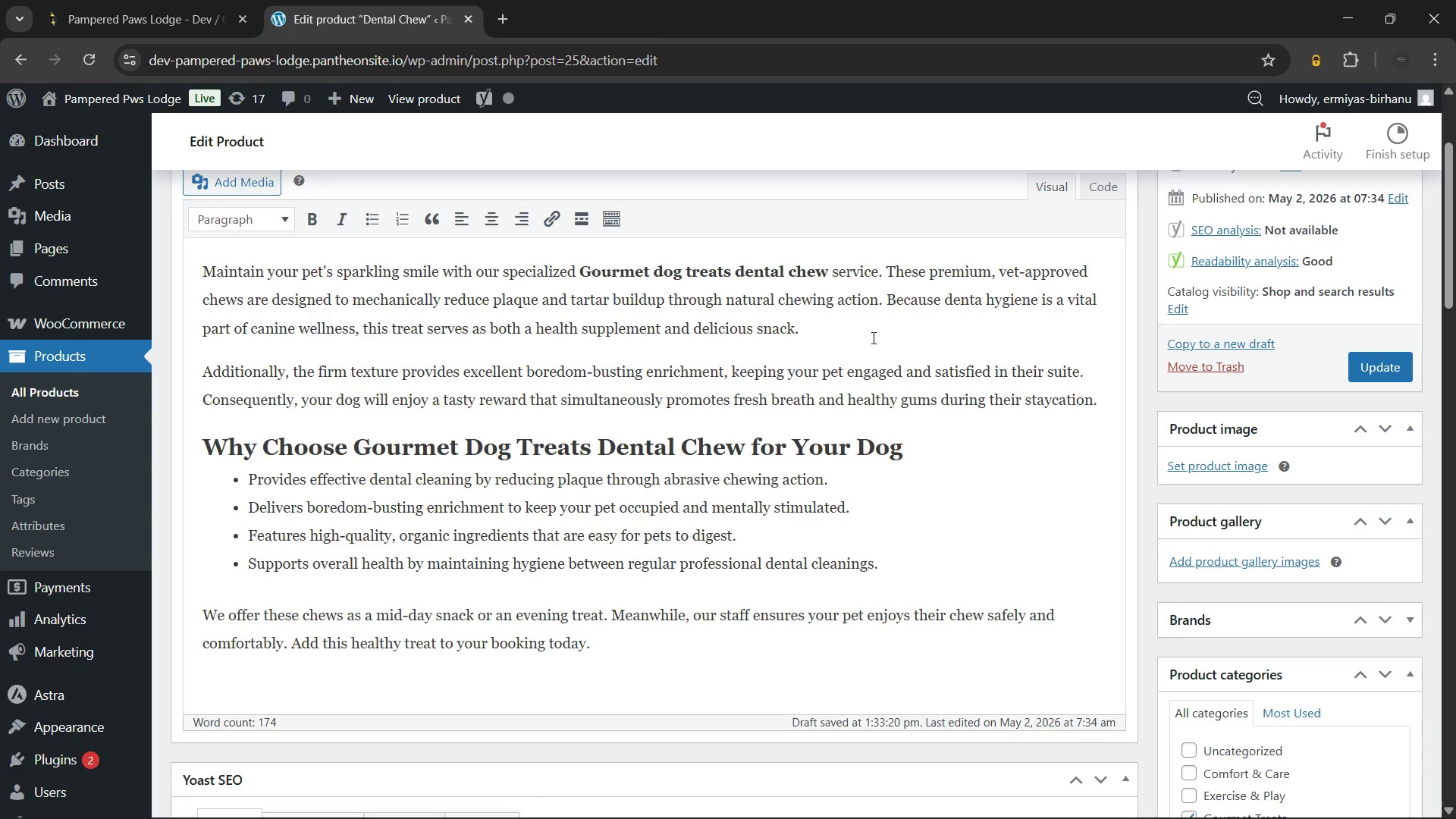 
left_click([648, 660])
 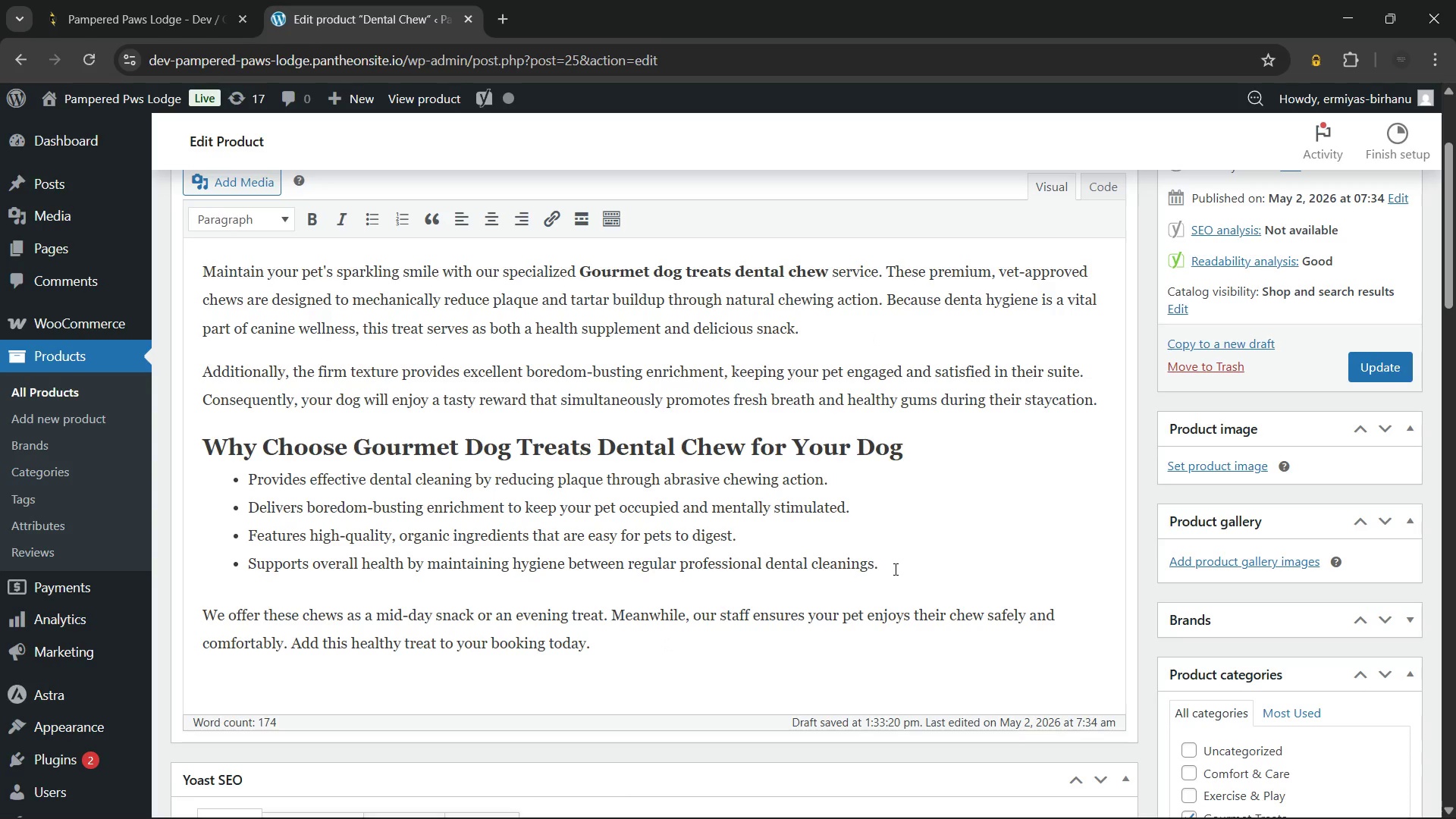 
left_click([894, 569])
 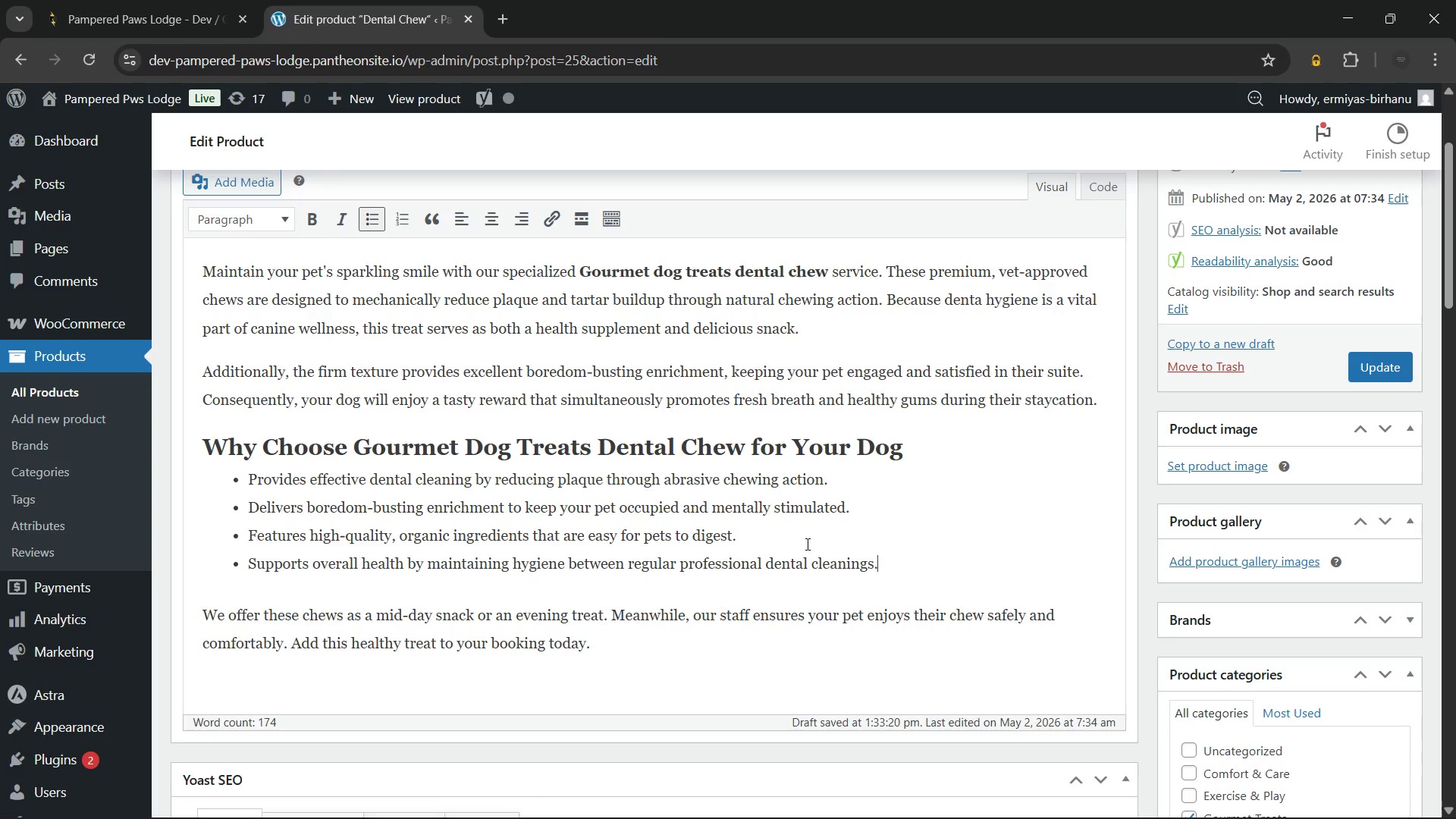 
left_click([804, 543])
 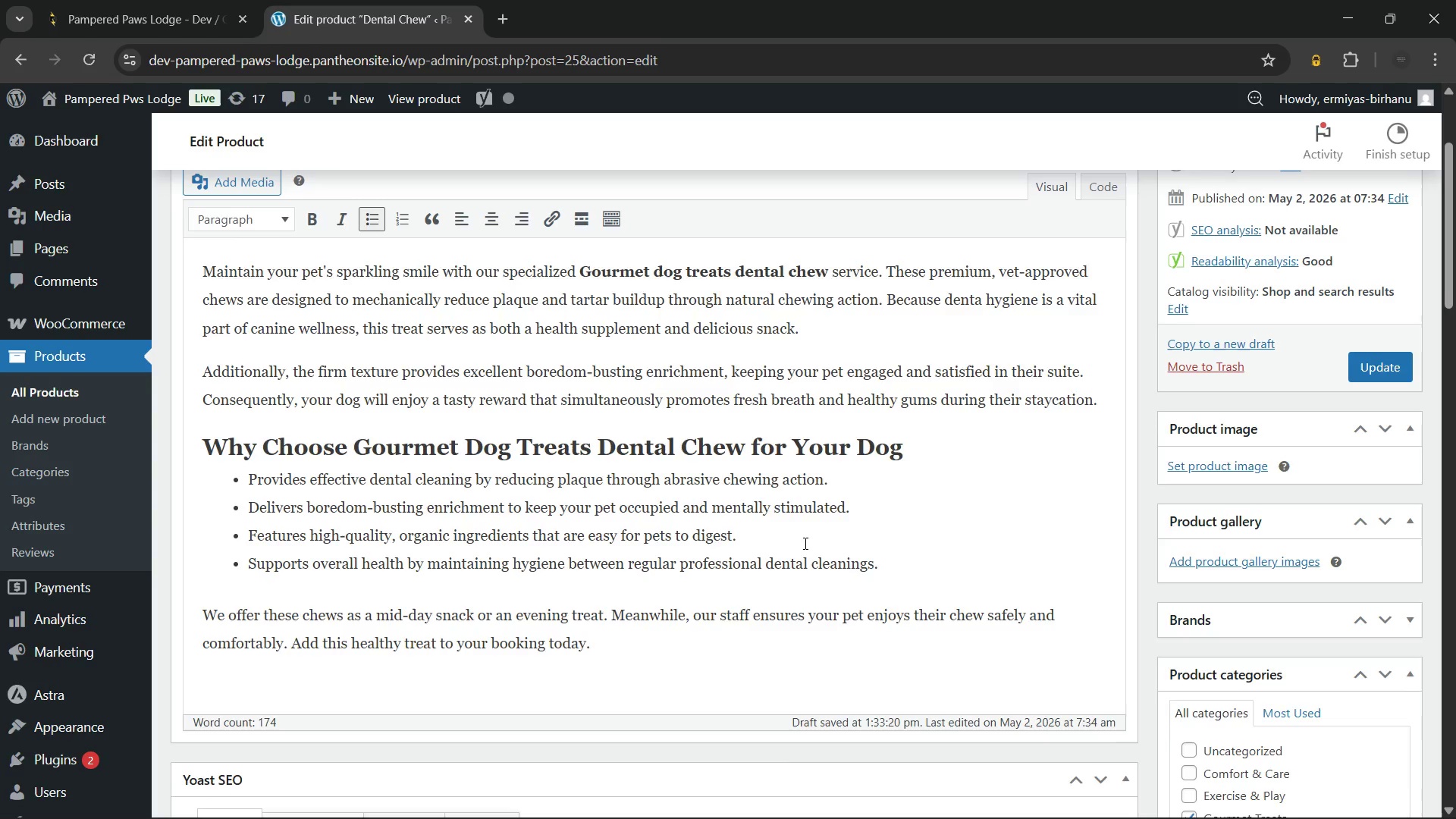 
scroll: coordinate [804, 543], scroll_direction: up, amount: 1.0
 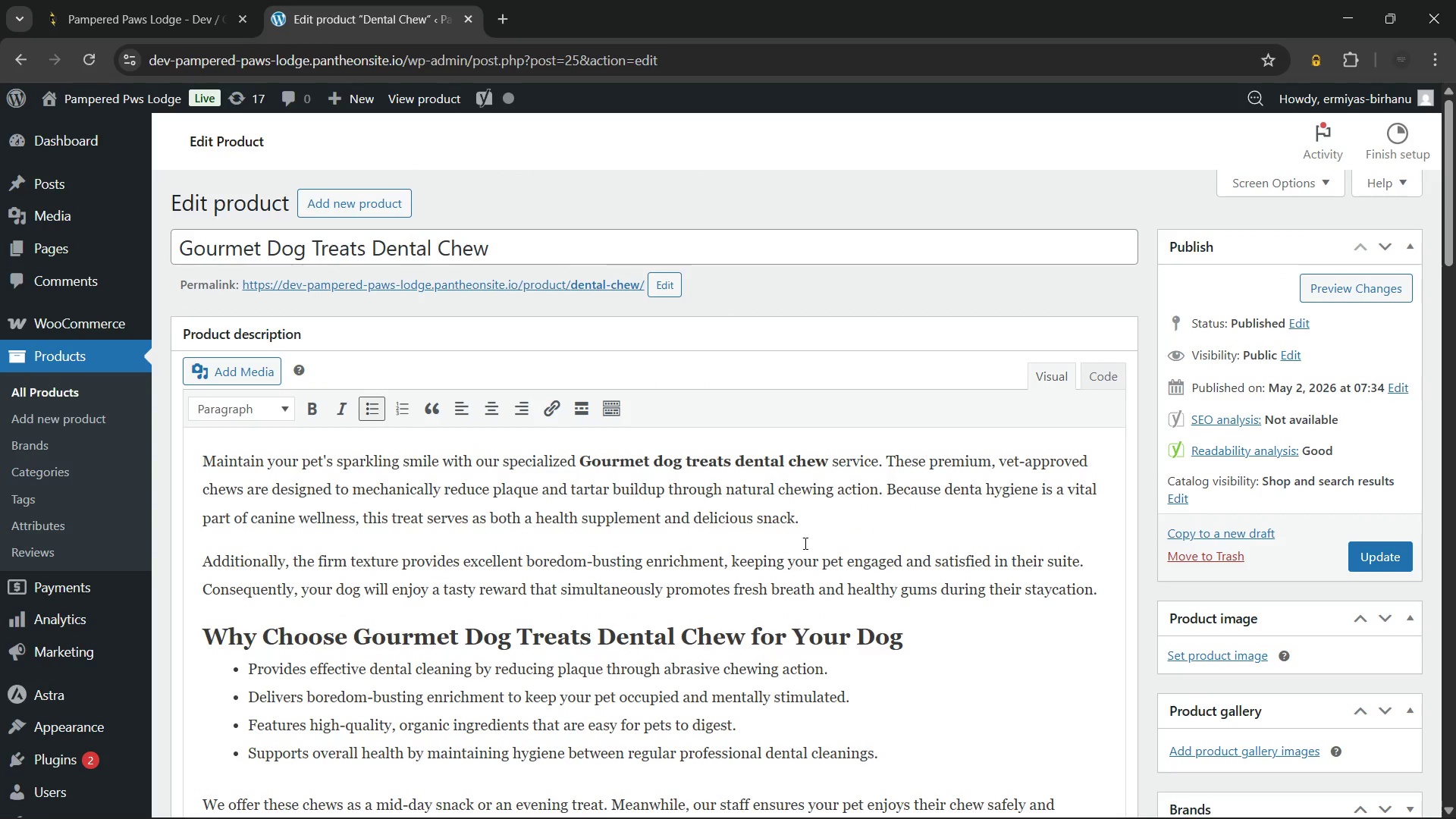 
left_click([817, 519])
 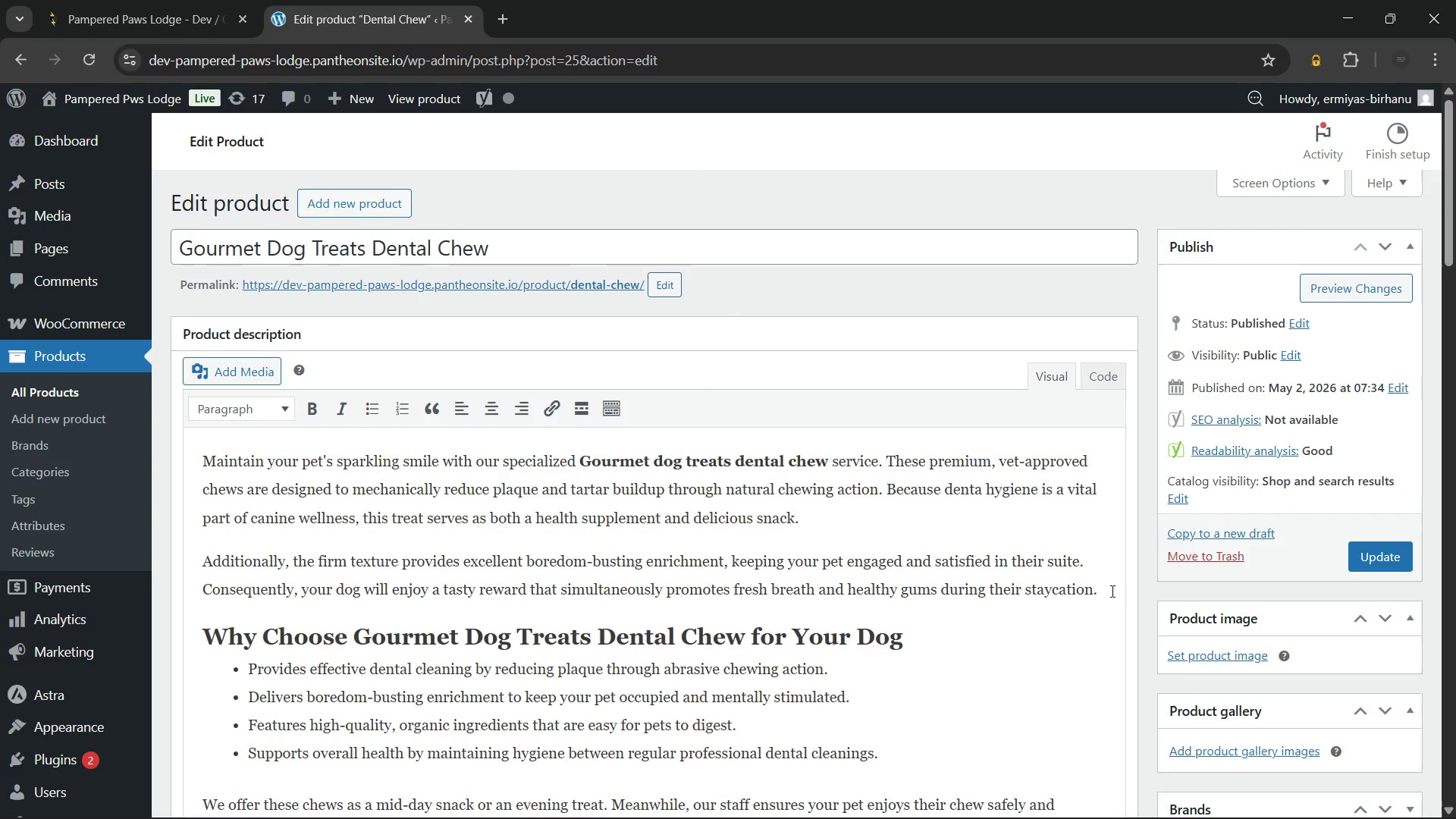 
left_click([1108, 585])
 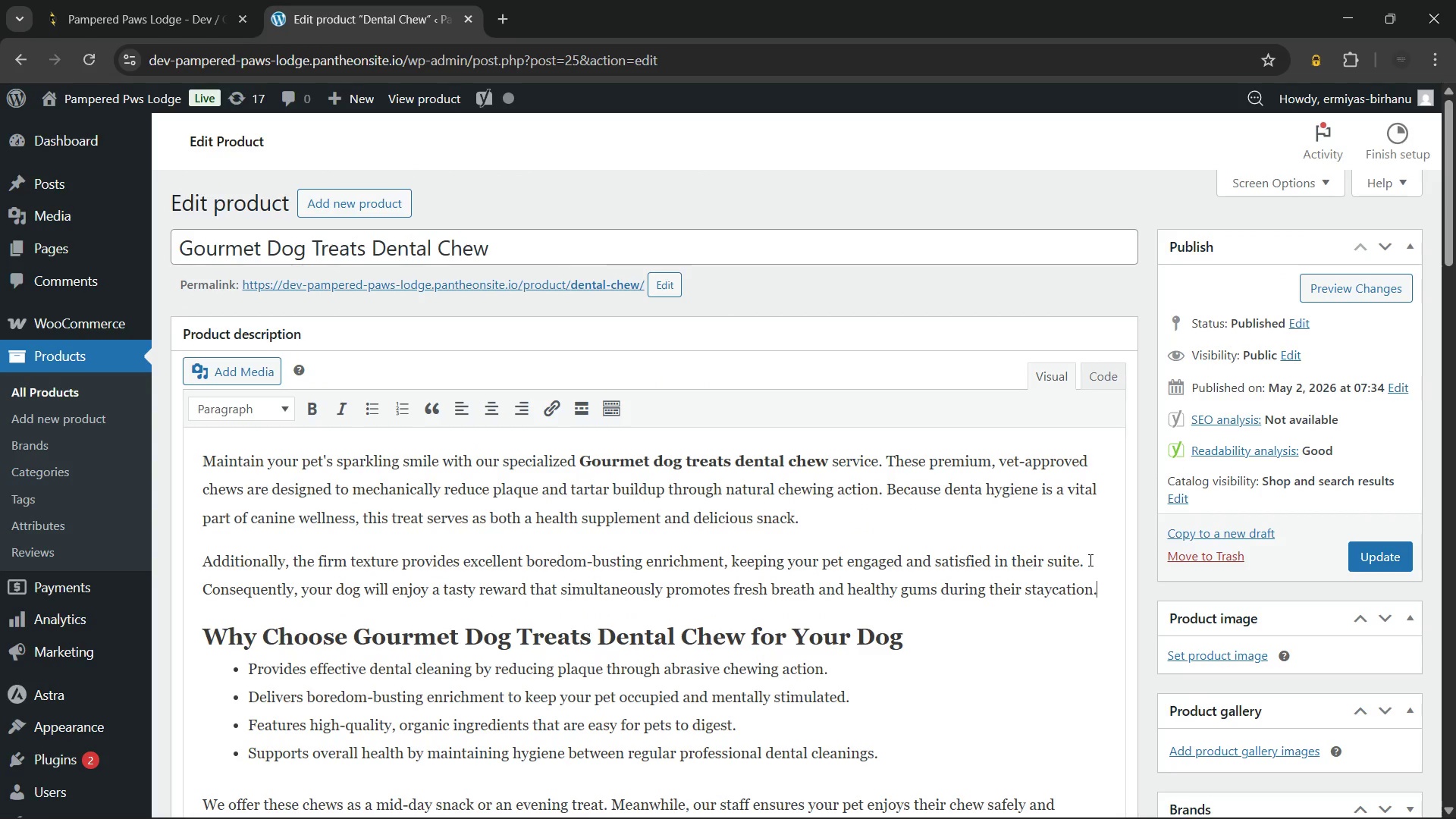 
left_click([1089, 560])
 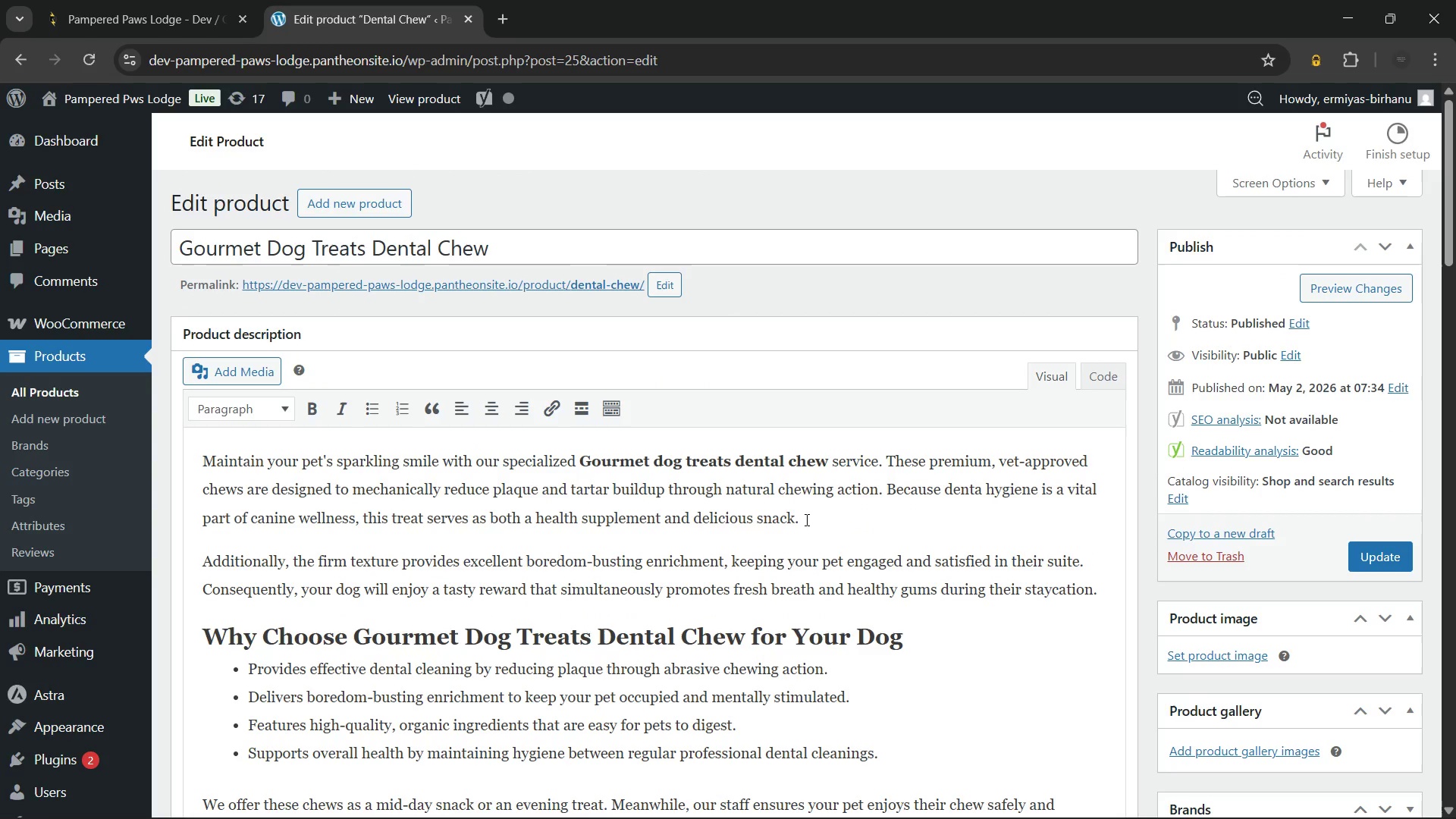 
left_click([805, 519])
 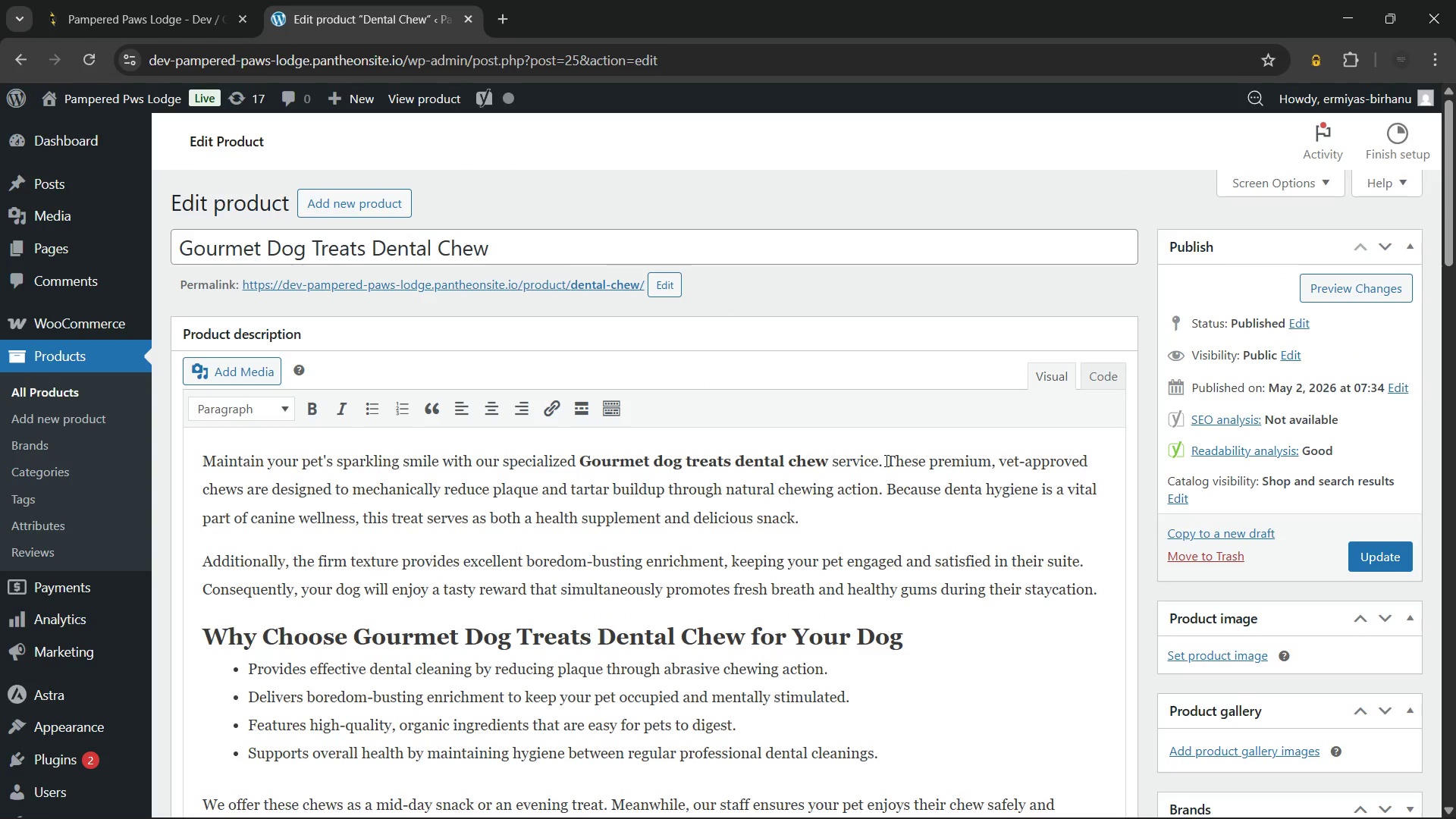 
left_click([885, 460])
 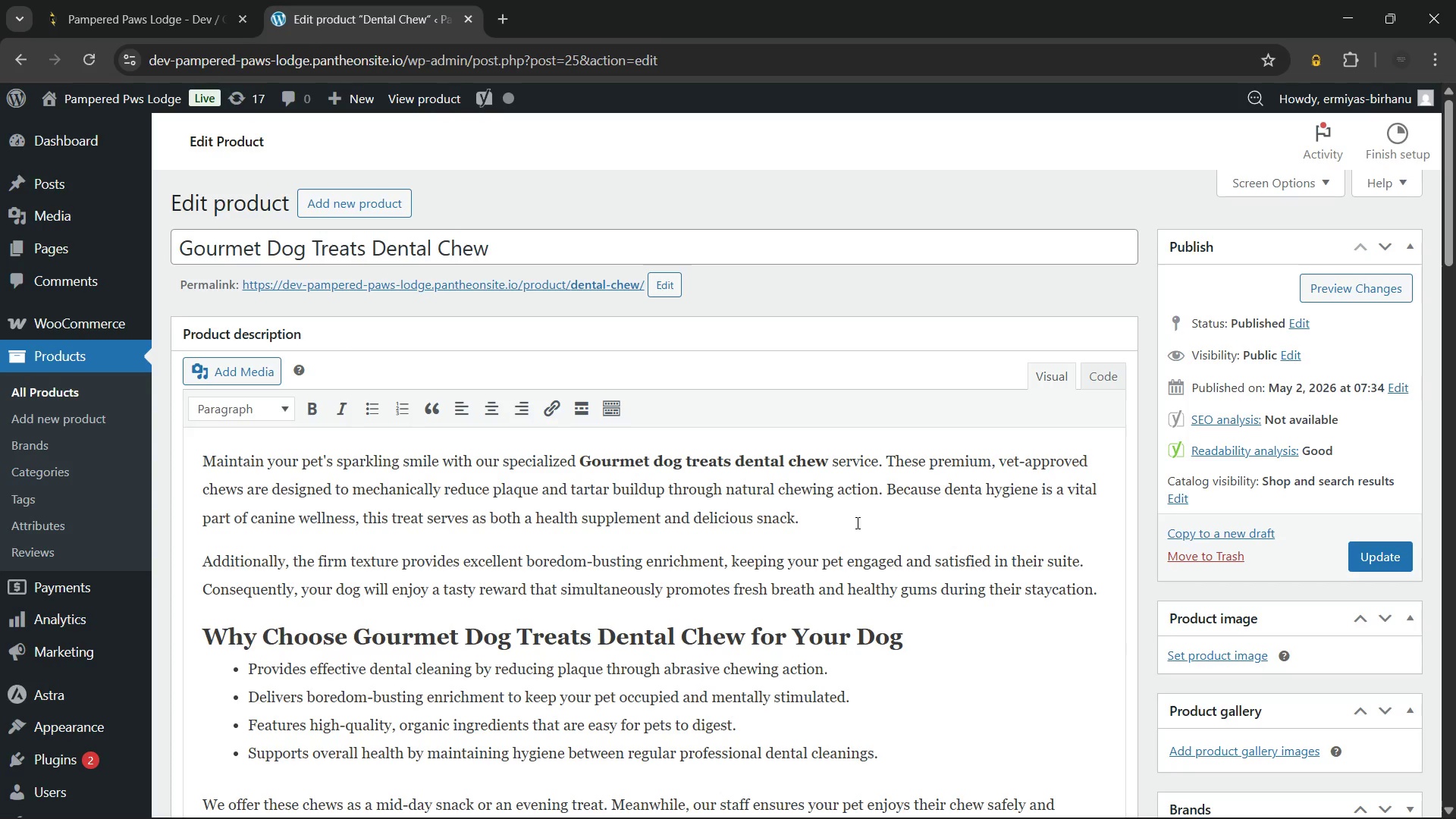 
left_click([828, 529])
 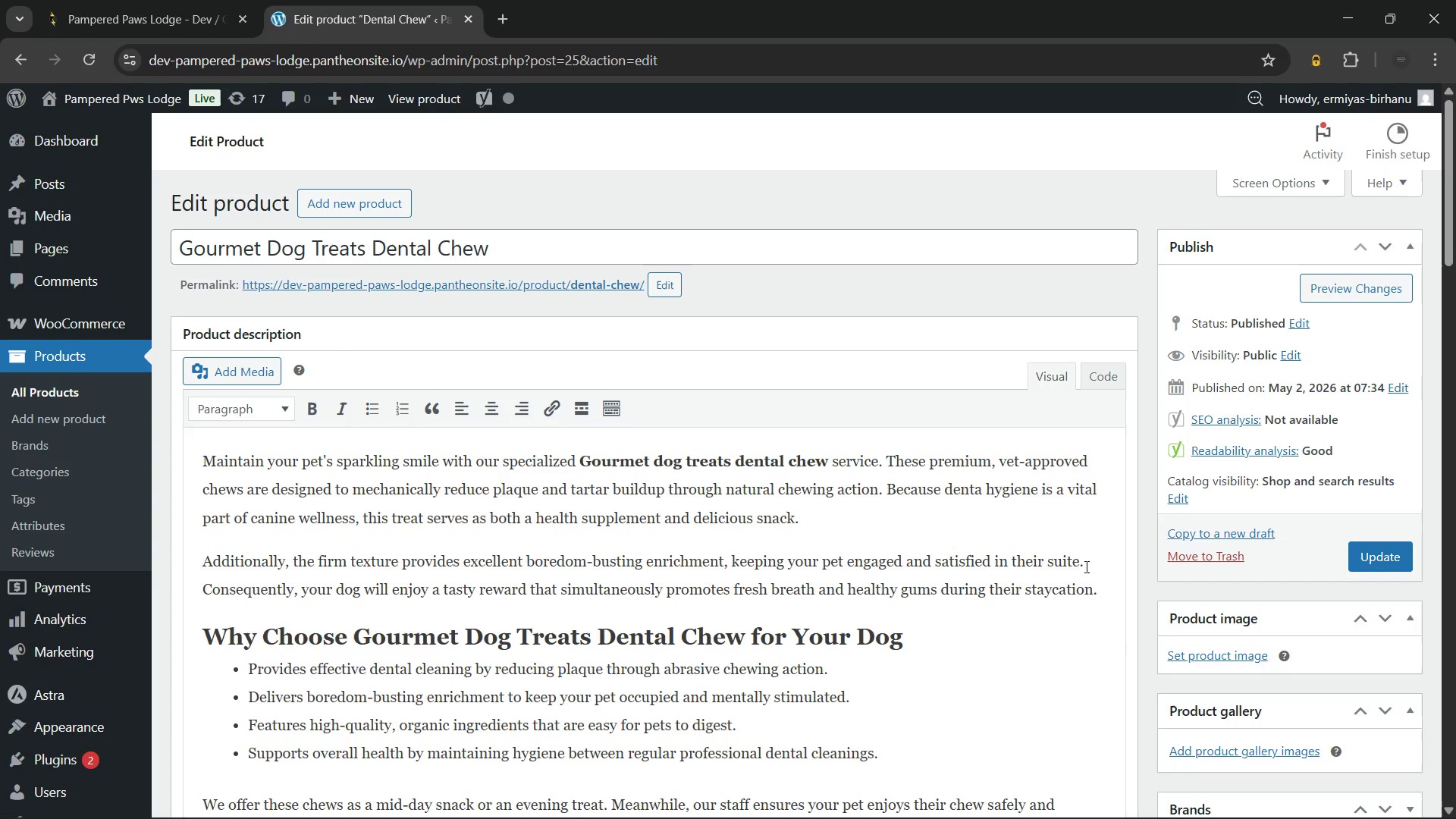 
left_click([1088, 562])
 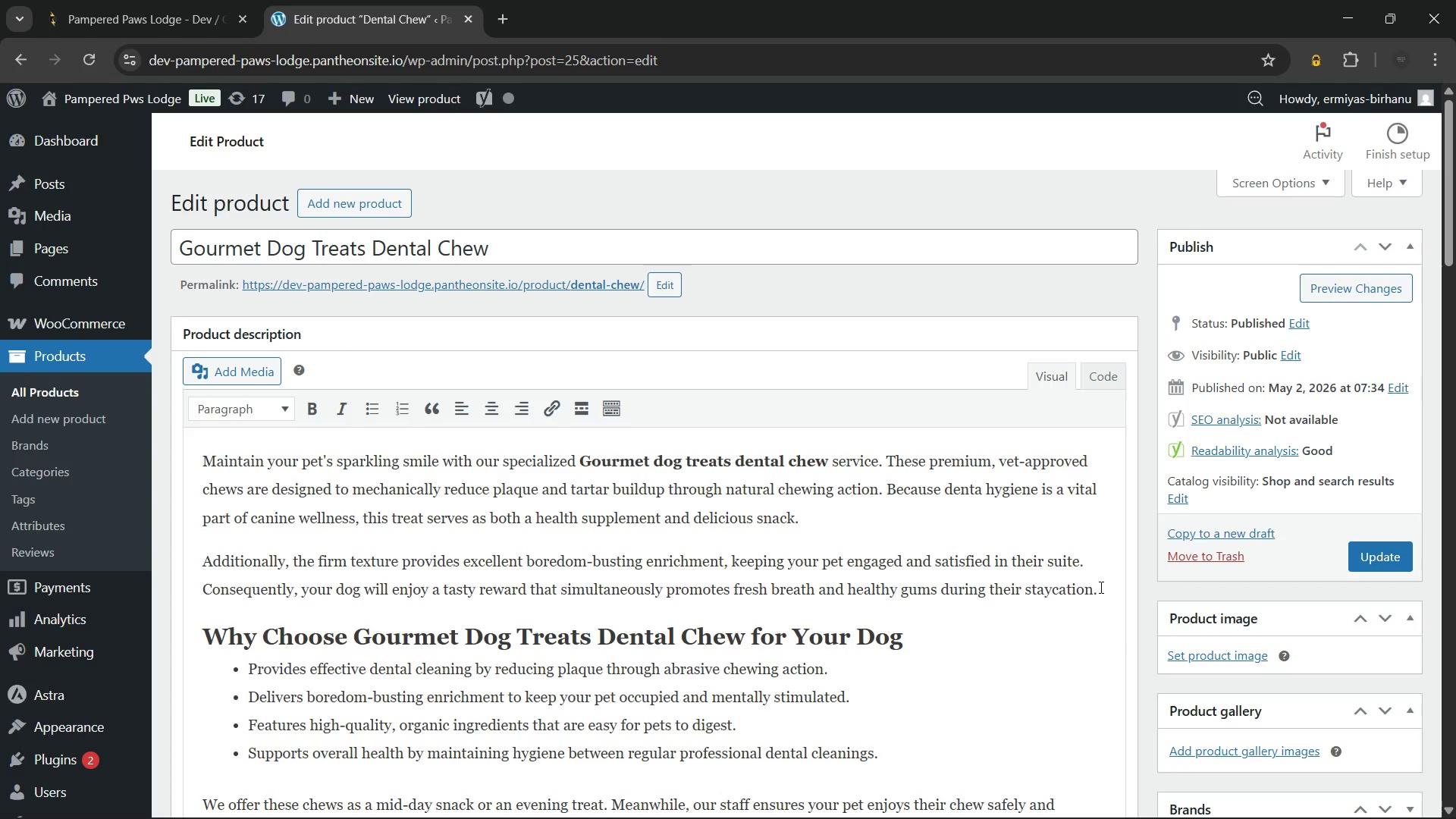 
left_click([1100, 587])
 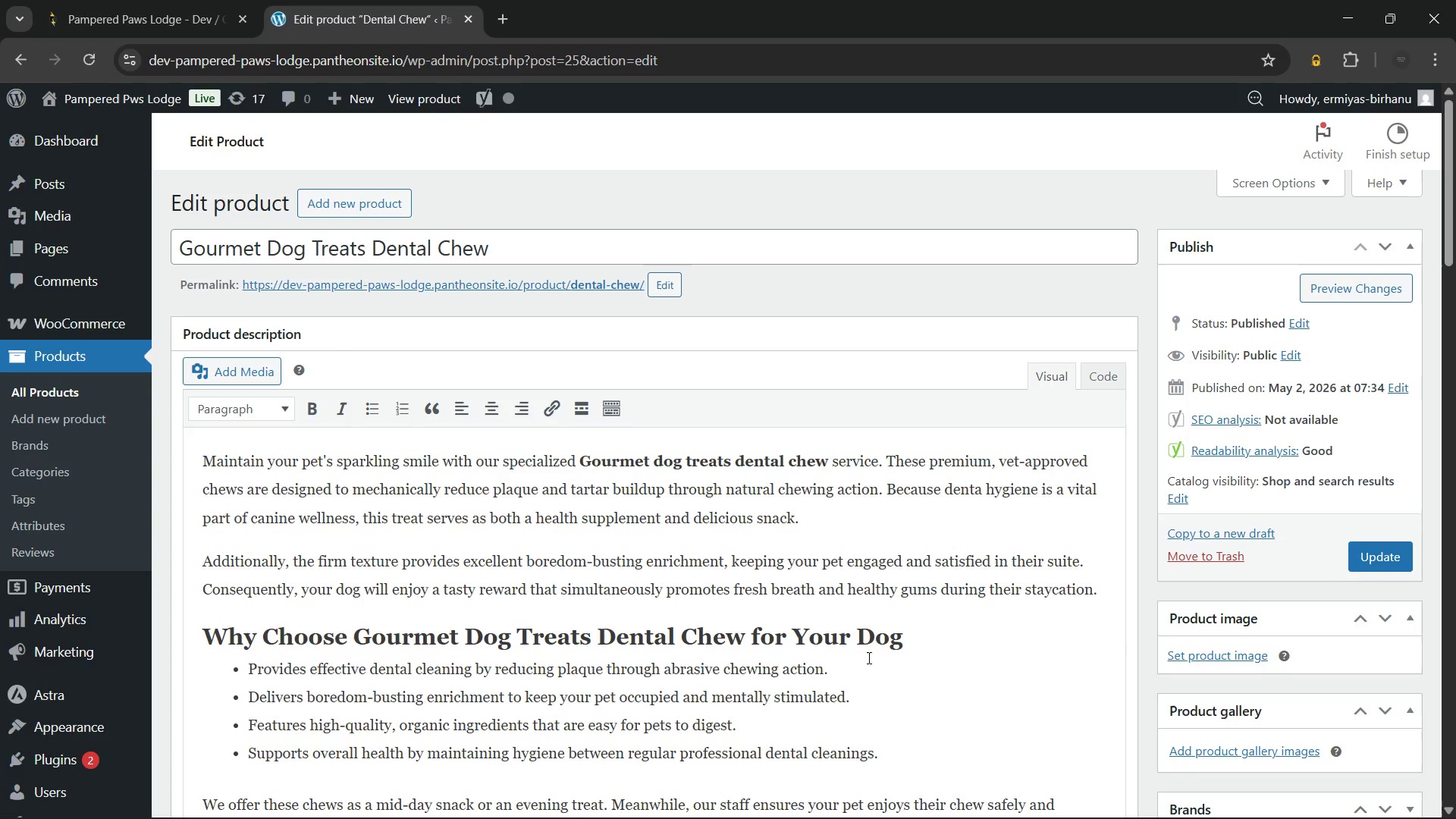 
left_click([866, 661])
 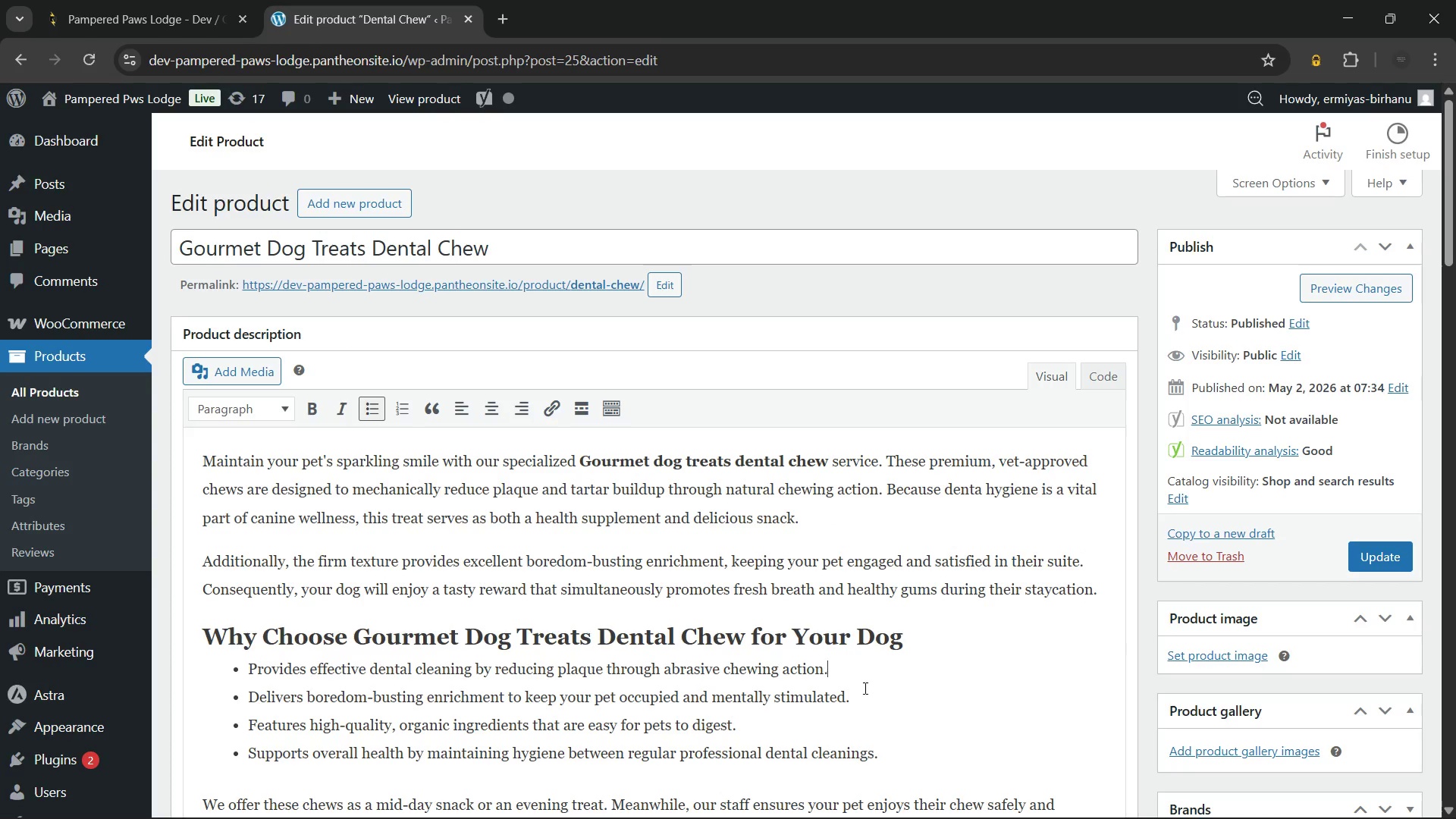 
left_click([864, 690])
 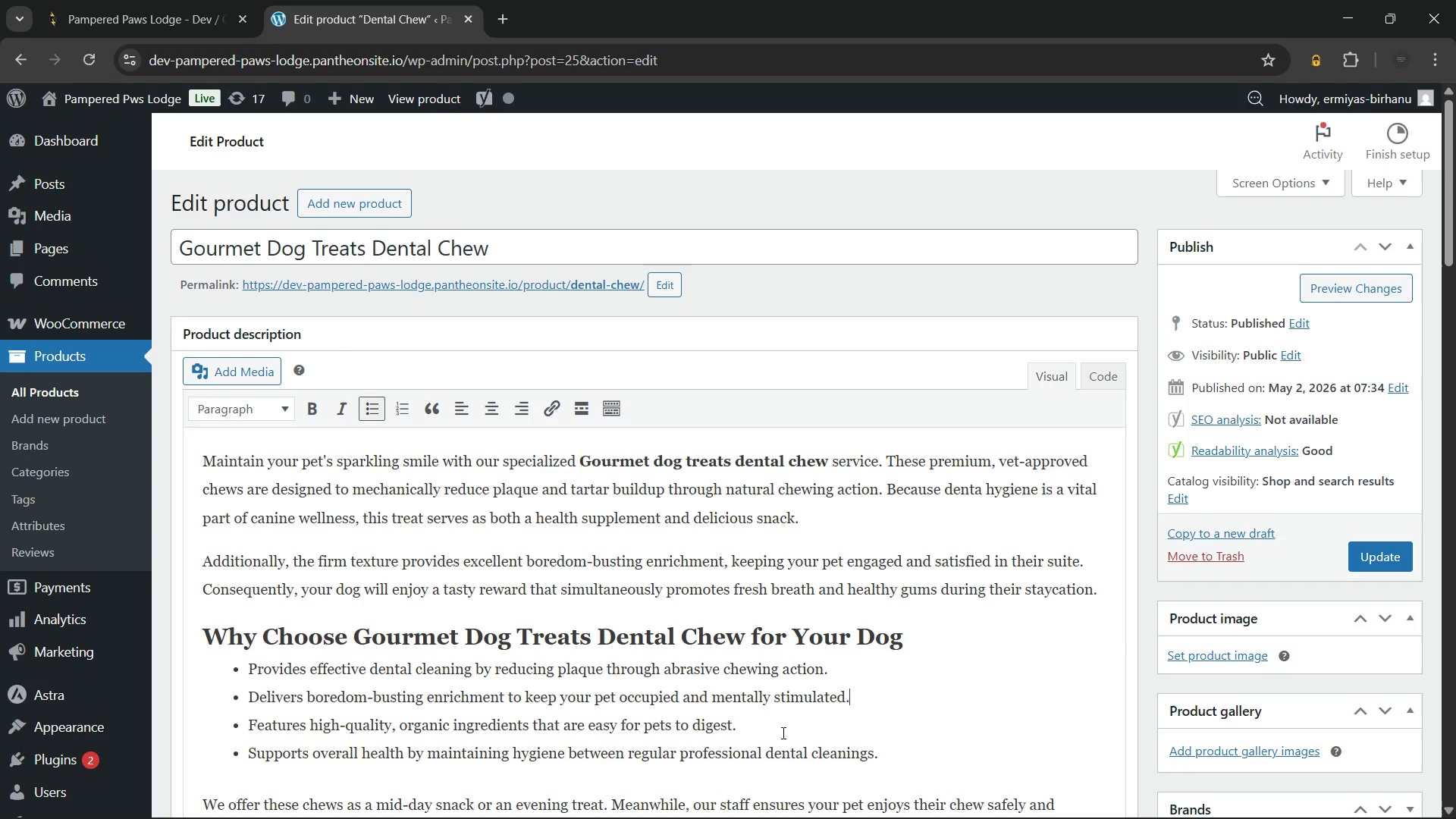 
left_click([782, 733])
 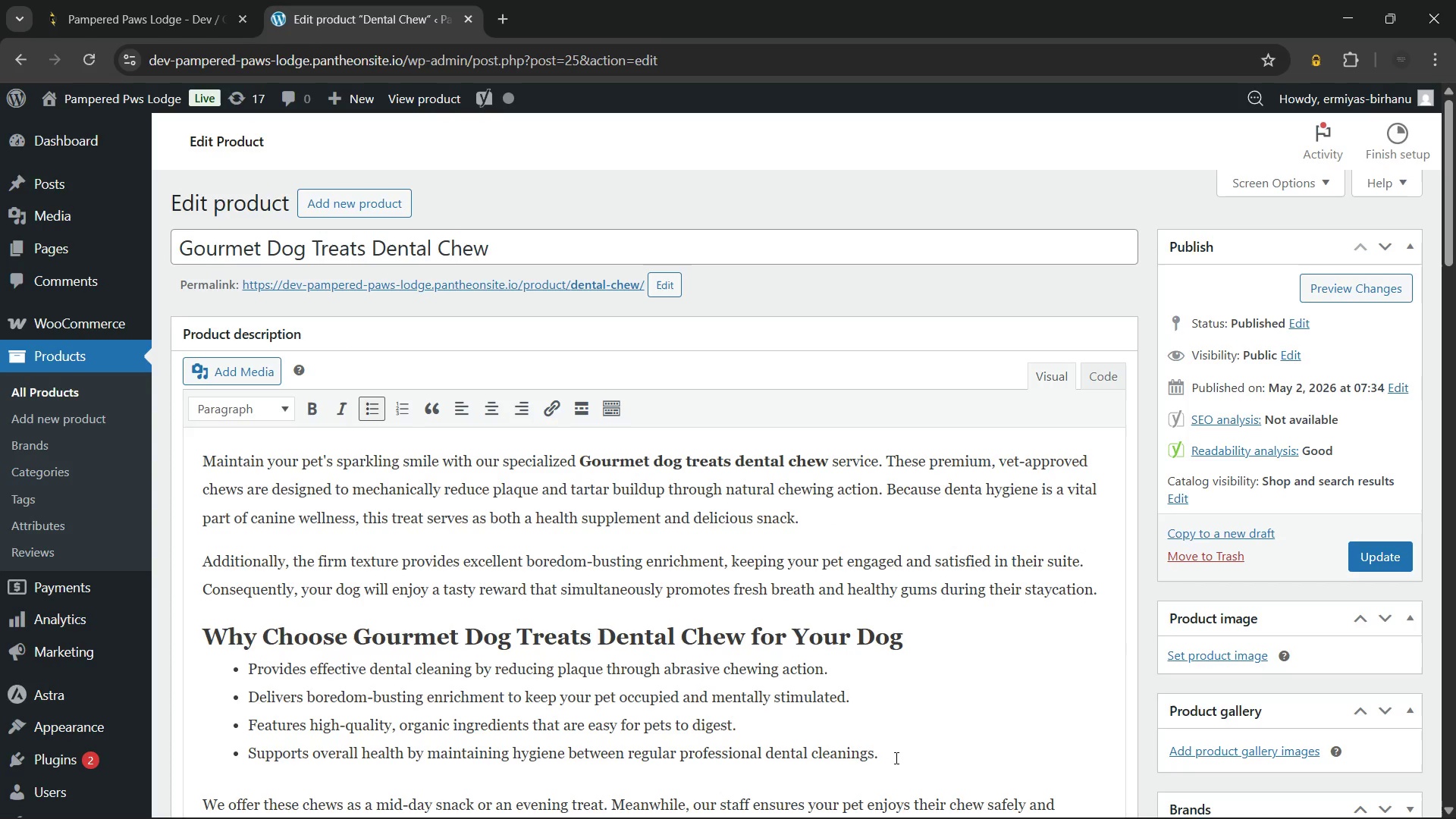 
left_click([898, 750])
 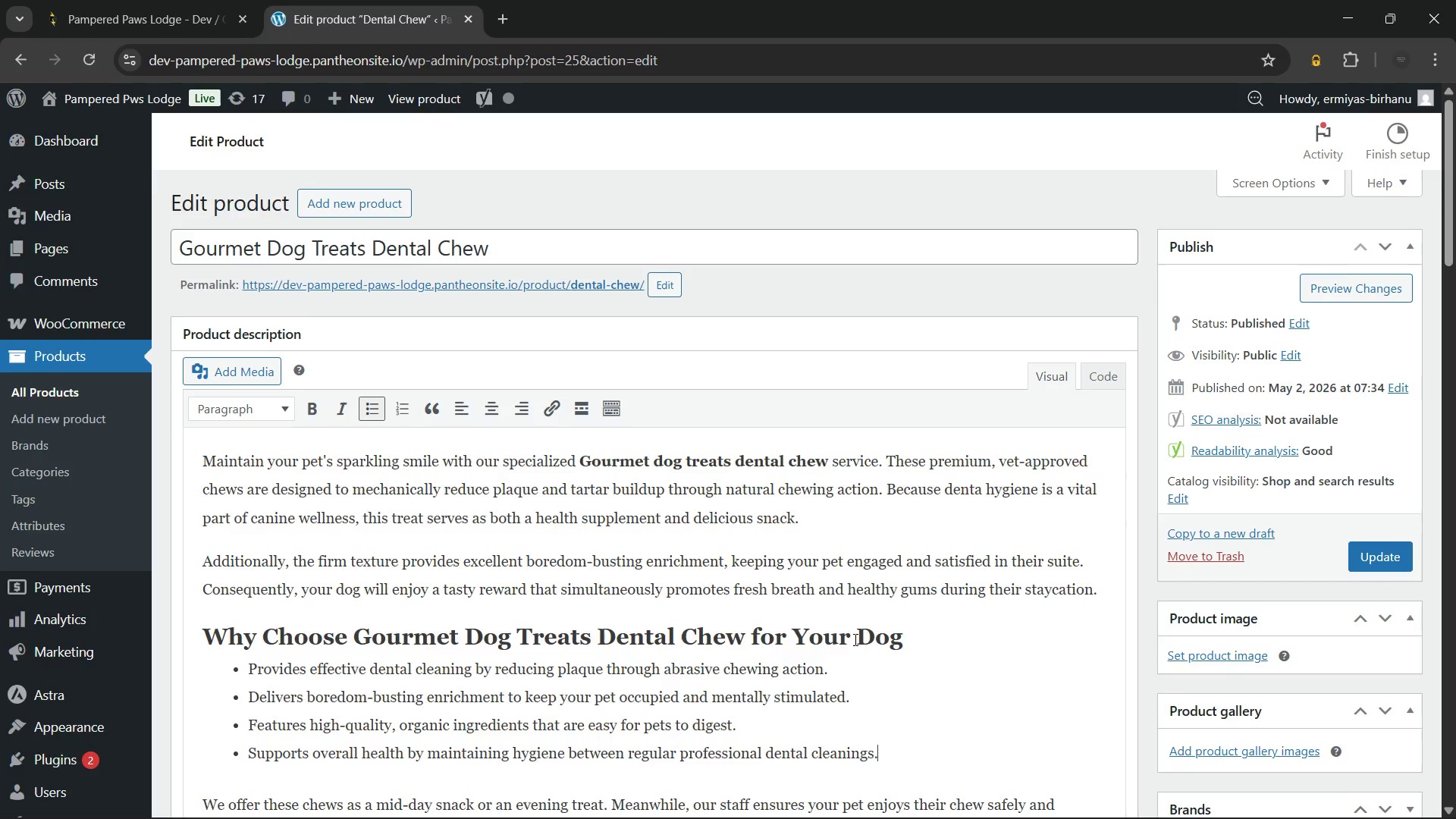 
scroll: coordinate [852, 638], scroll_direction: down, amount: 2.0
 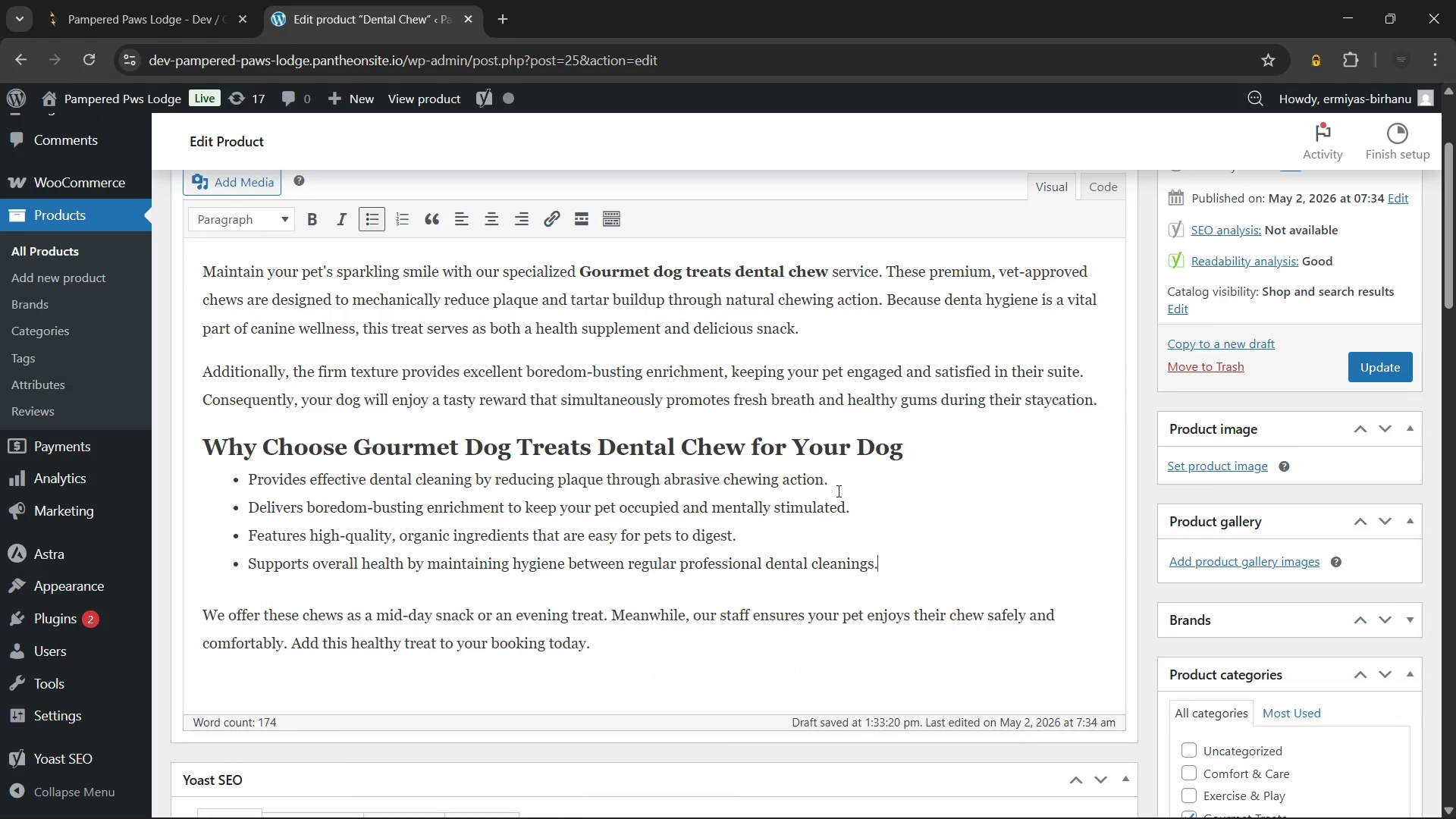 
left_click([837, 489])
 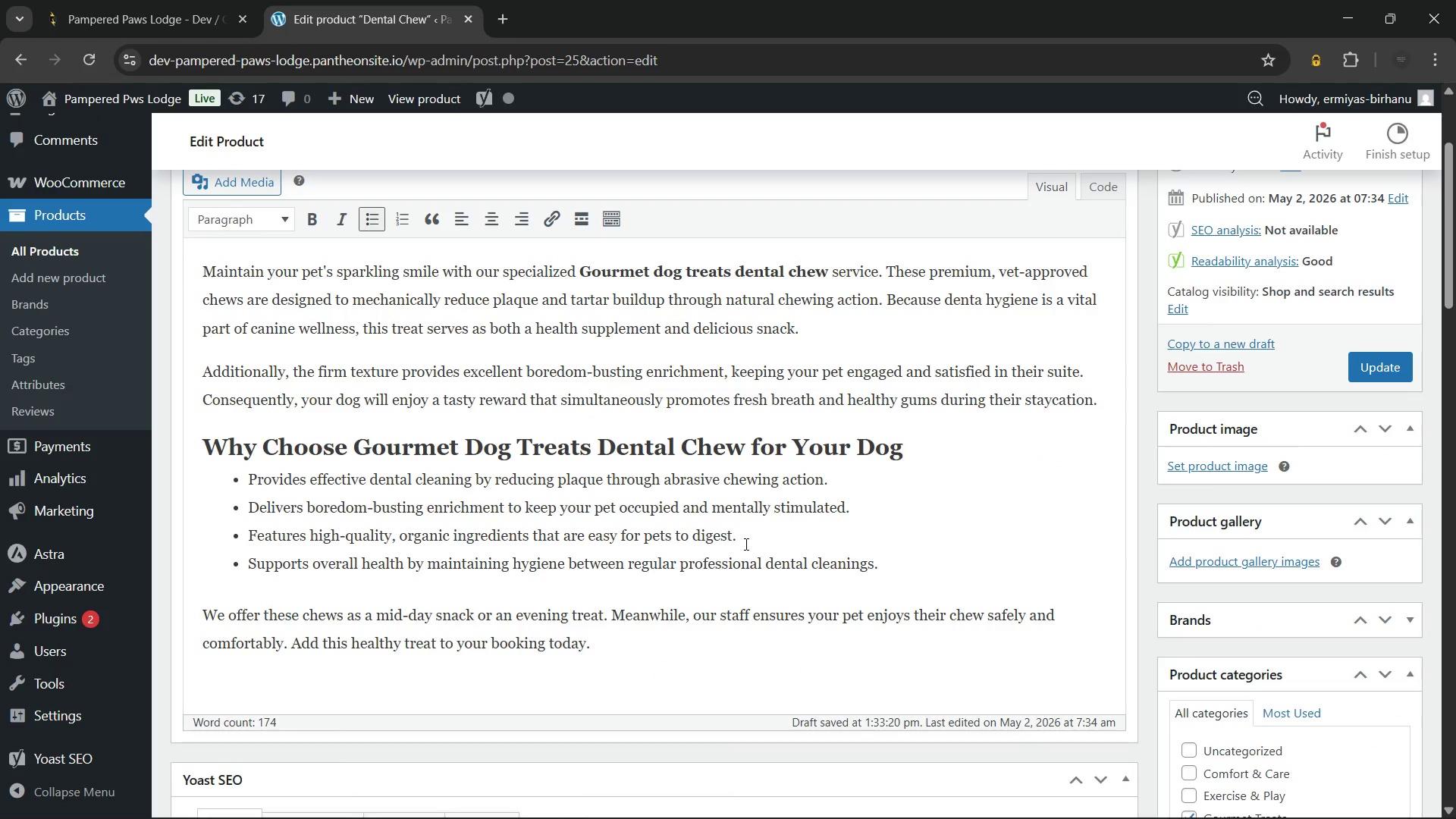 
left_click([745, 544])
 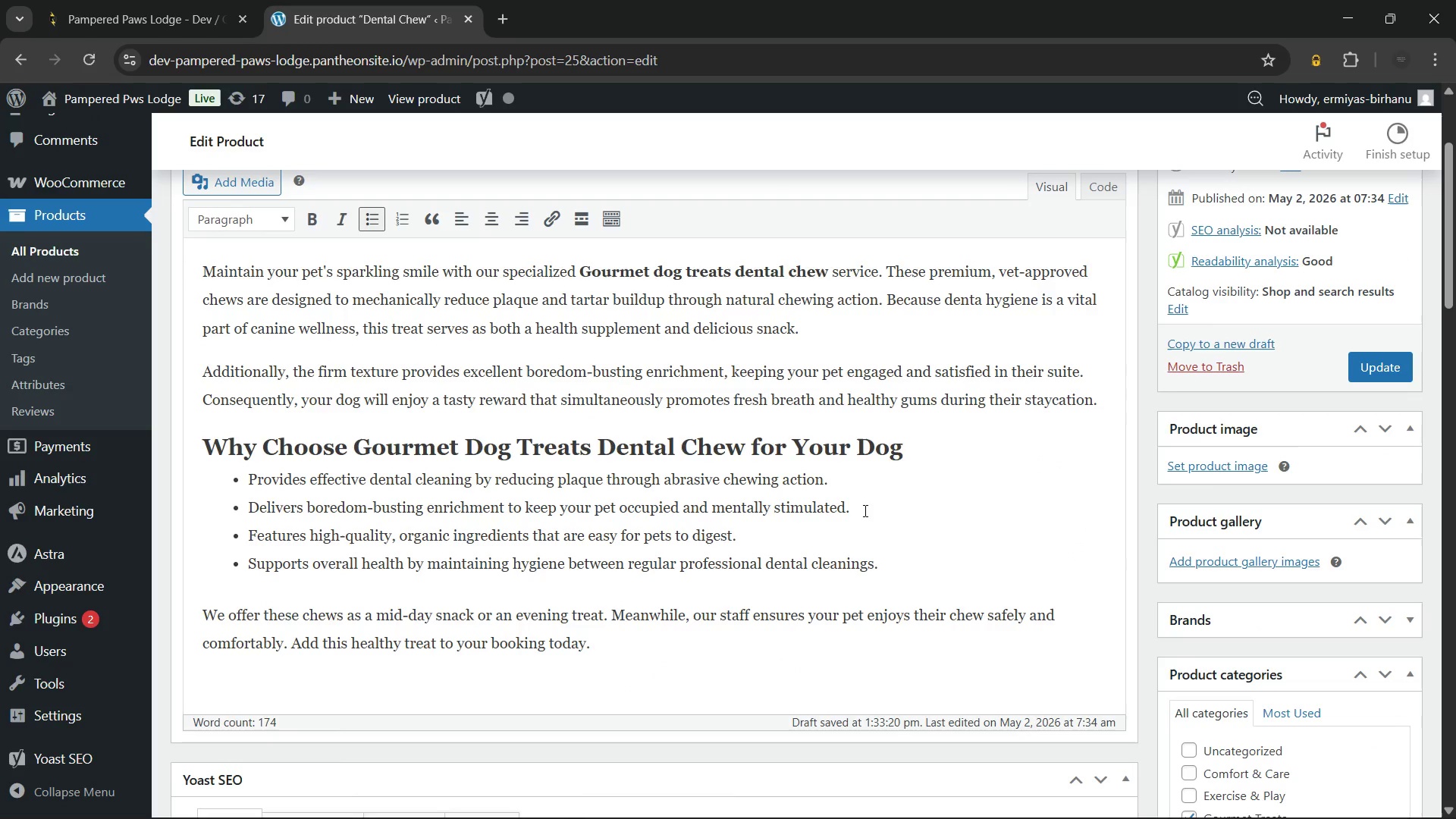 
left_click([864, 510])
 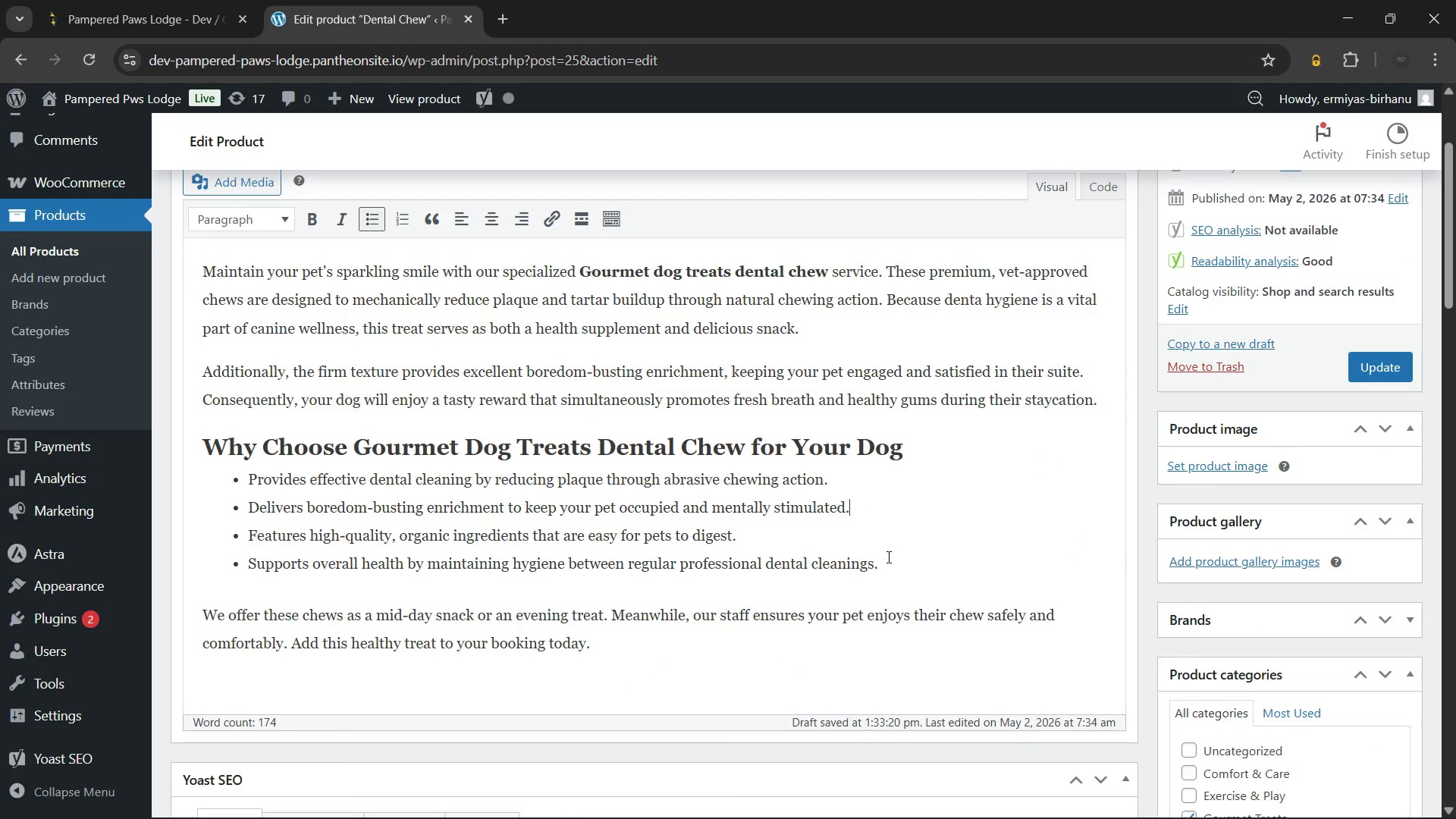 
left_click([888, 557])
 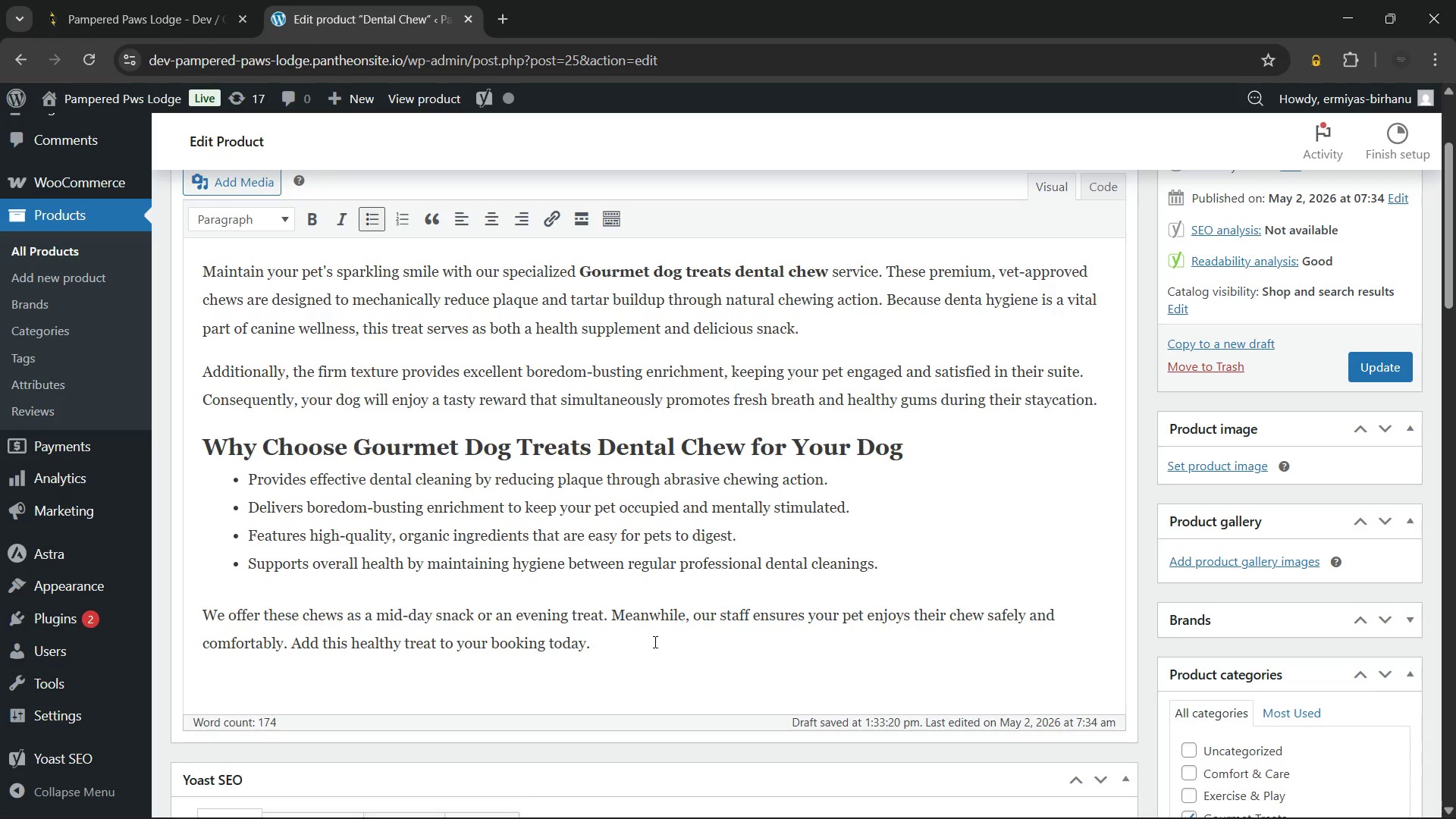 
left_click([654, 642])
 